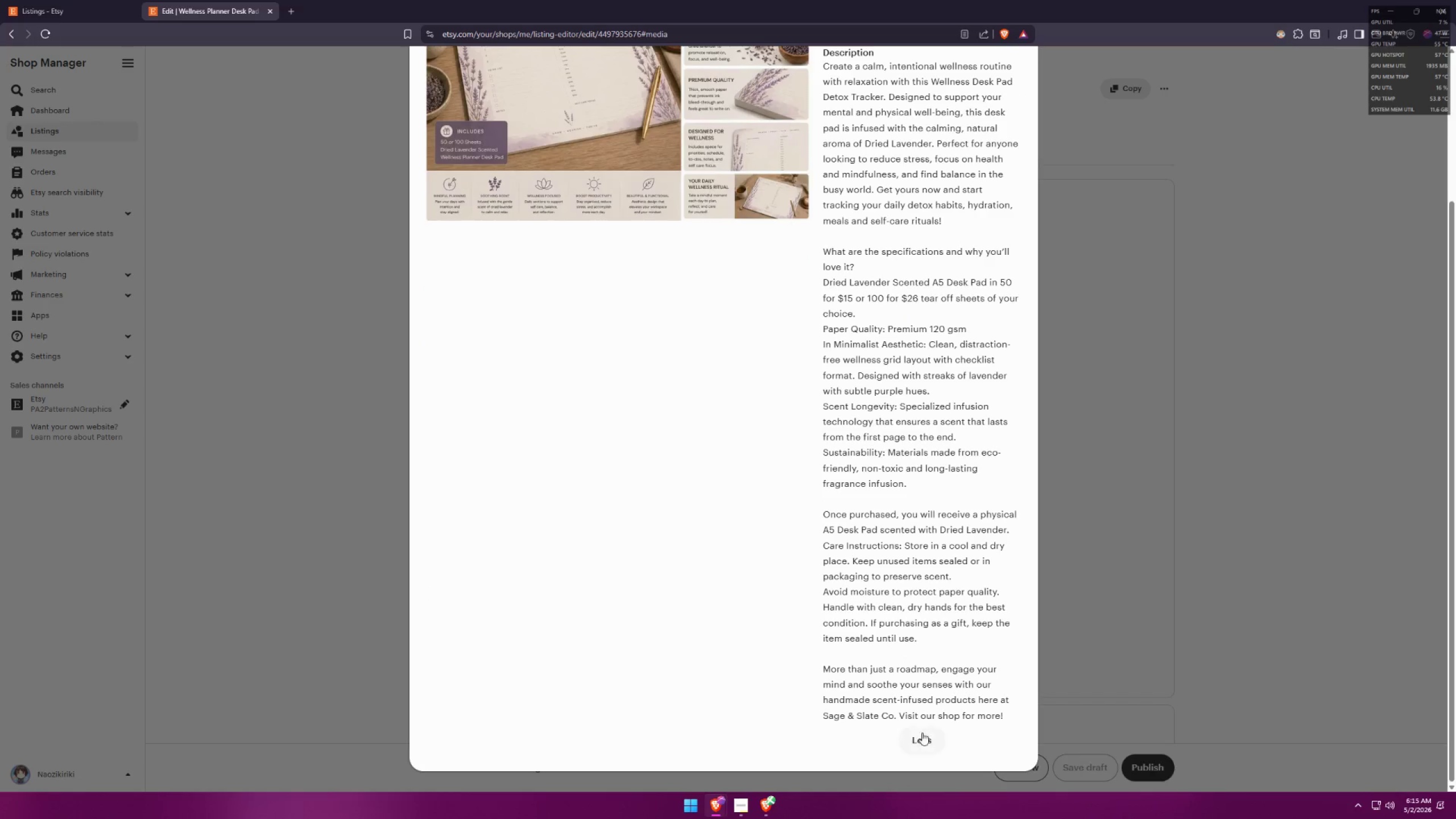 
scroll: coordinate [930, 700], scroll_direction: up, amount: 2.0
 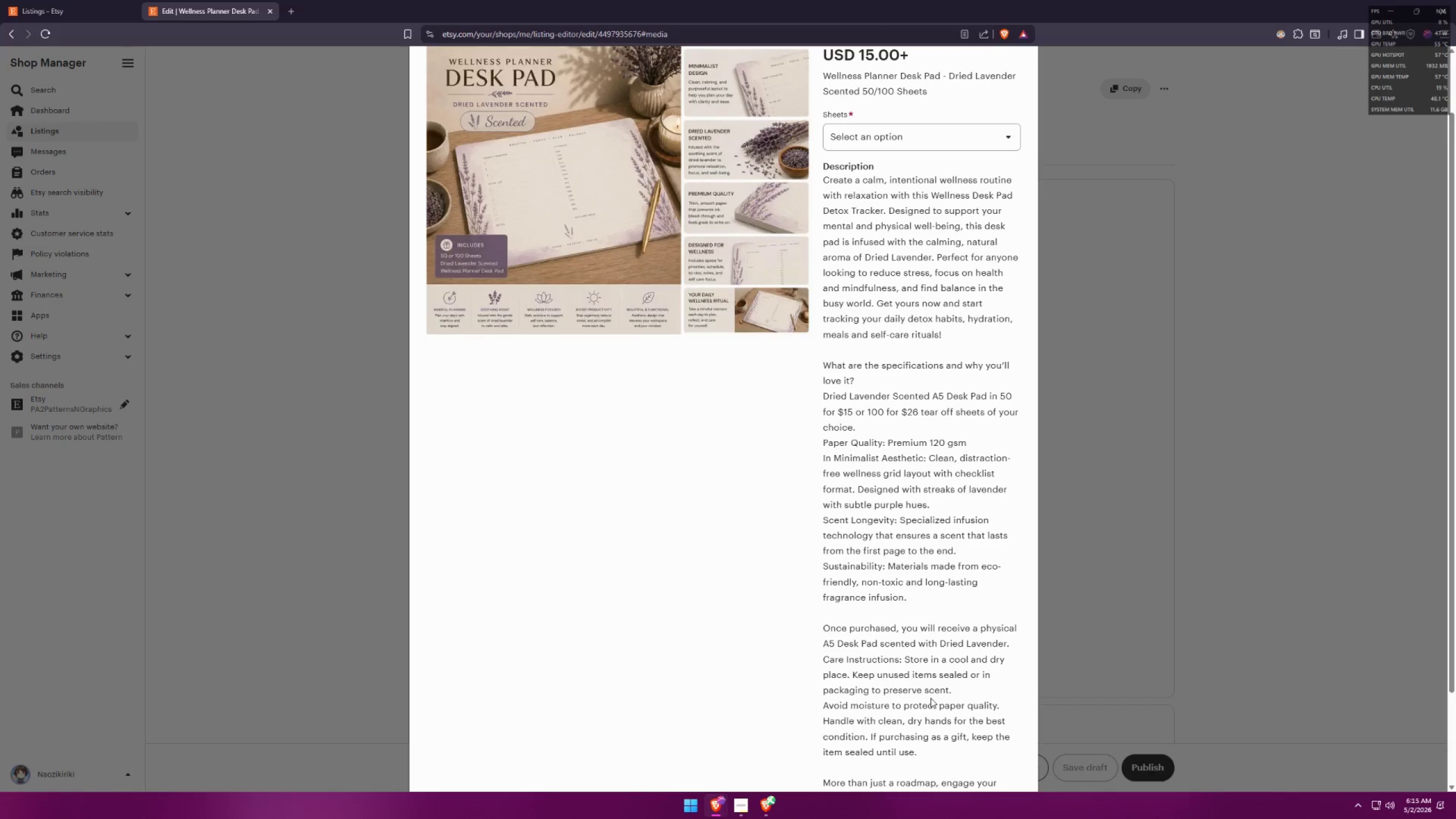 
hold_key(key=ControlLeft, duration=0.69)
scroll: coordinate [930, 698], scroll_direction: down, amount: 2.0
 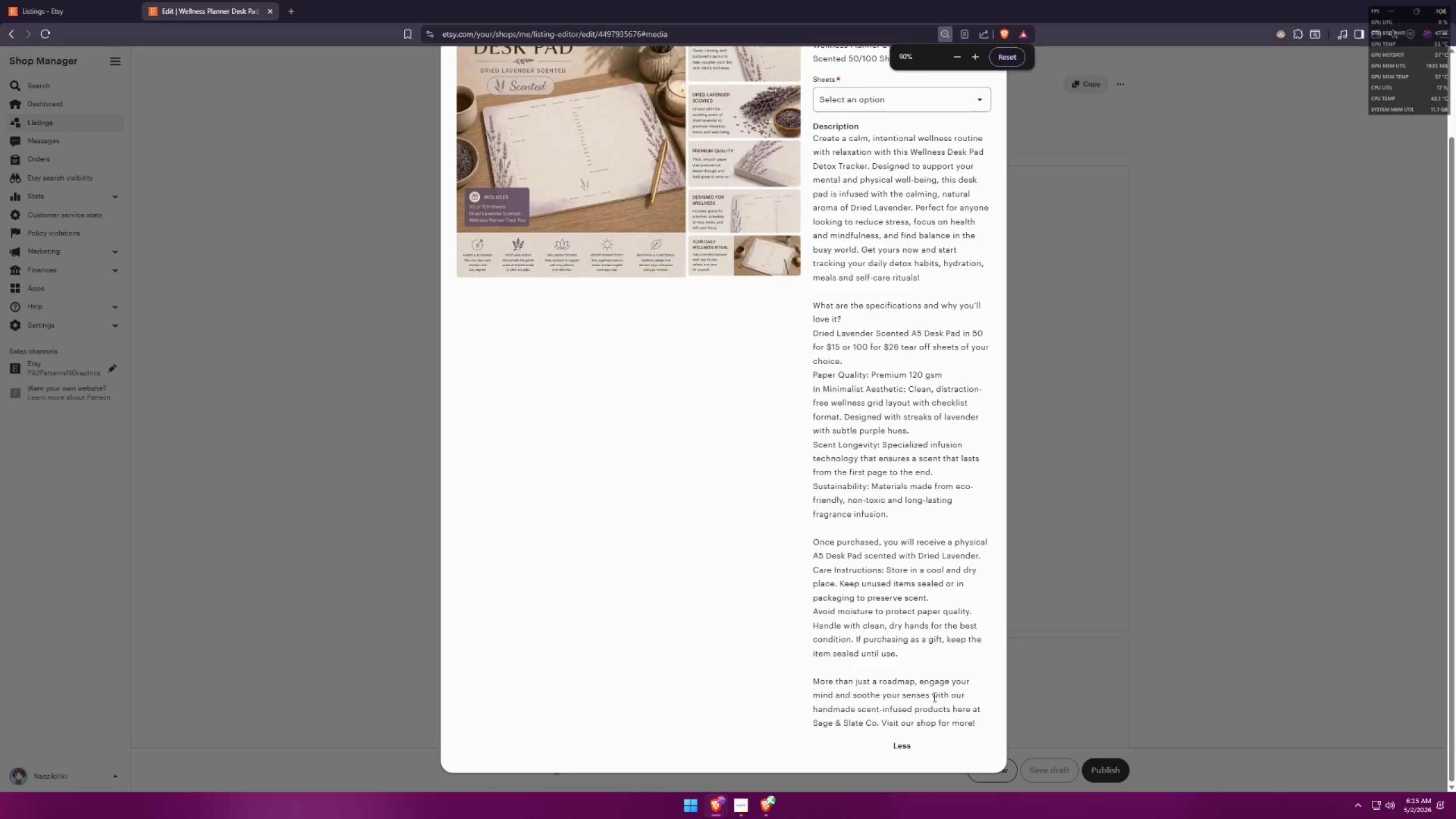 
scroll: coordinate [954, 623], scroll_direction: up, amount: 3.0
 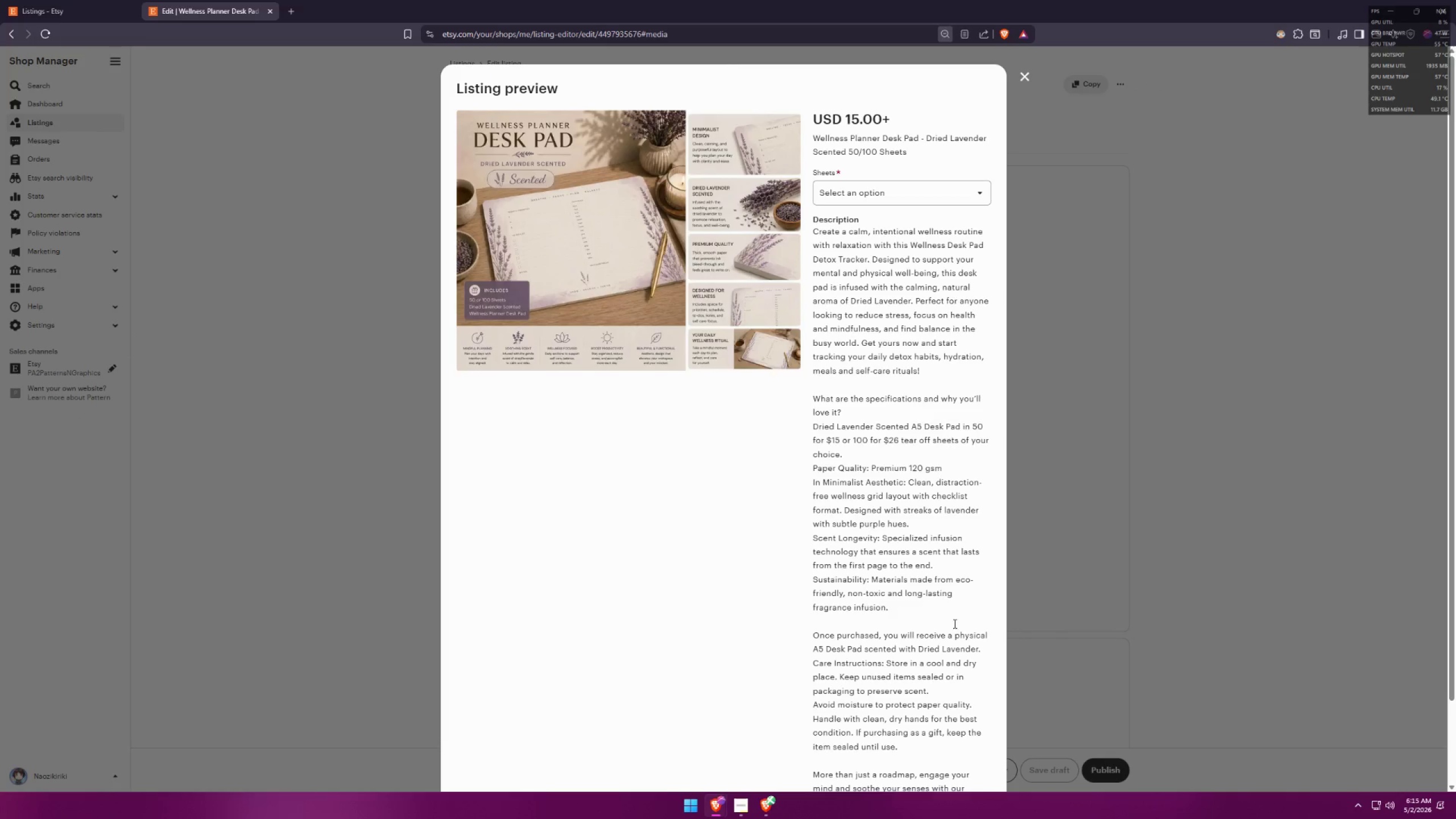 
scroll: coordinate [954, 623], scroll_direction: down, amount: 1.0
 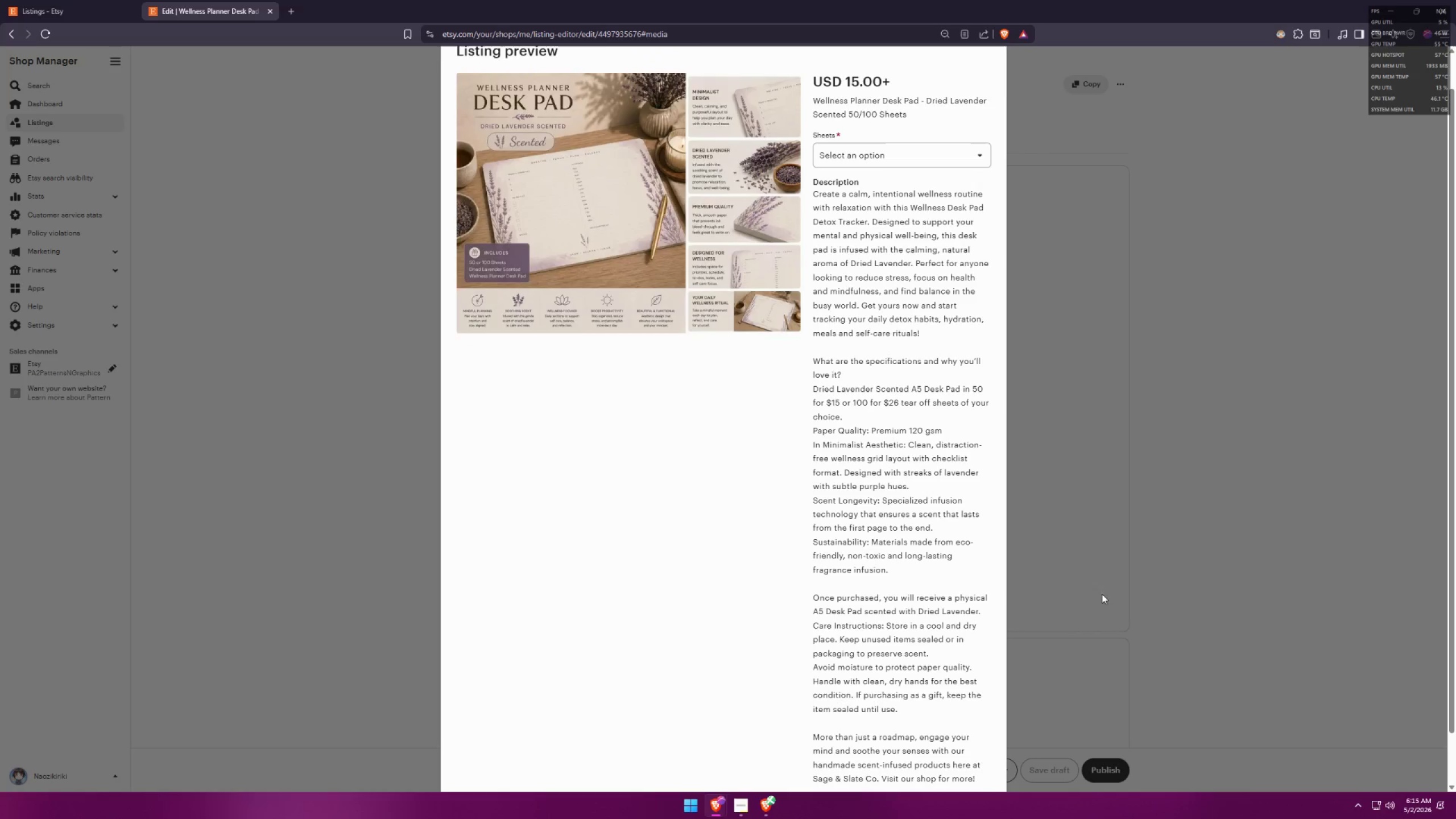 
wait(6.48)
 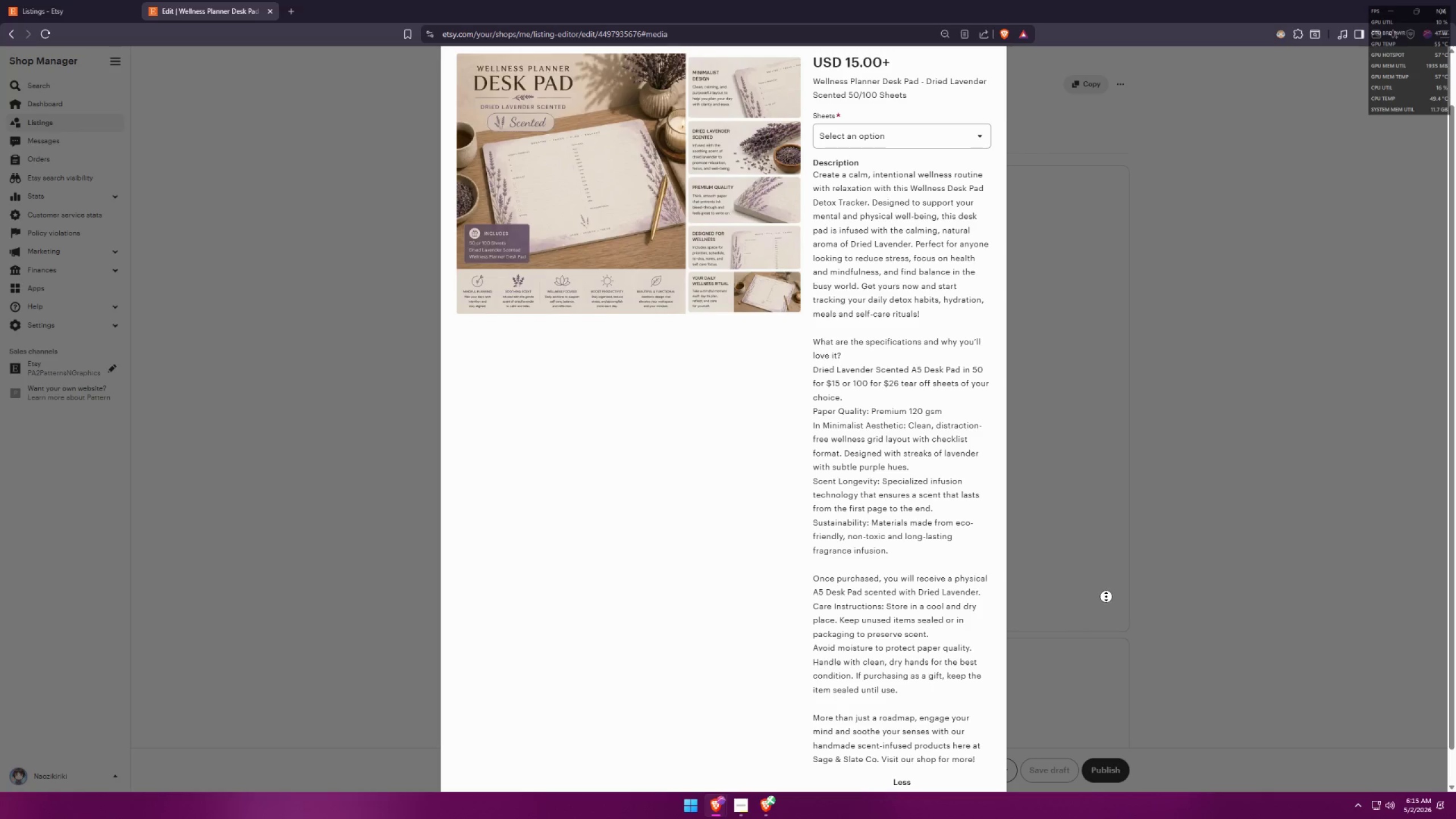 
hold_key(key=ControlLeft, duration=0.38)
scroll: coordinate [1100, 581], scroll_direction: down, amount: 1.0
 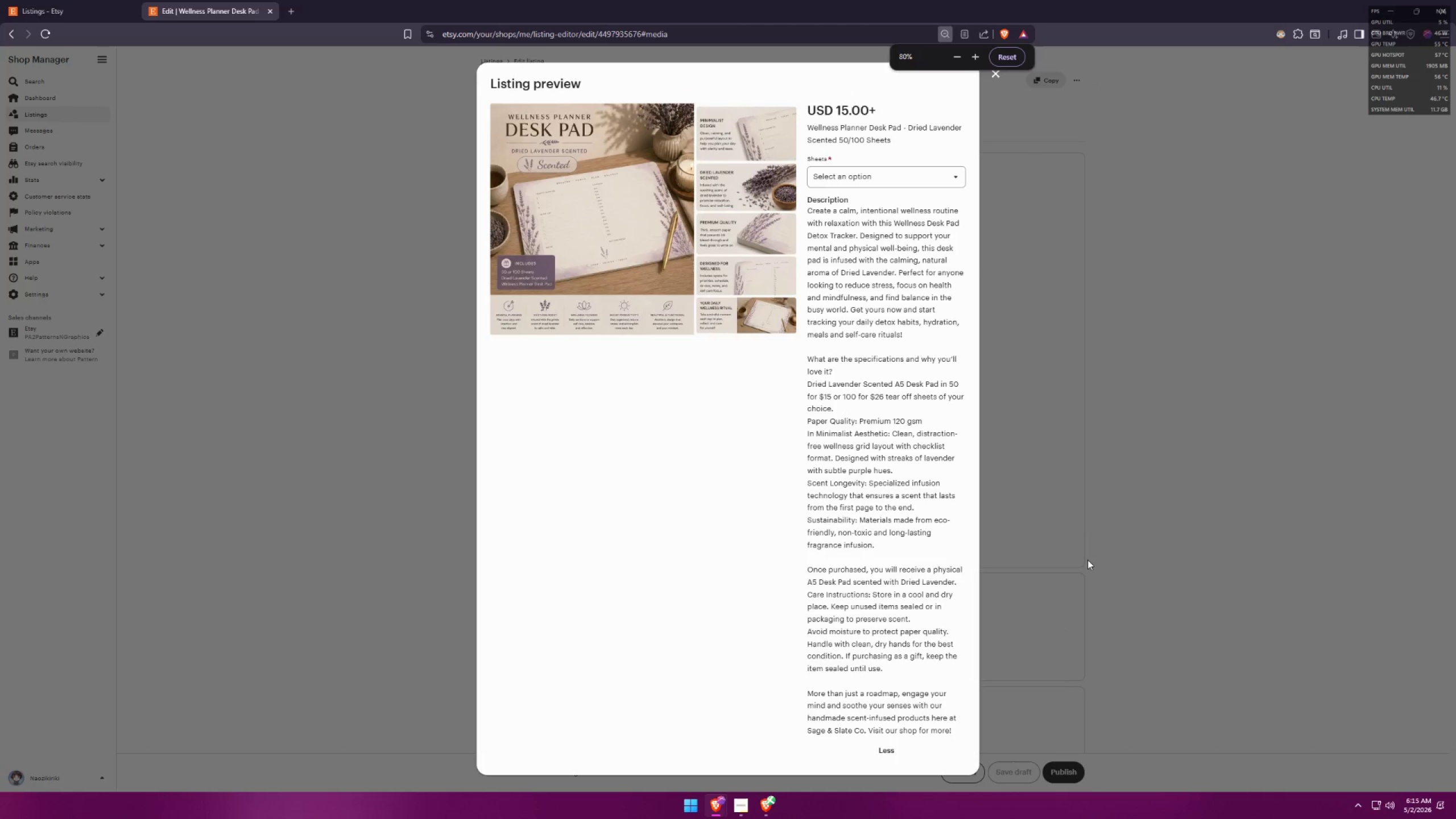 
key(Meta+Shift+MetaLeft)
 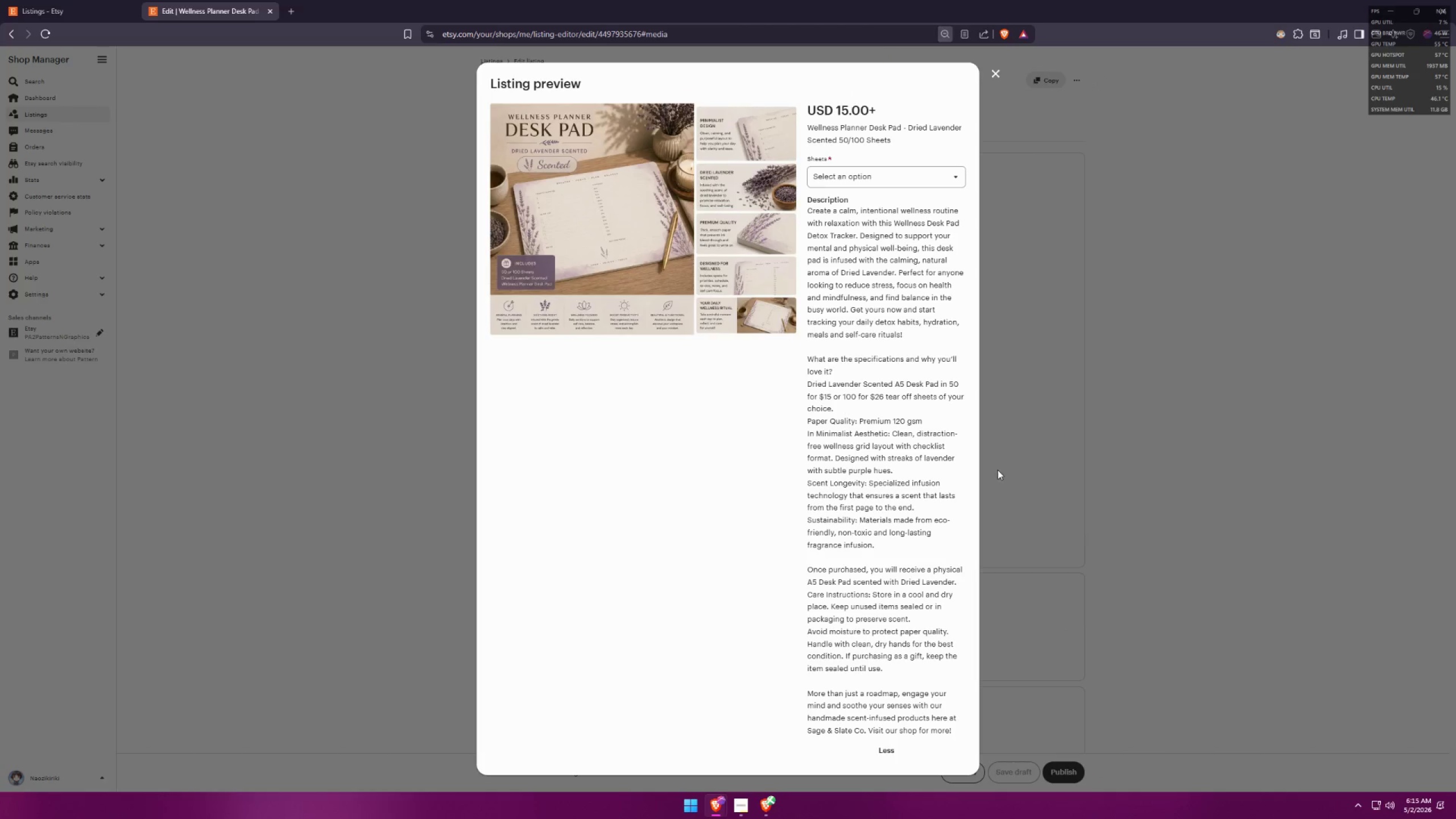 
key(Meta+Shift+S)
 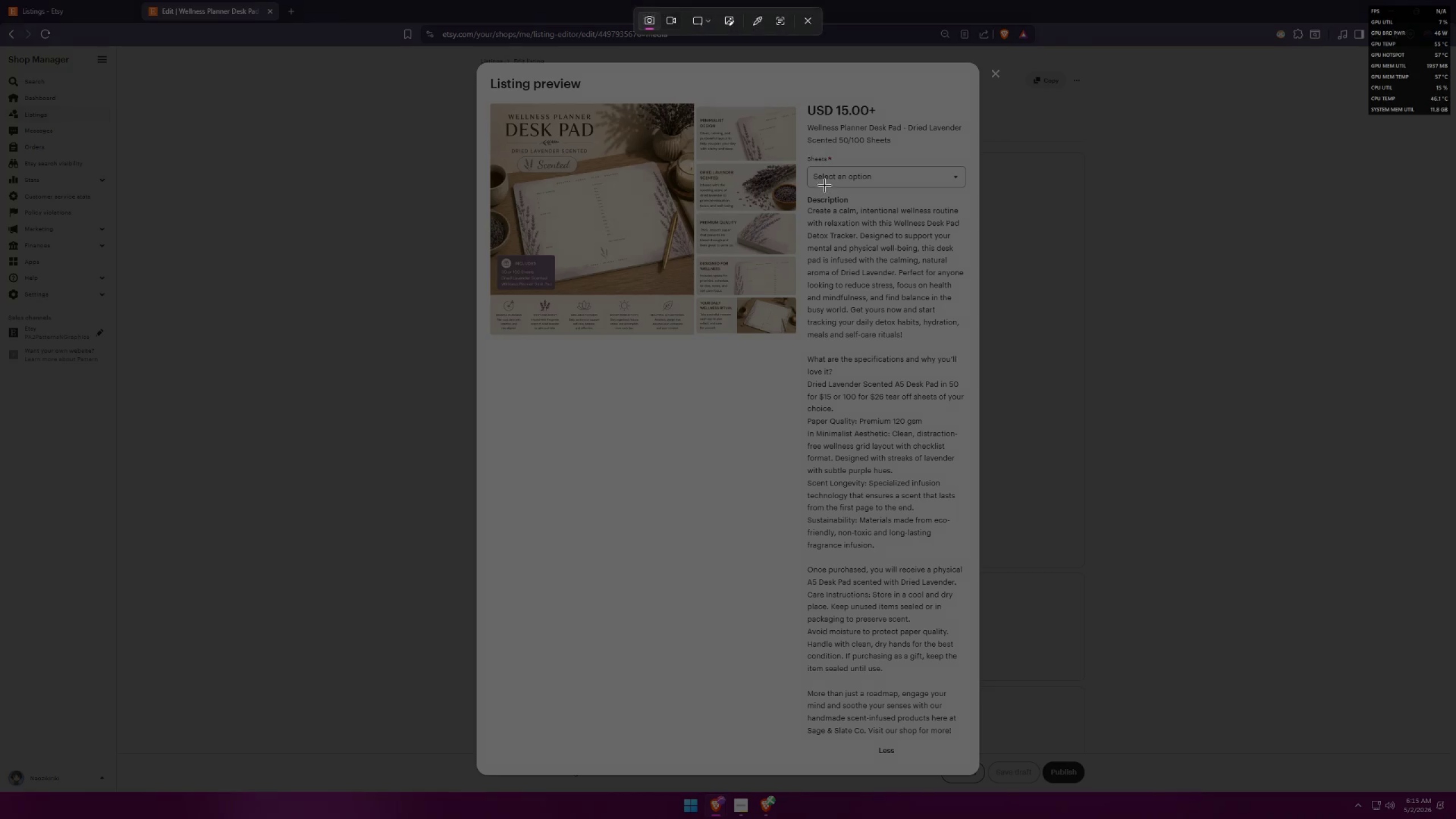 
key(Escape)
 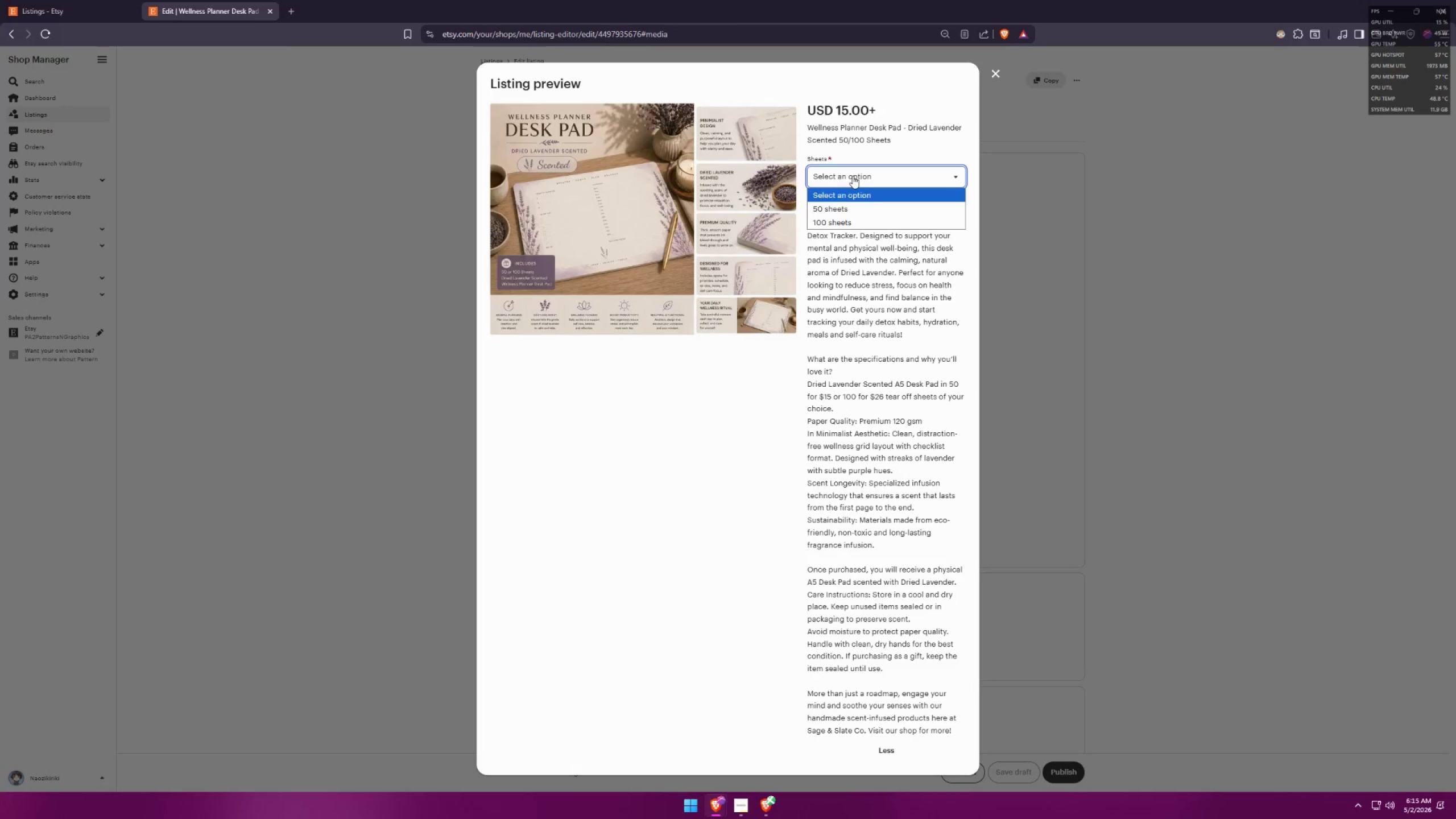 
key(Meta+MetaLeft)
 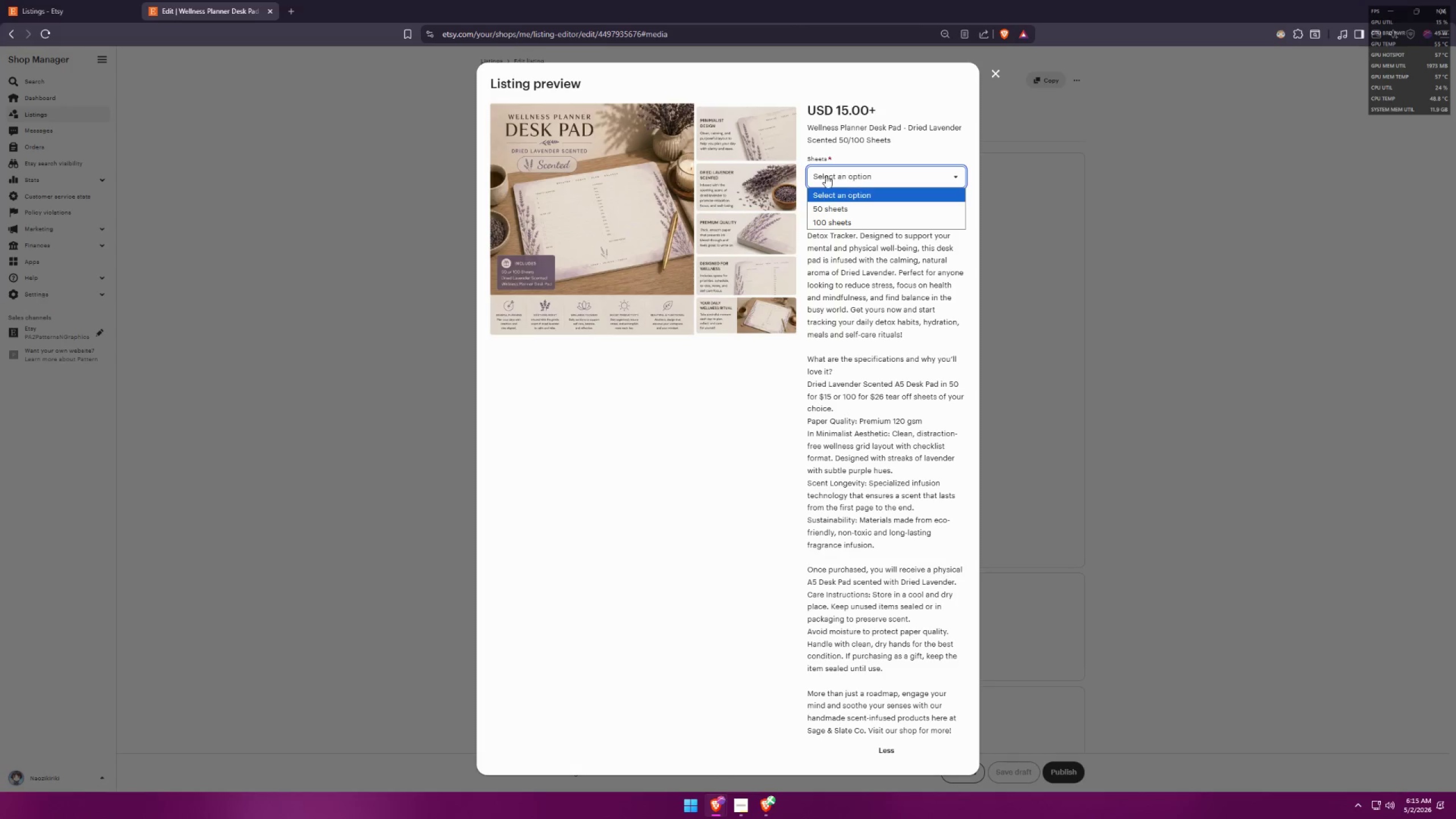 
key(Meta+Shift+ShiftLeft)
 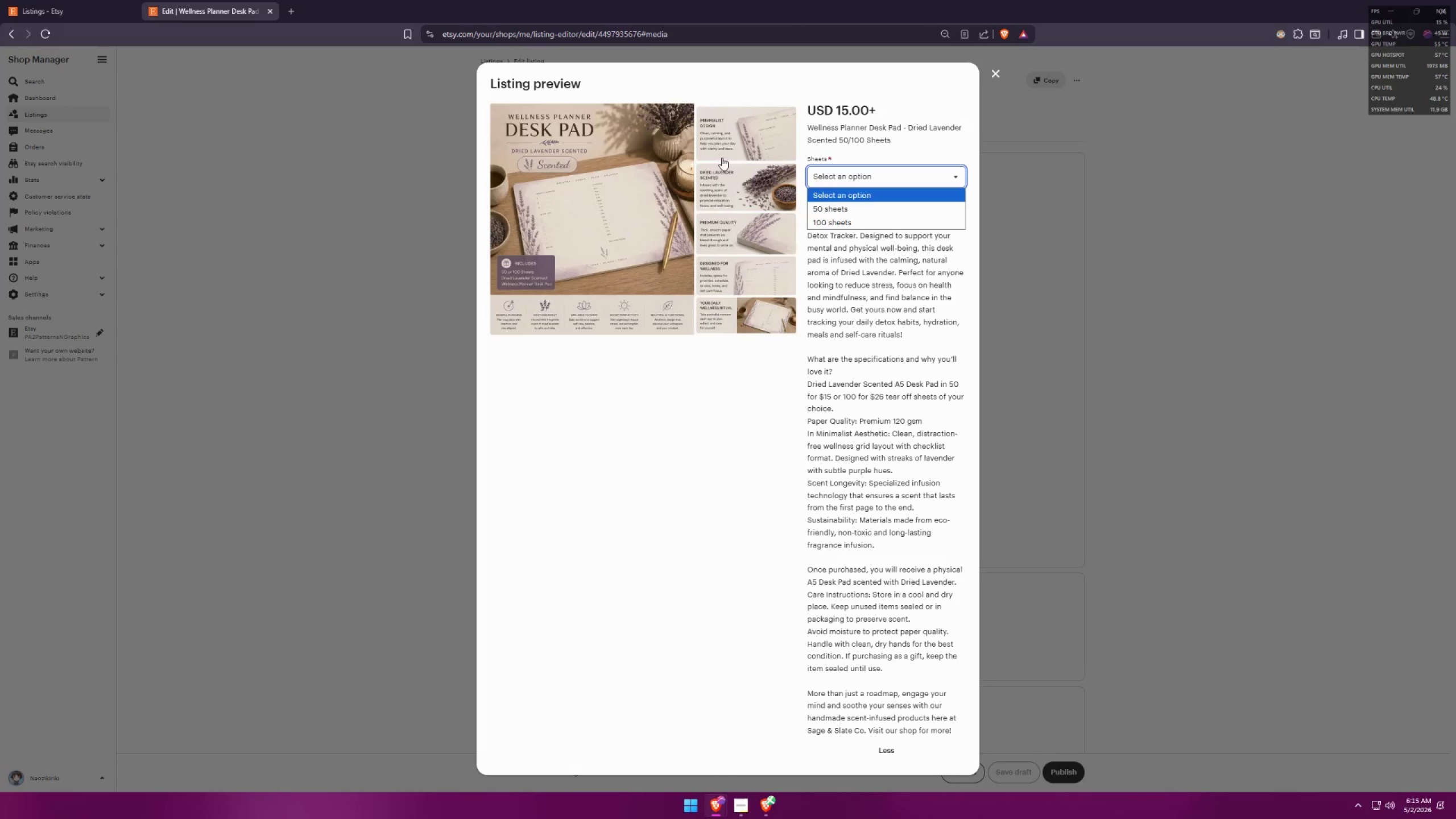 
key(Meta+Shift+S)
 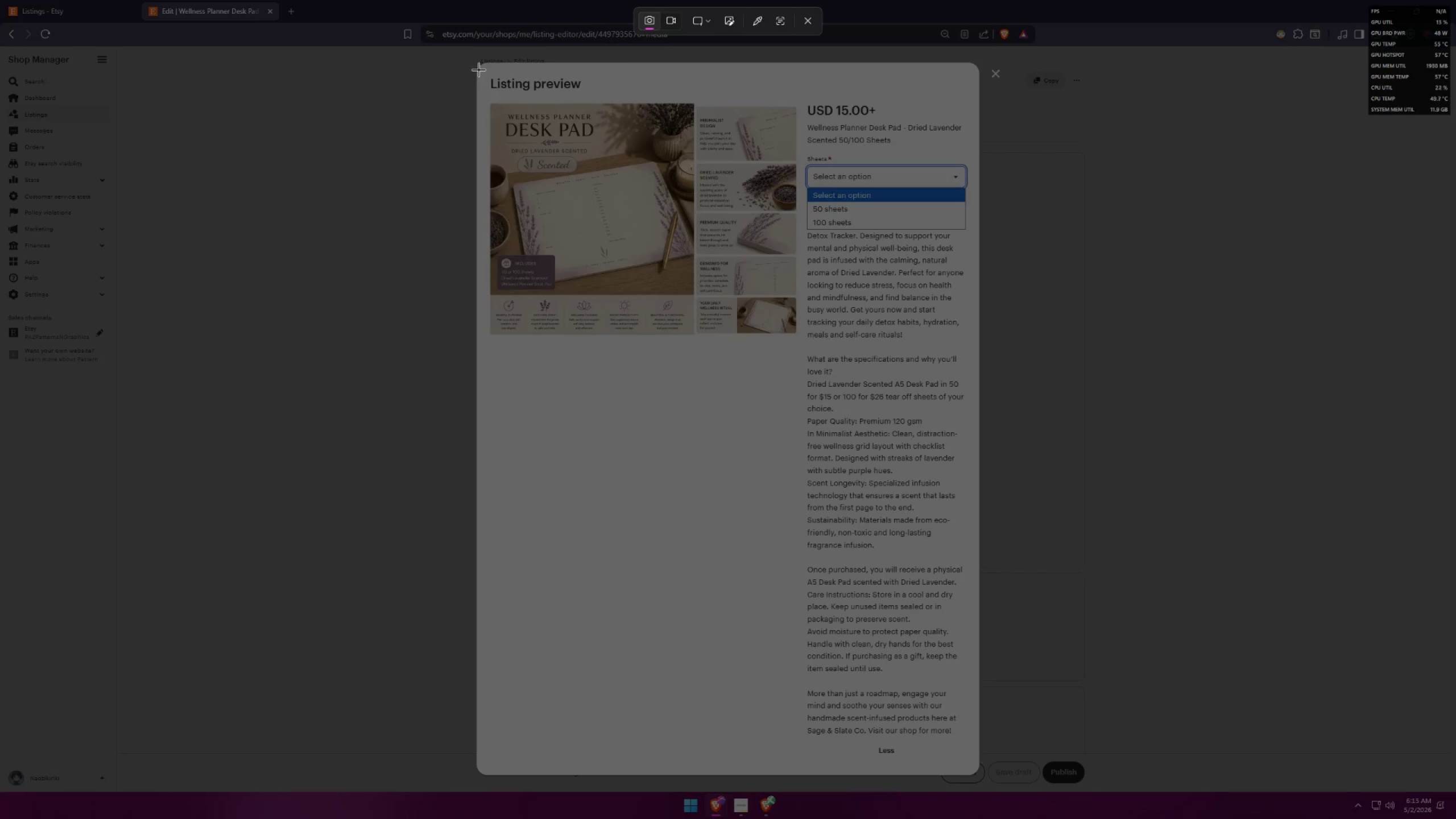 
left_click_drag(start_coordinate=[477, 70], to_coordinate=[979, 762])
 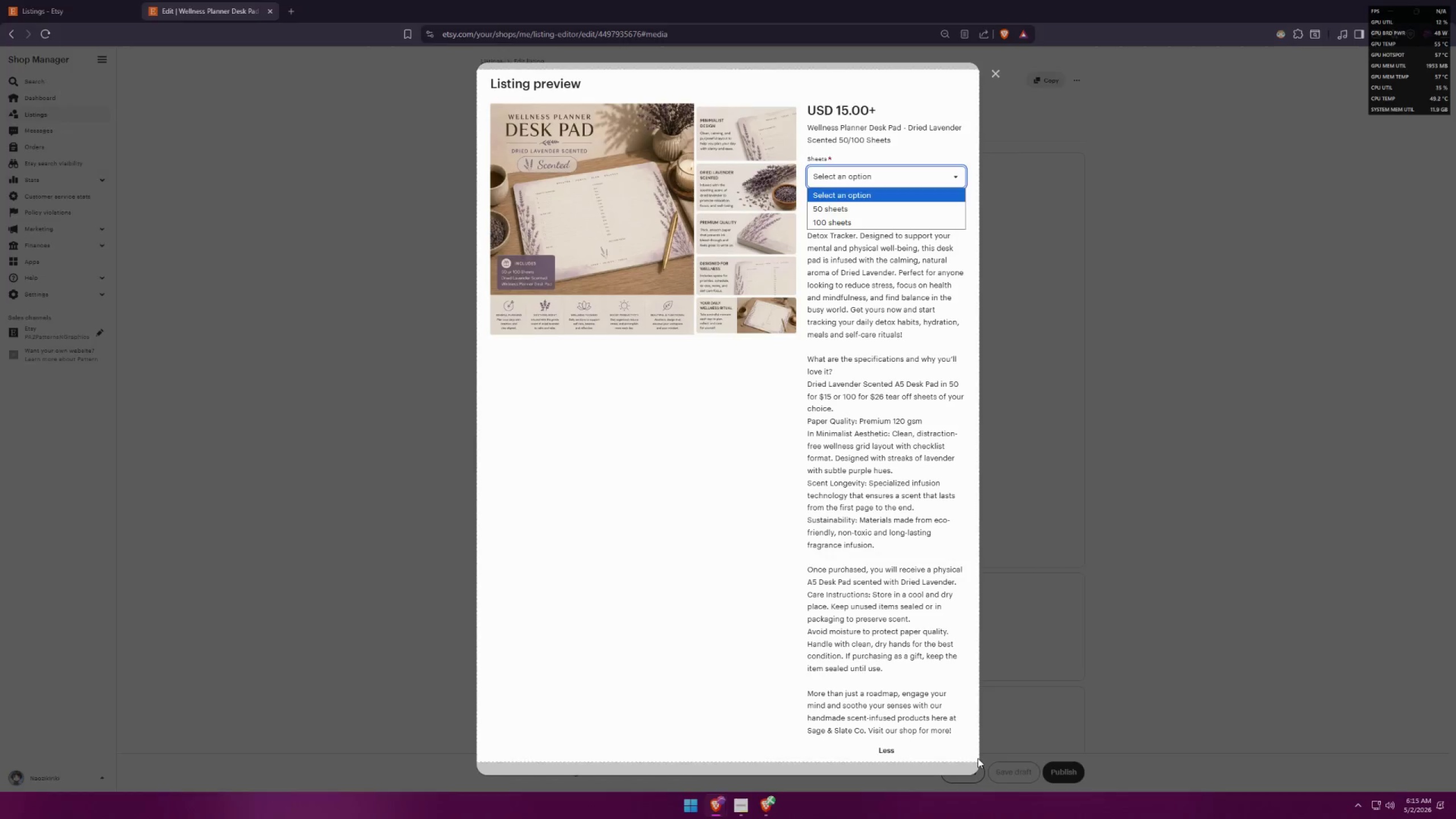 
key(Alt+AltLeft)
 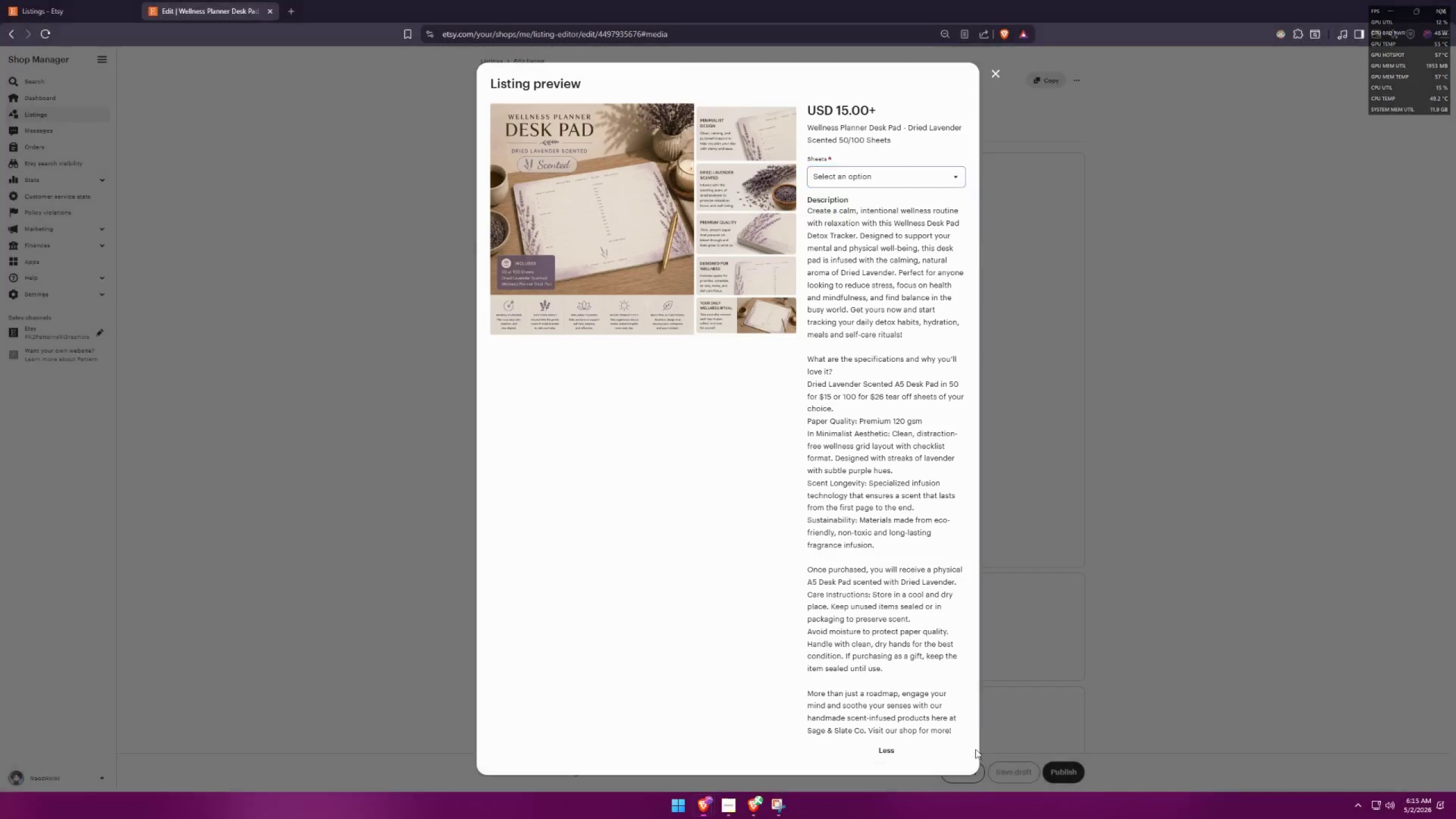 
key(Alt+Tab)
 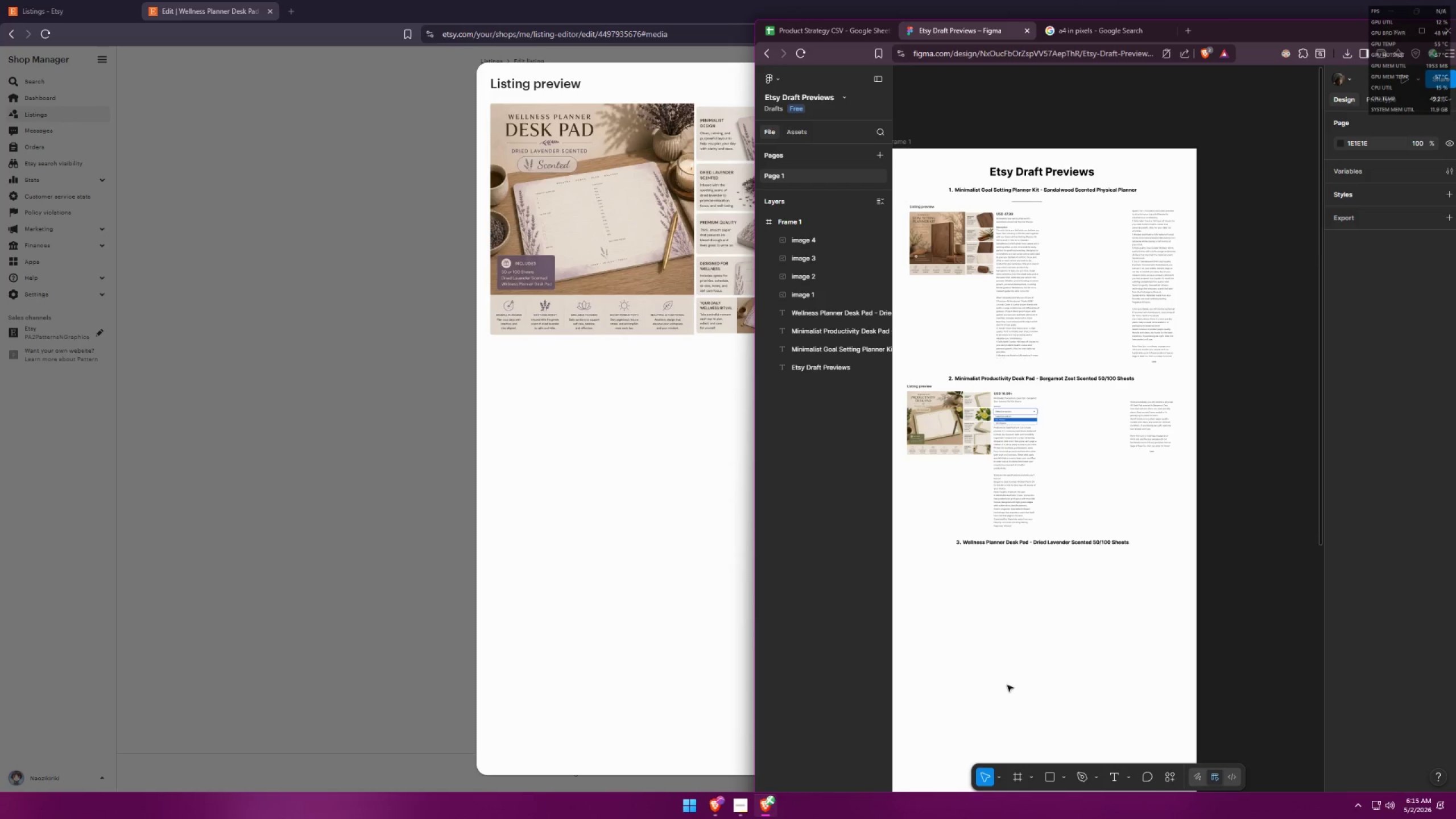 
key(Control+ControlLeft)
 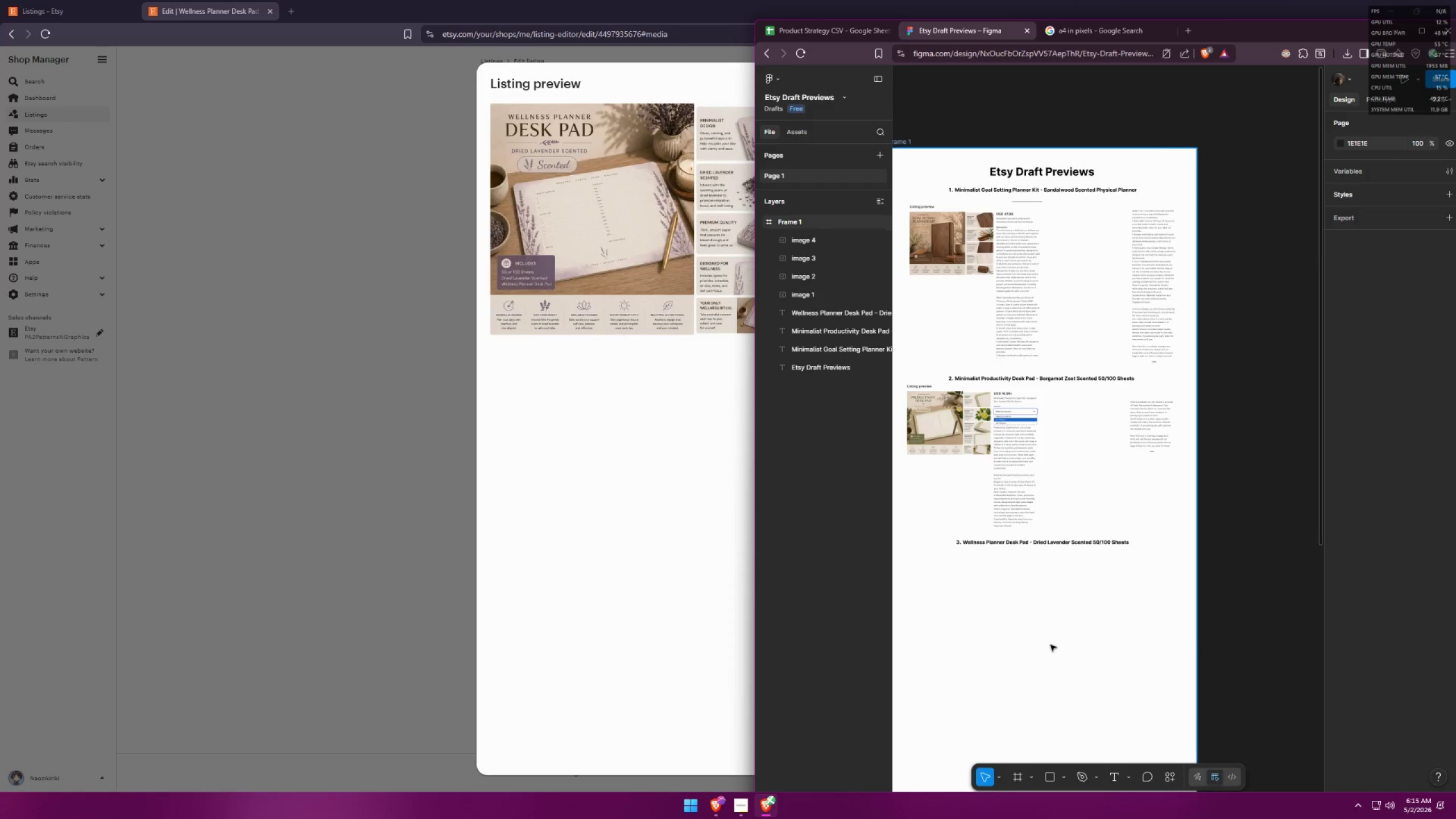 
key(Control+V)
 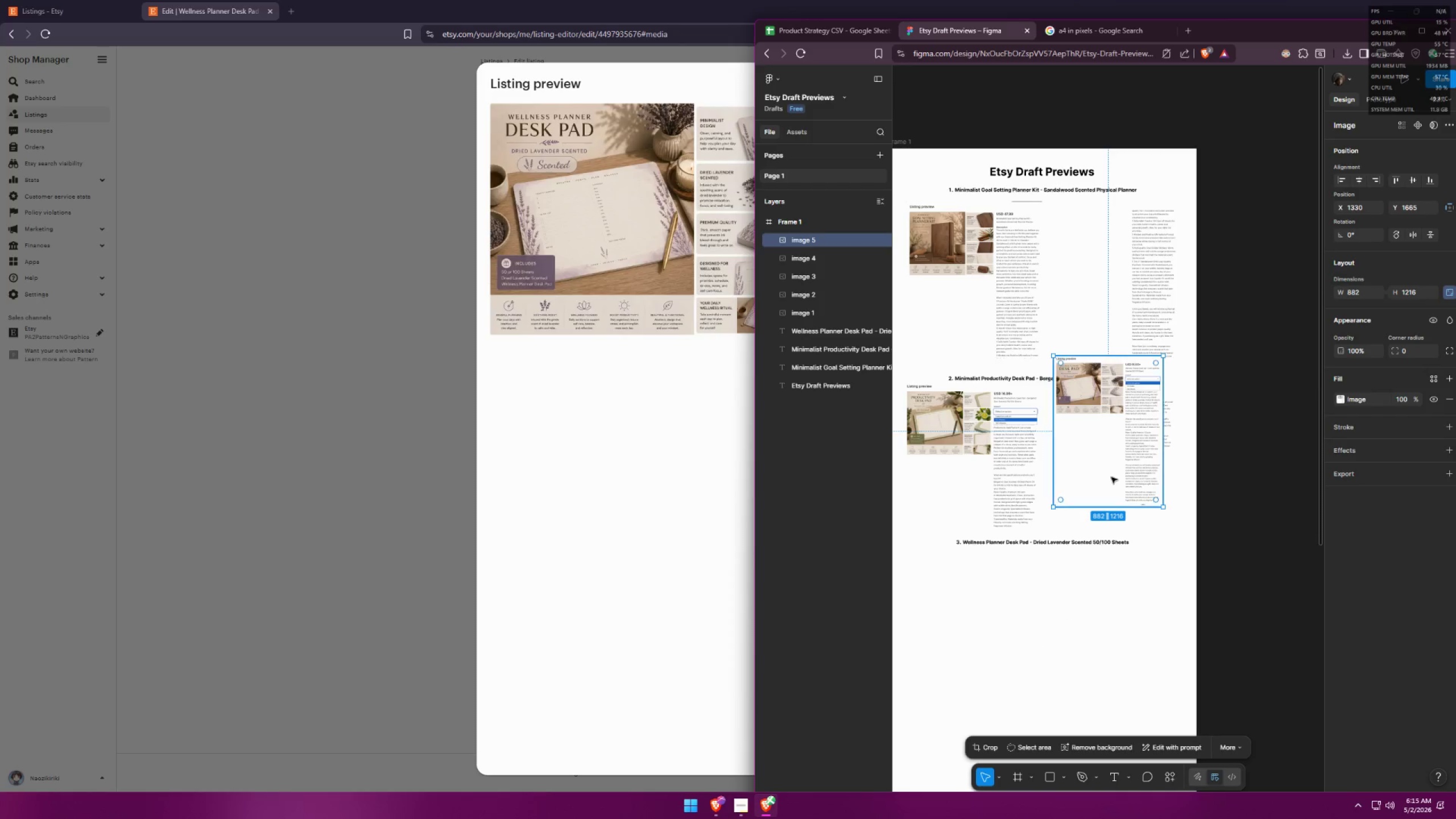 
left_click_drag(start_coordinate=[1117, 409], to_coordinate=[1029, 651])
 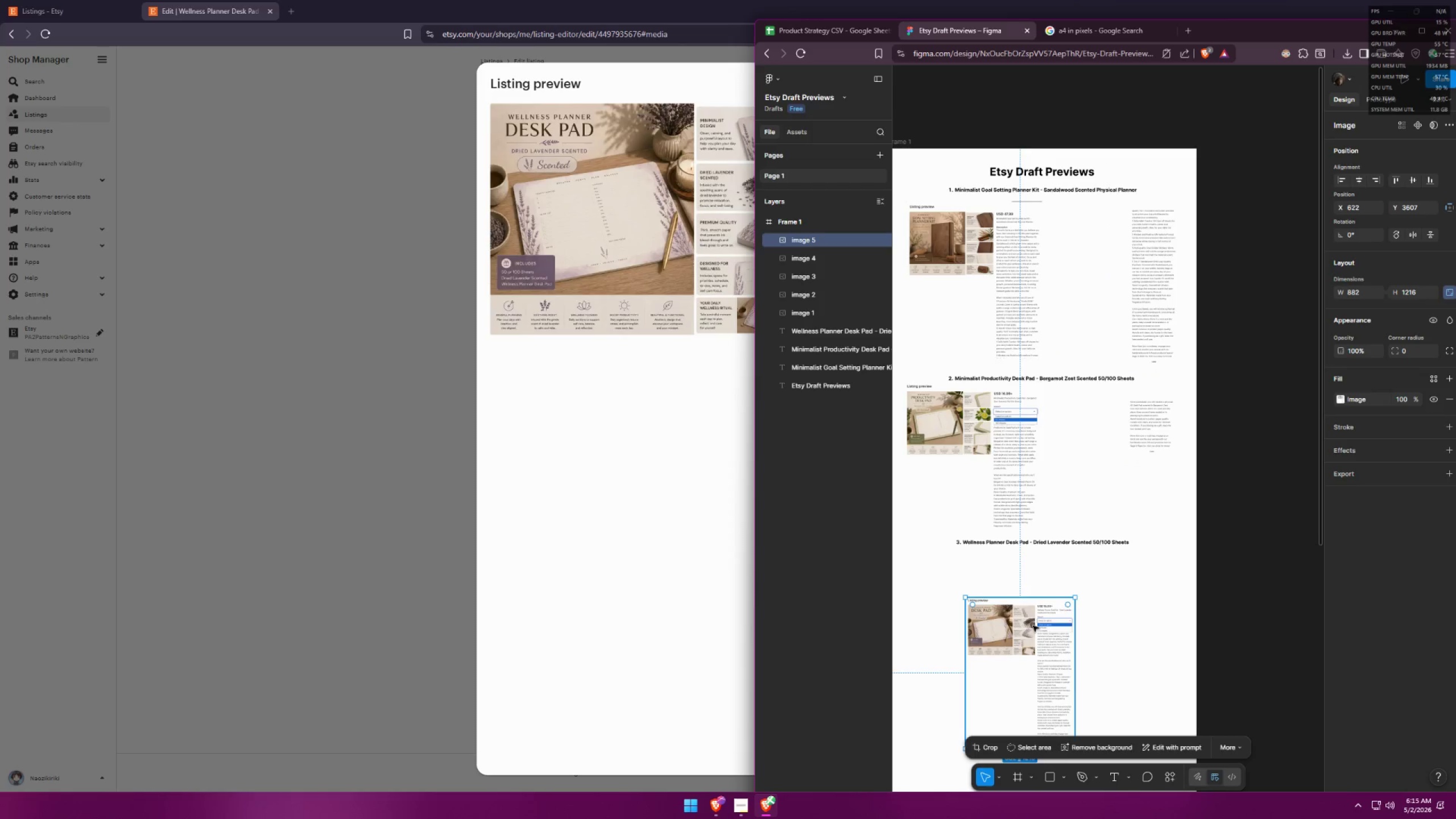 
scroll: coordinate [1023, 596], scroll_direction: down, amount: 2.0
 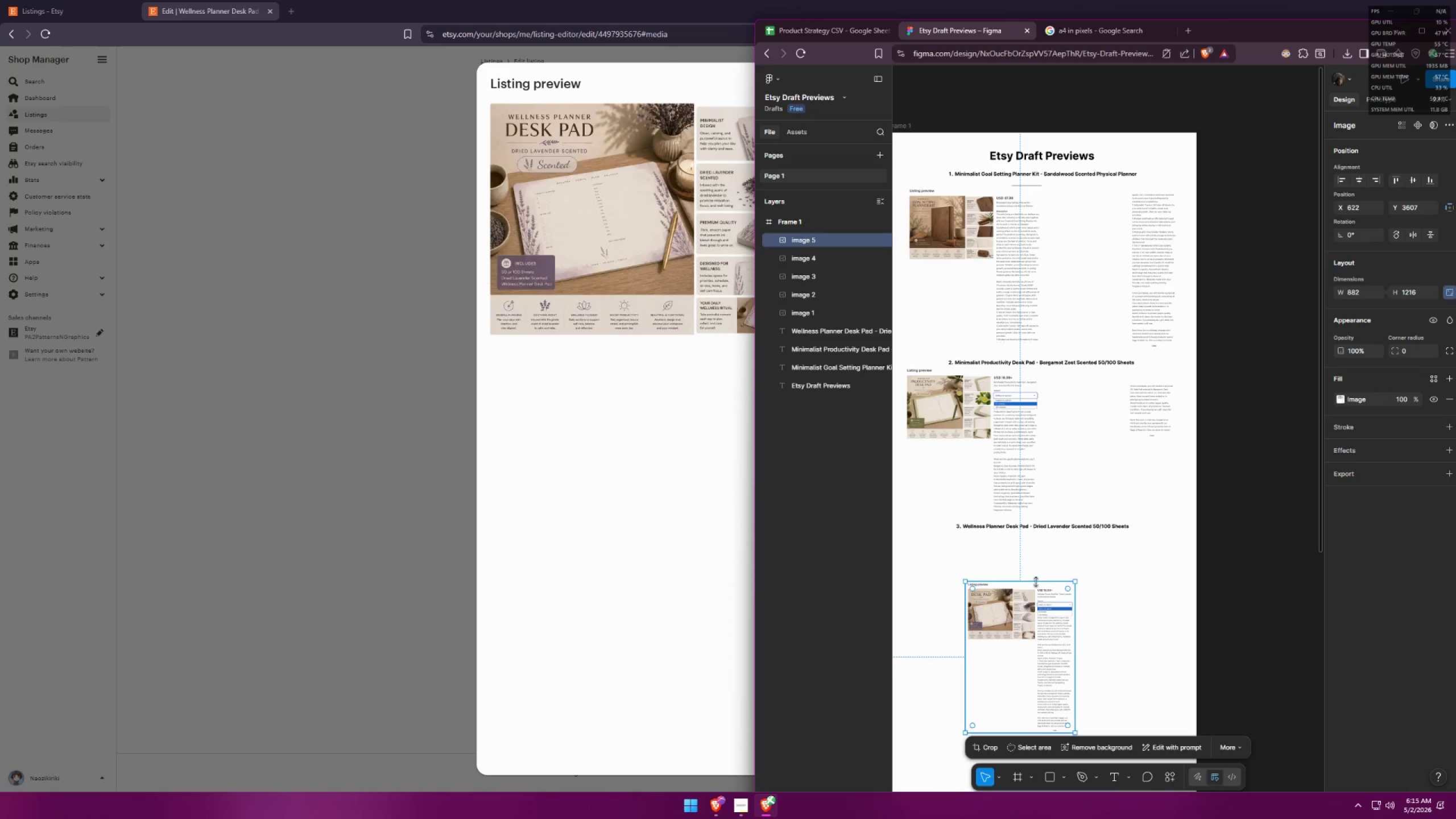 
left_click_drag(start_coordinate=[1039, 632], to_coordinate=[1056, 582])
 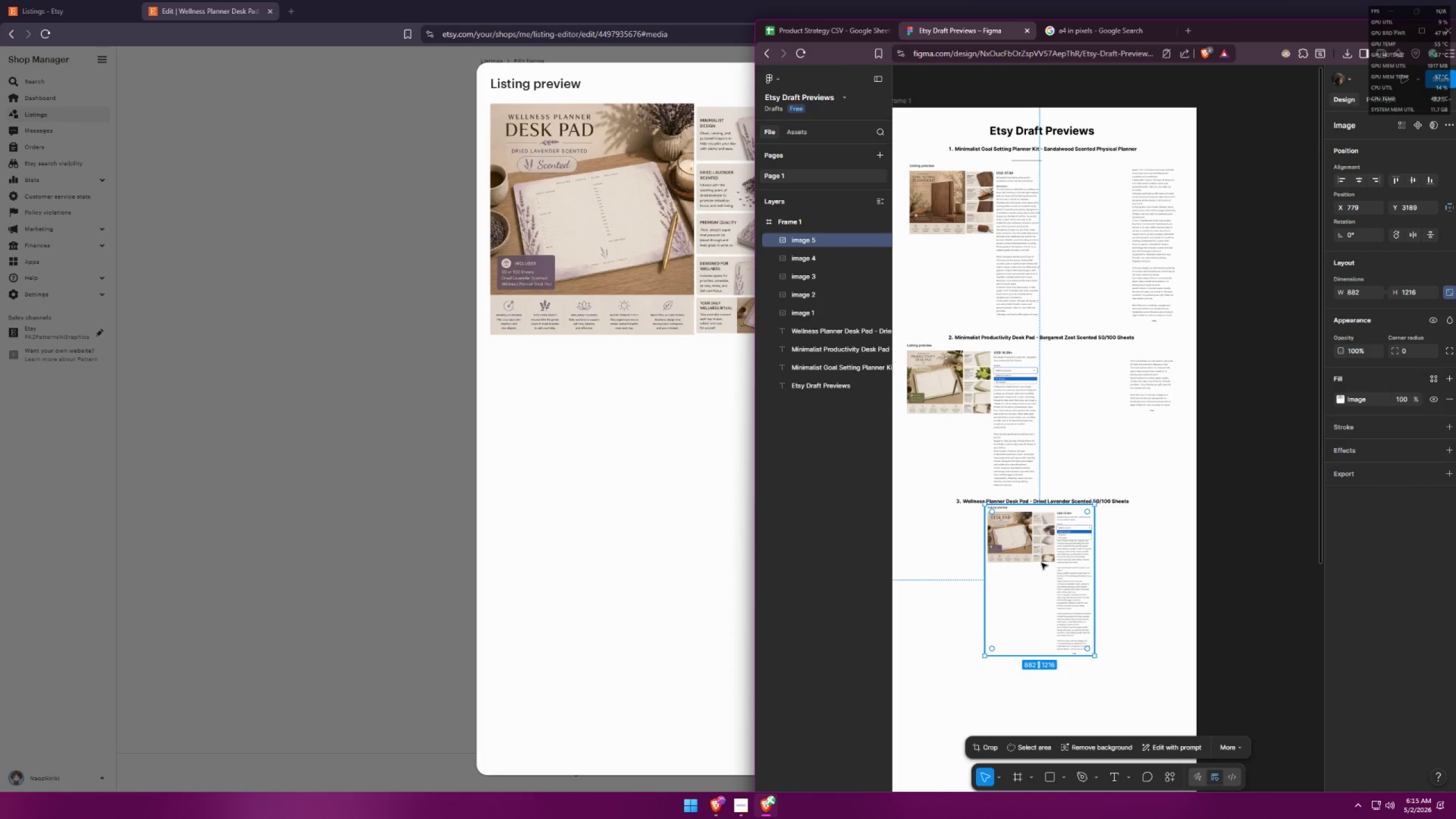 
scroll: coordinate [1126, 606], scroll_direction: down, amount: 4.0
 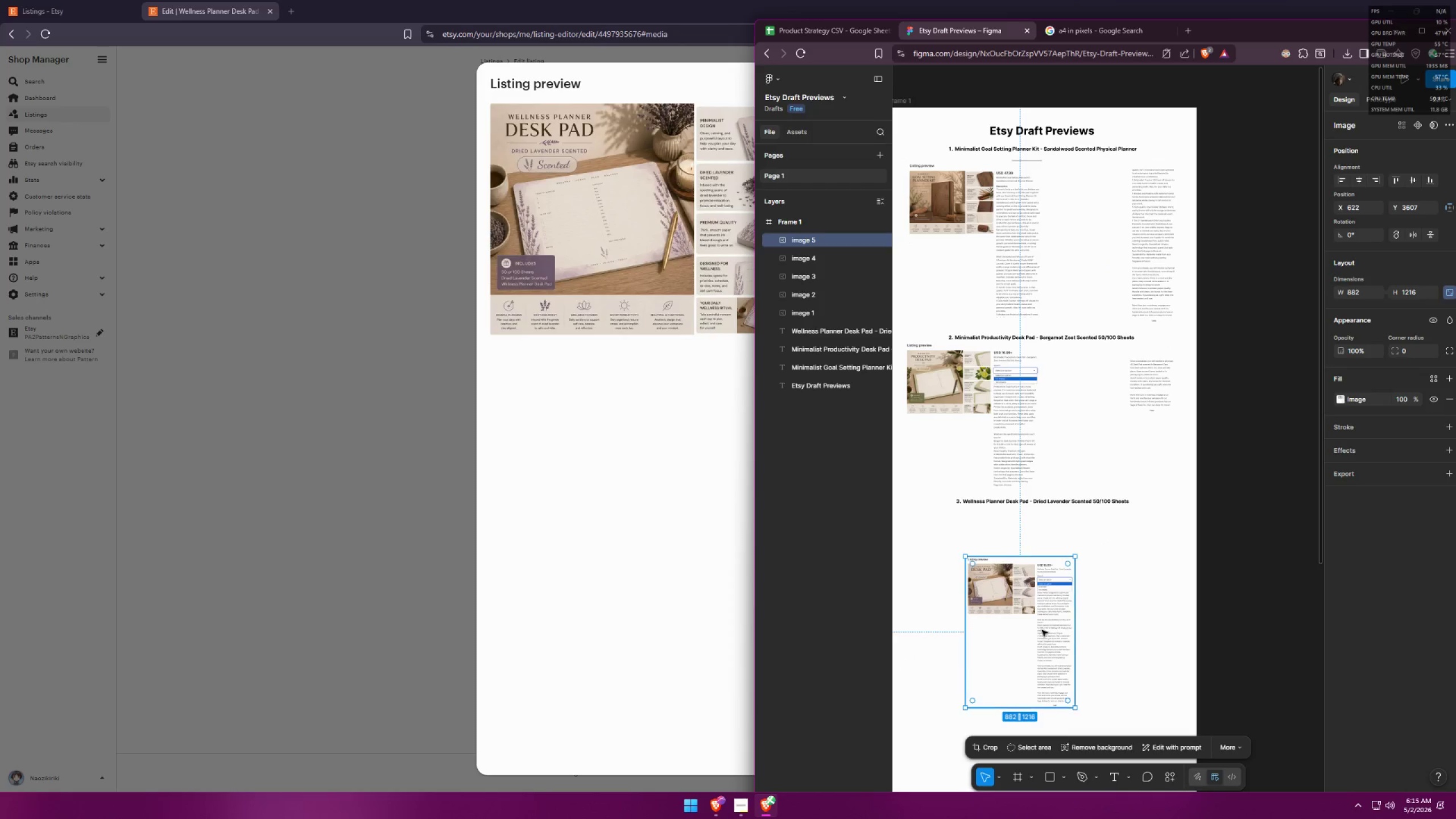 
left_click([1043, 562])
 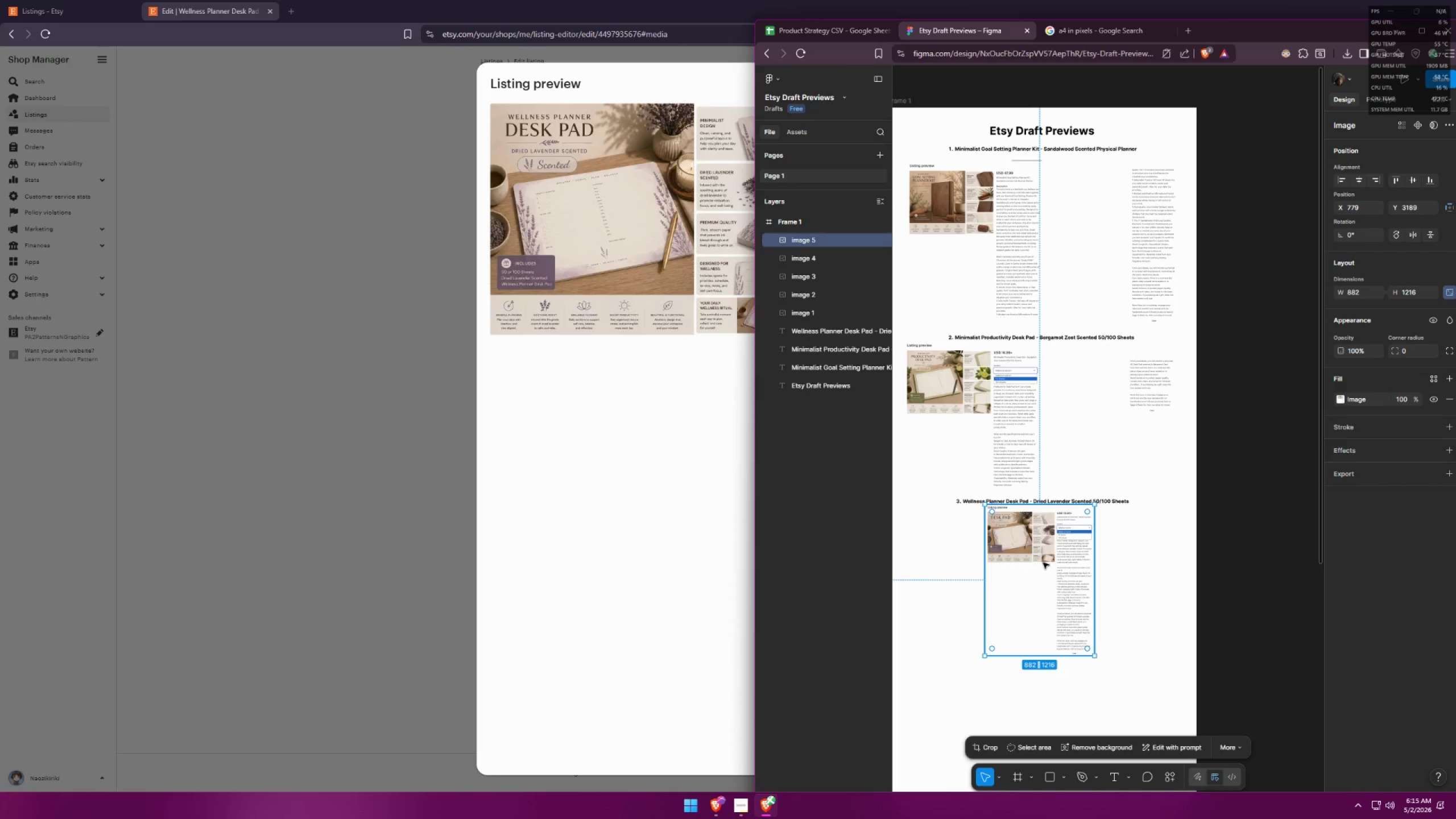 
key(Control+ControlLeft)
 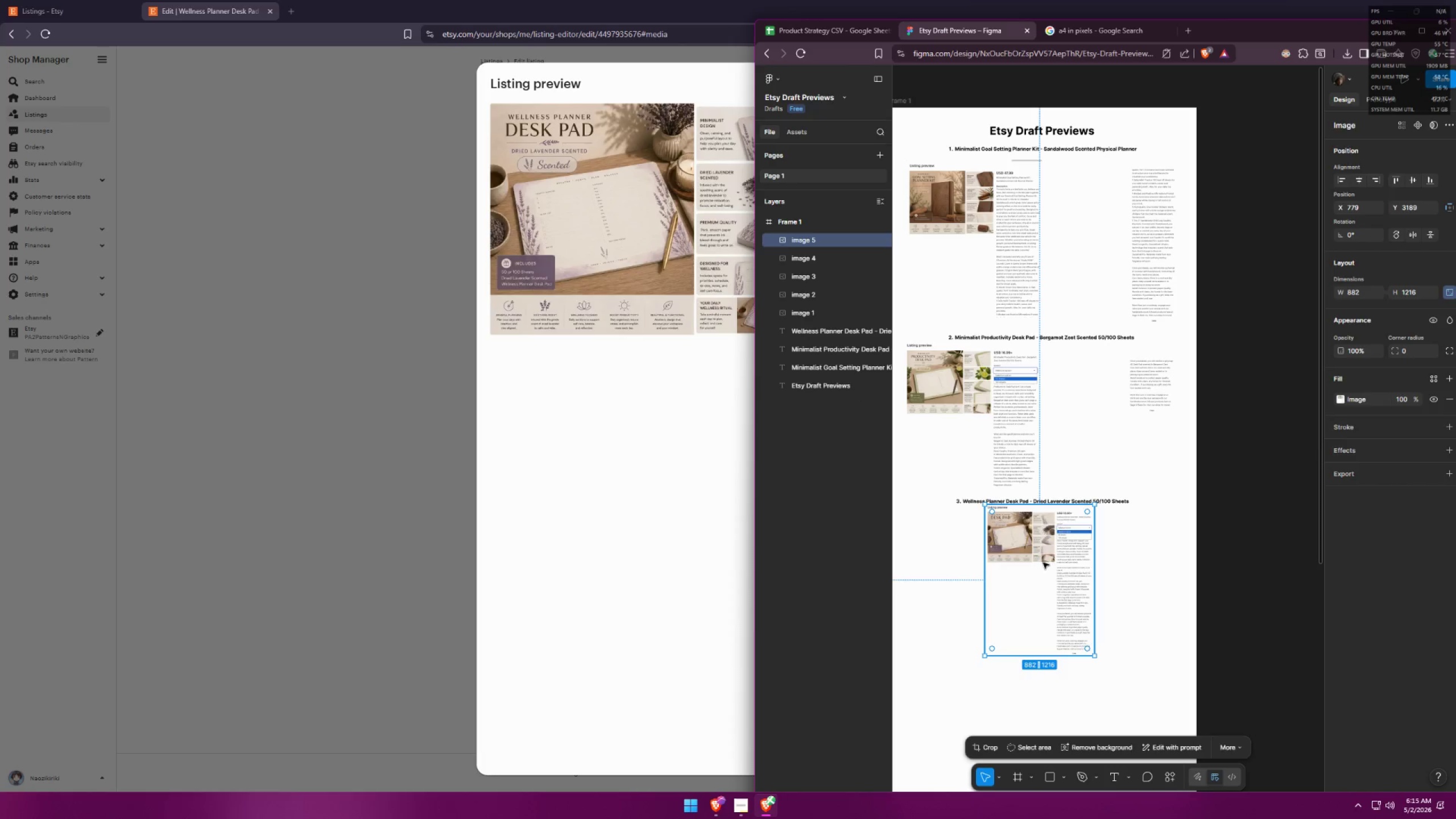 
key(Control+X)
 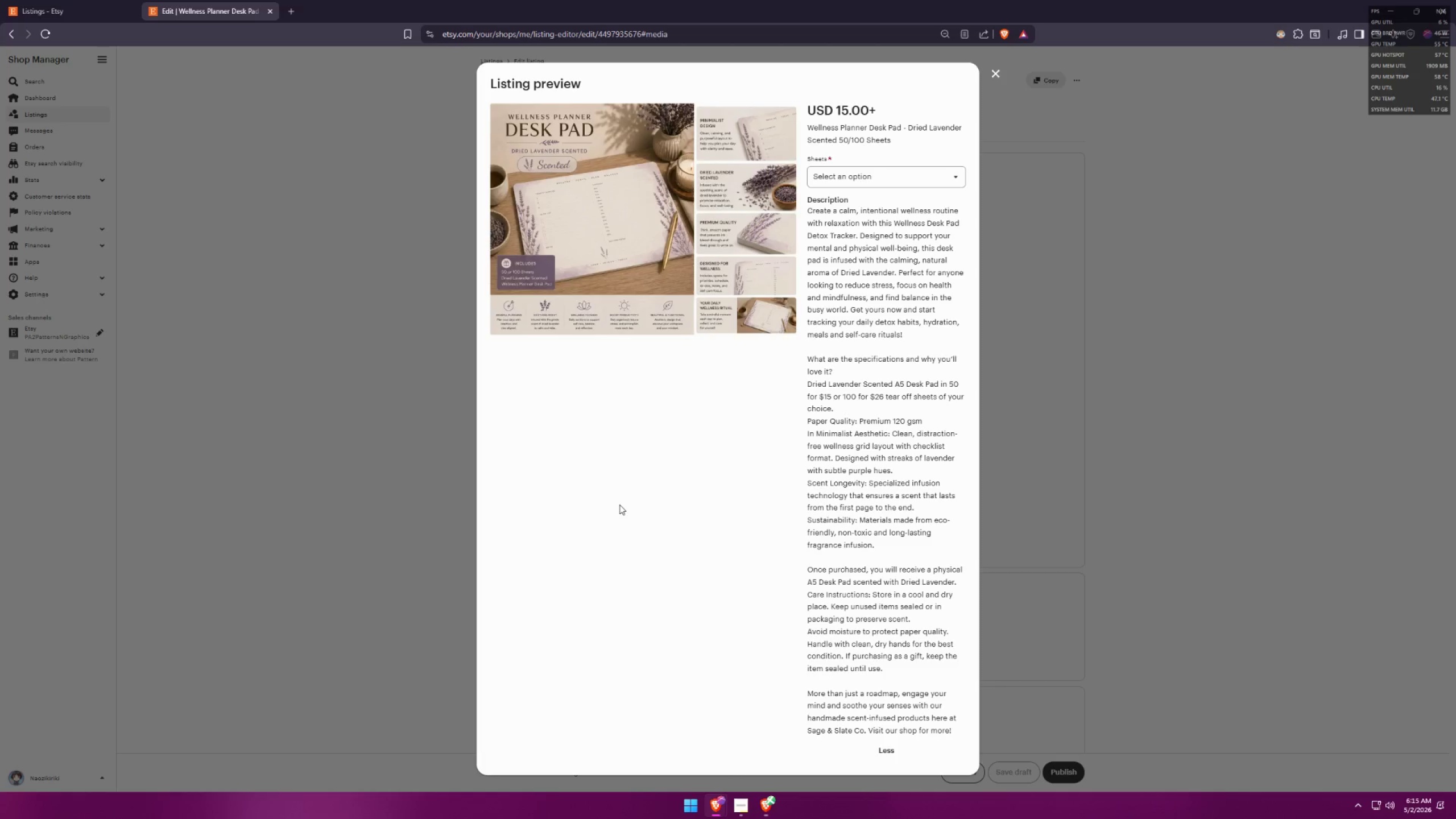 
hold_key(key=ControlLeft, duration=1.52)
scroll: coordinate [877, 520], scroll_direction: up, amount: 3.0
 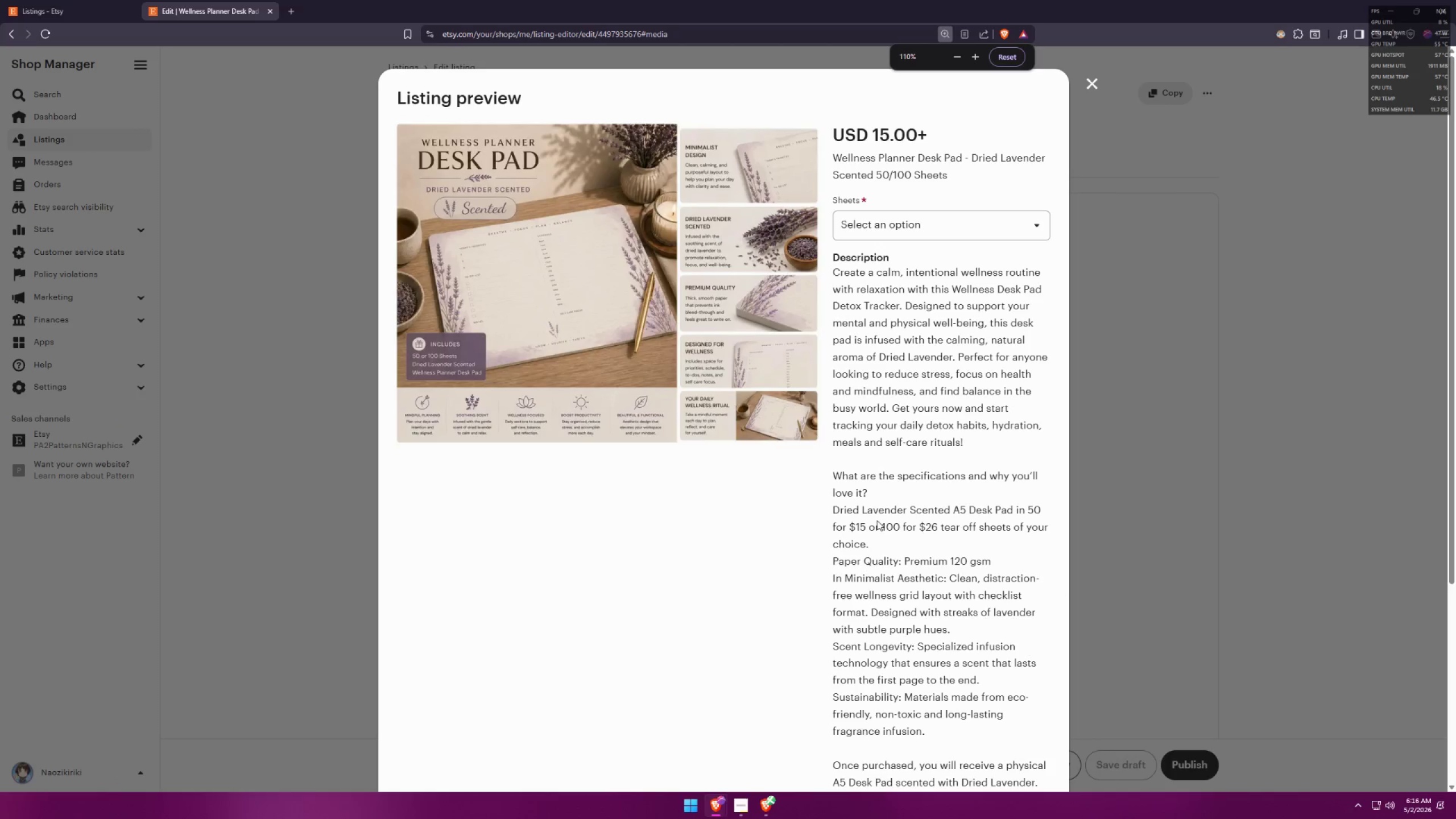 
scroll: coordinate [882, 514], scroll_direction: down, amount: 1.0
 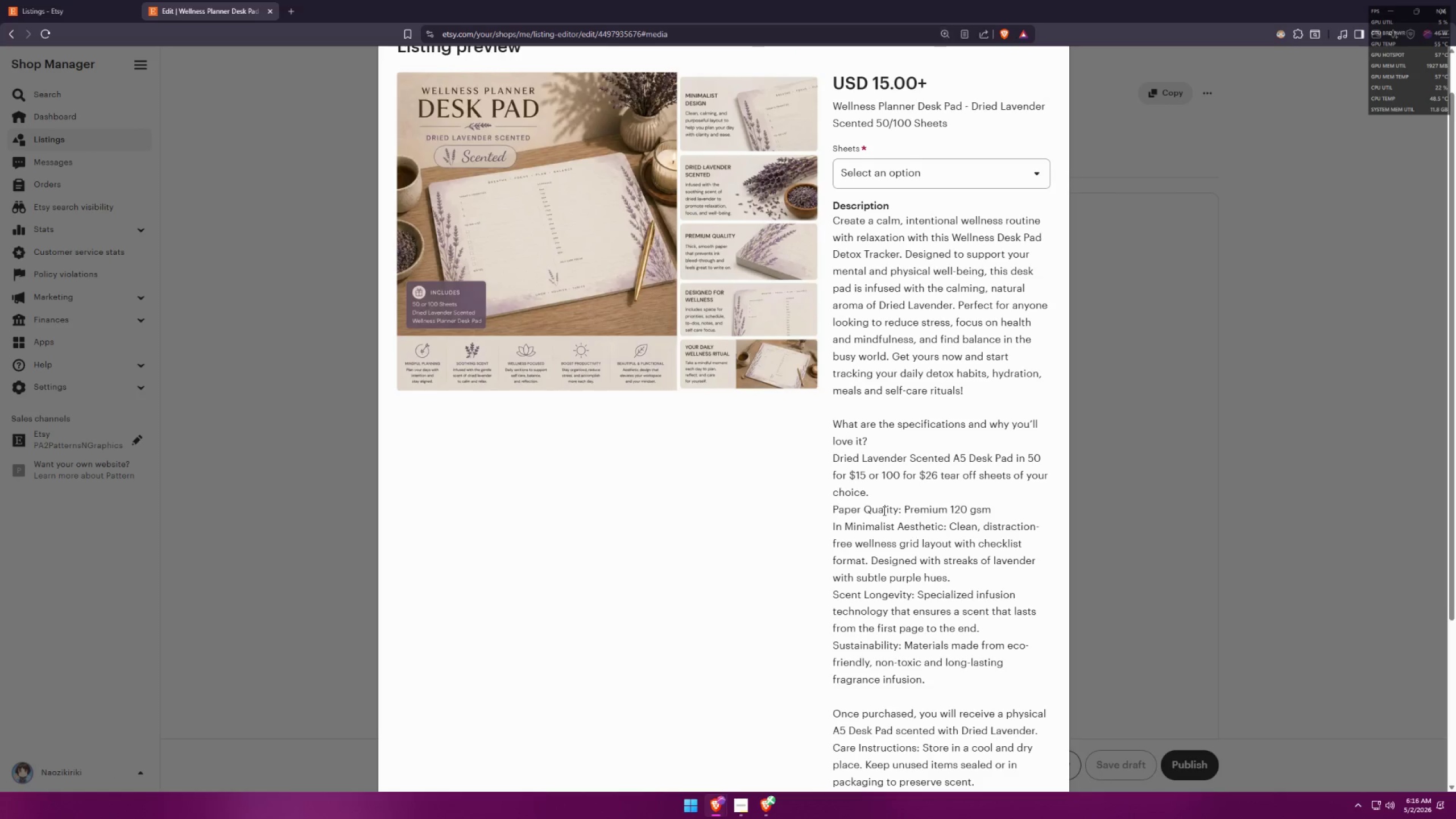 
scroll: coordinate [884, 508], scroll_direction: up, amount: 4.0
 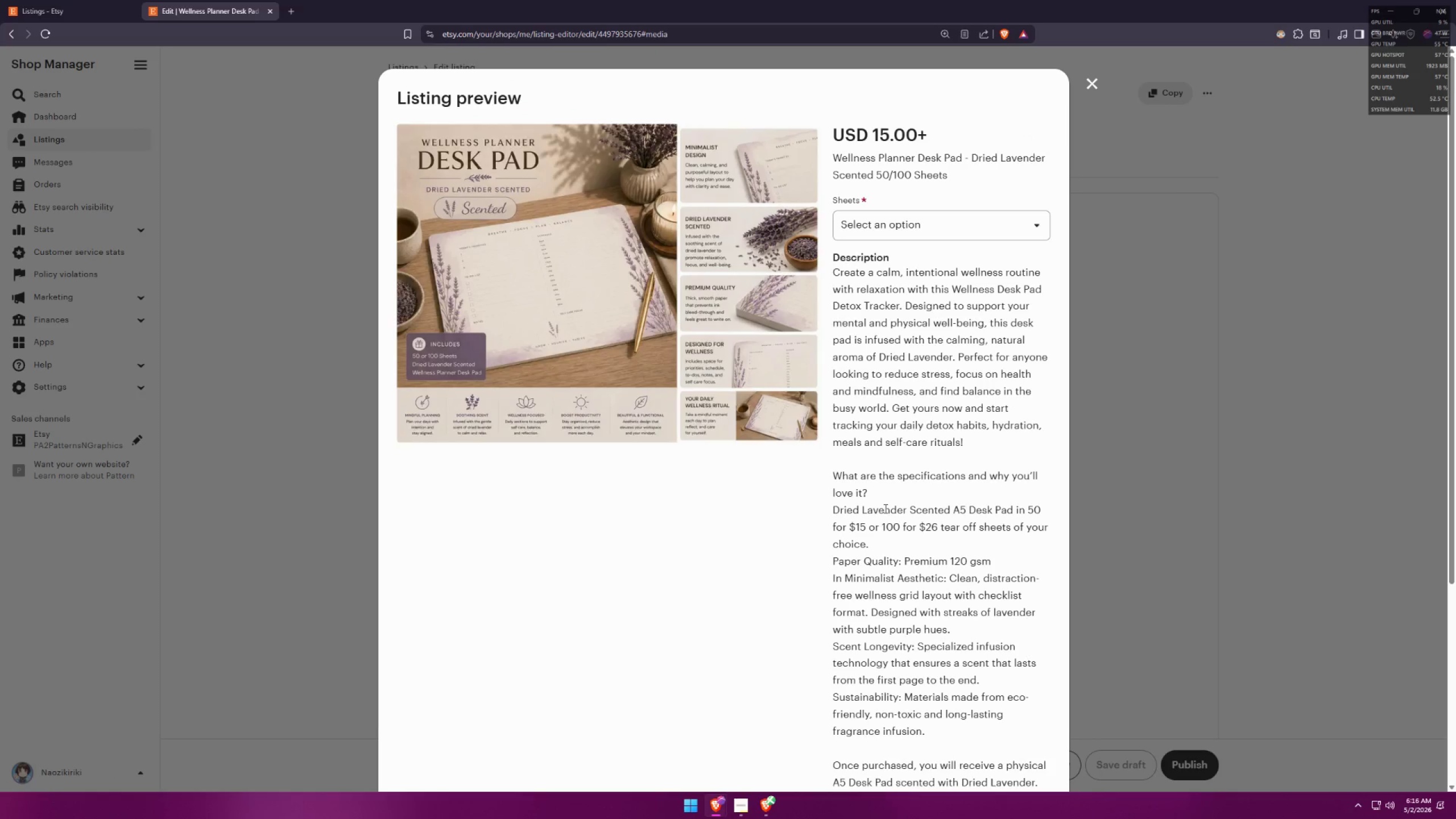 
key(Meta+MetaLeft)
 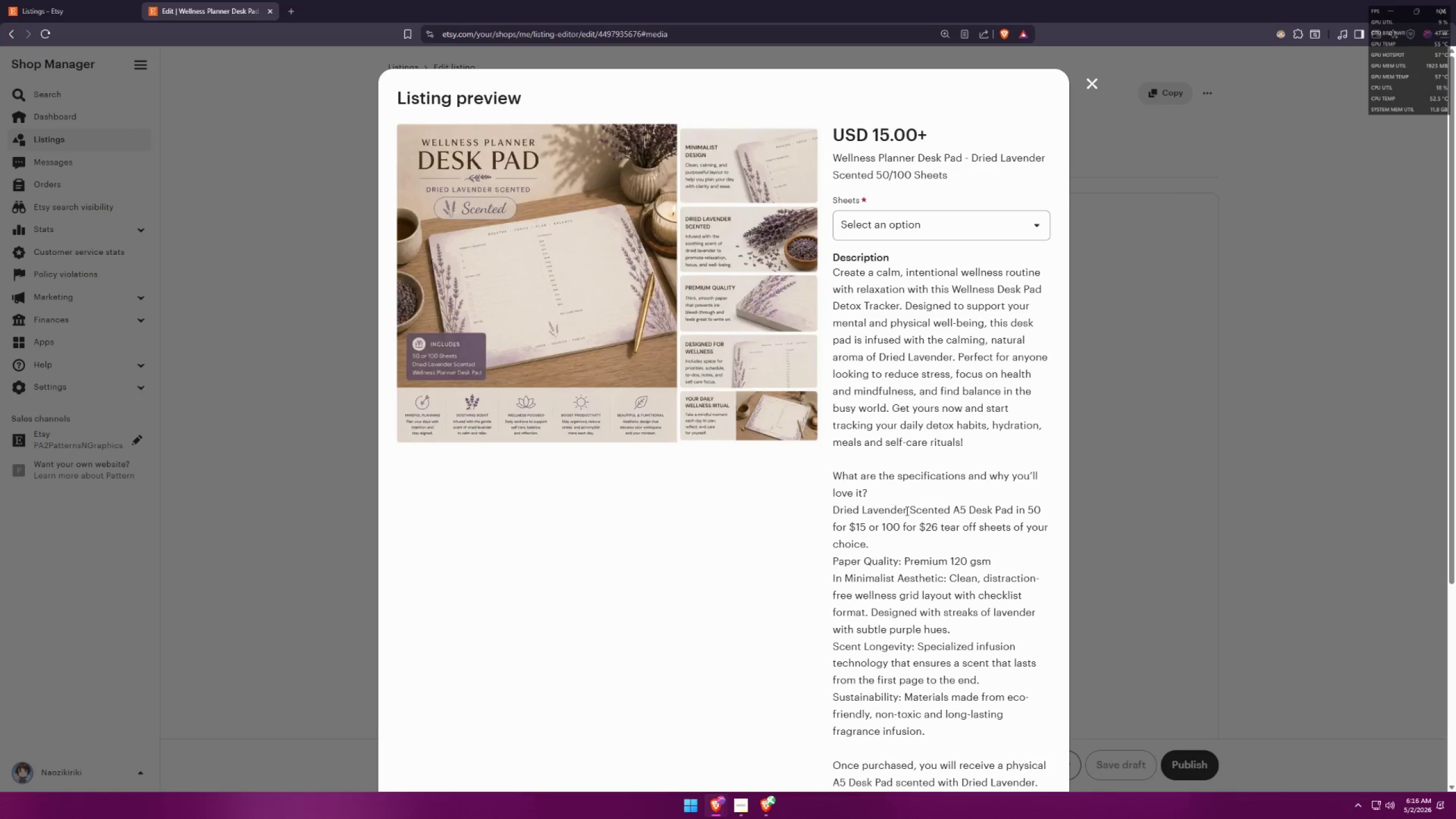 
key(Meta+Shift+ShiftLeft)
 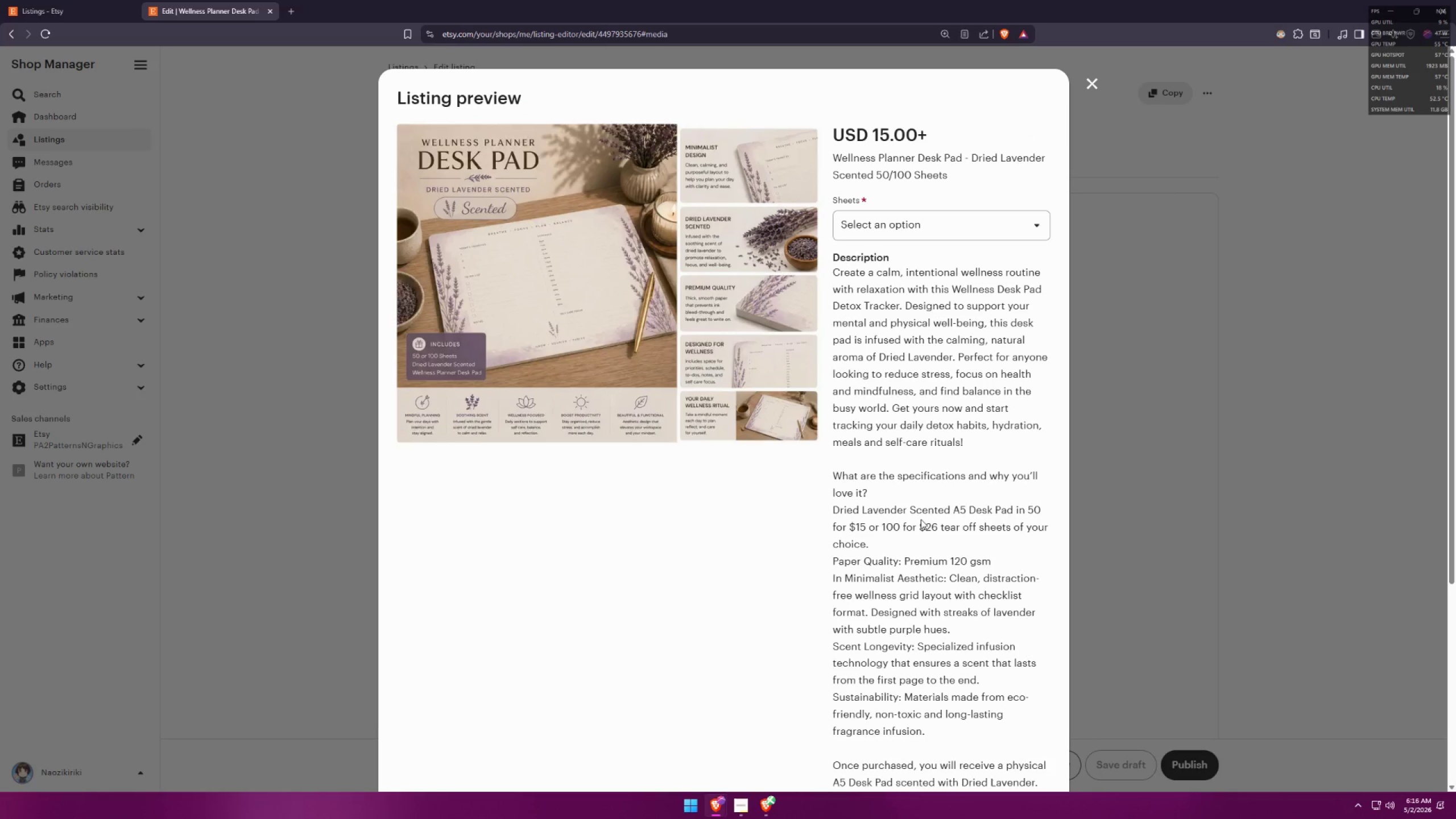 
key(Meta+Shift+S)
 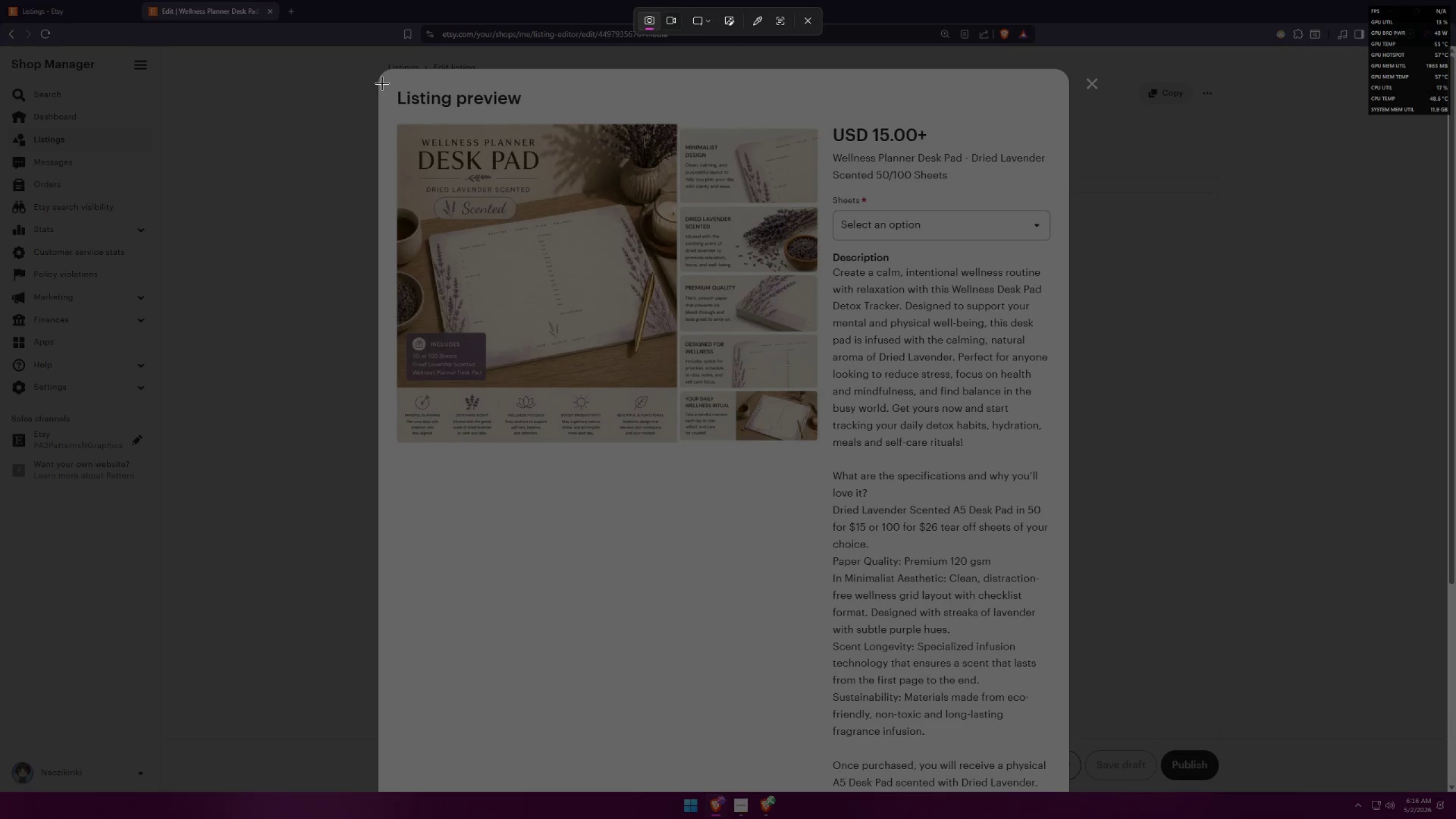 
left_click_drag(start_coordinate=[378, 84], to_coordinate=[837, 710])
 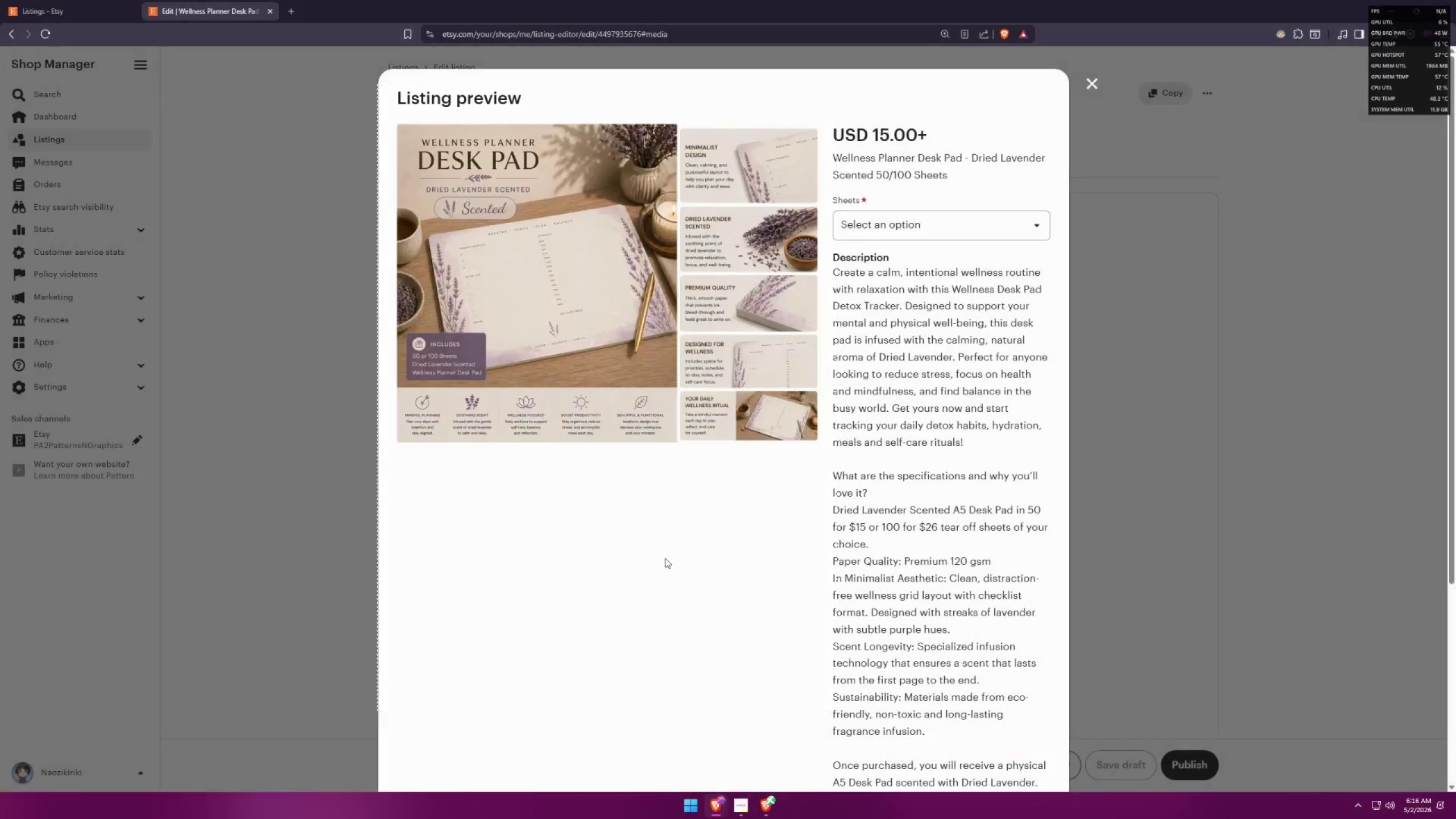 
key(Meta+MetaLeft)
 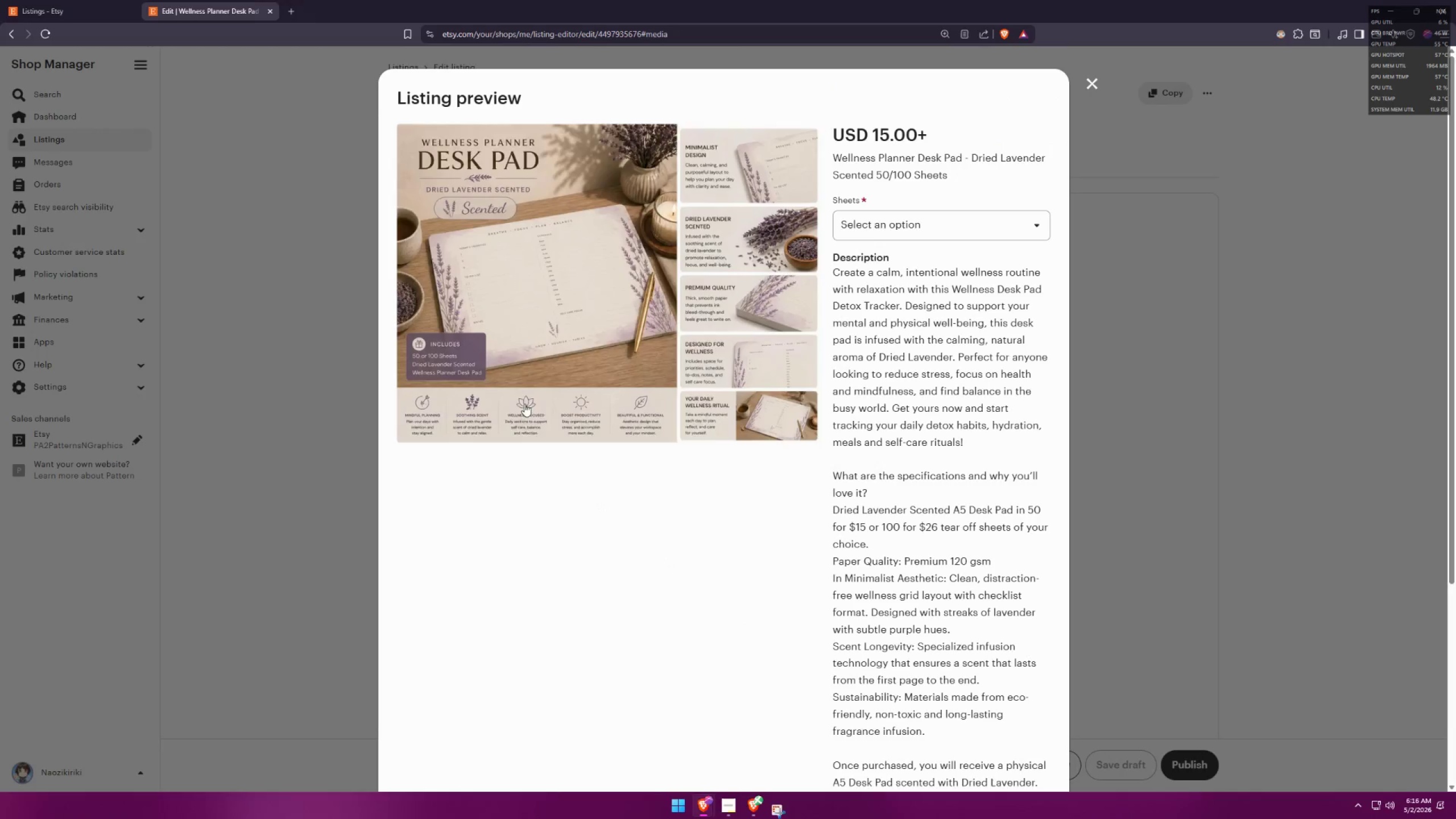 
key(Meta+Shift+ShiftLeft)
 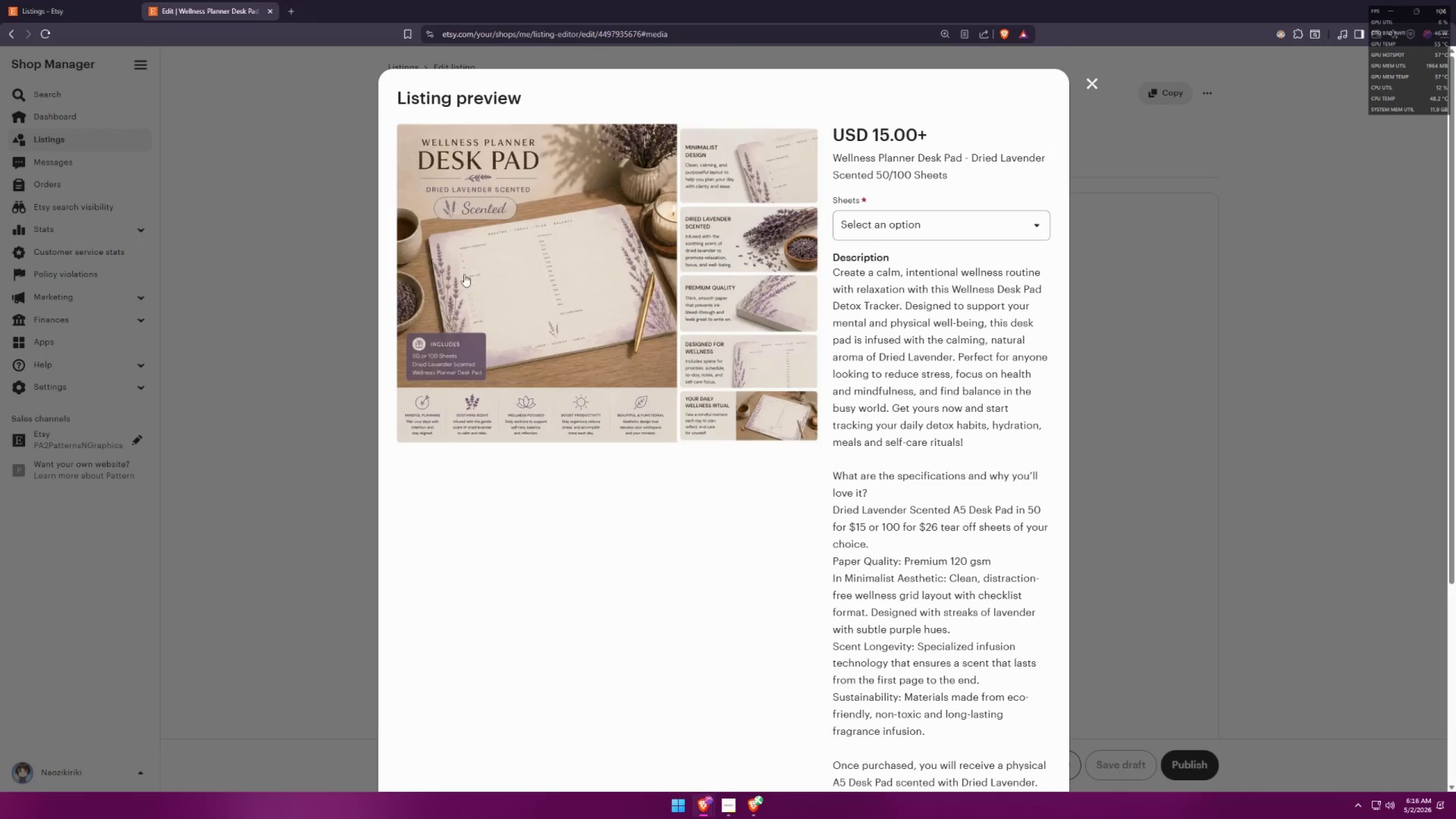 
key(Meta+Shift+S)
 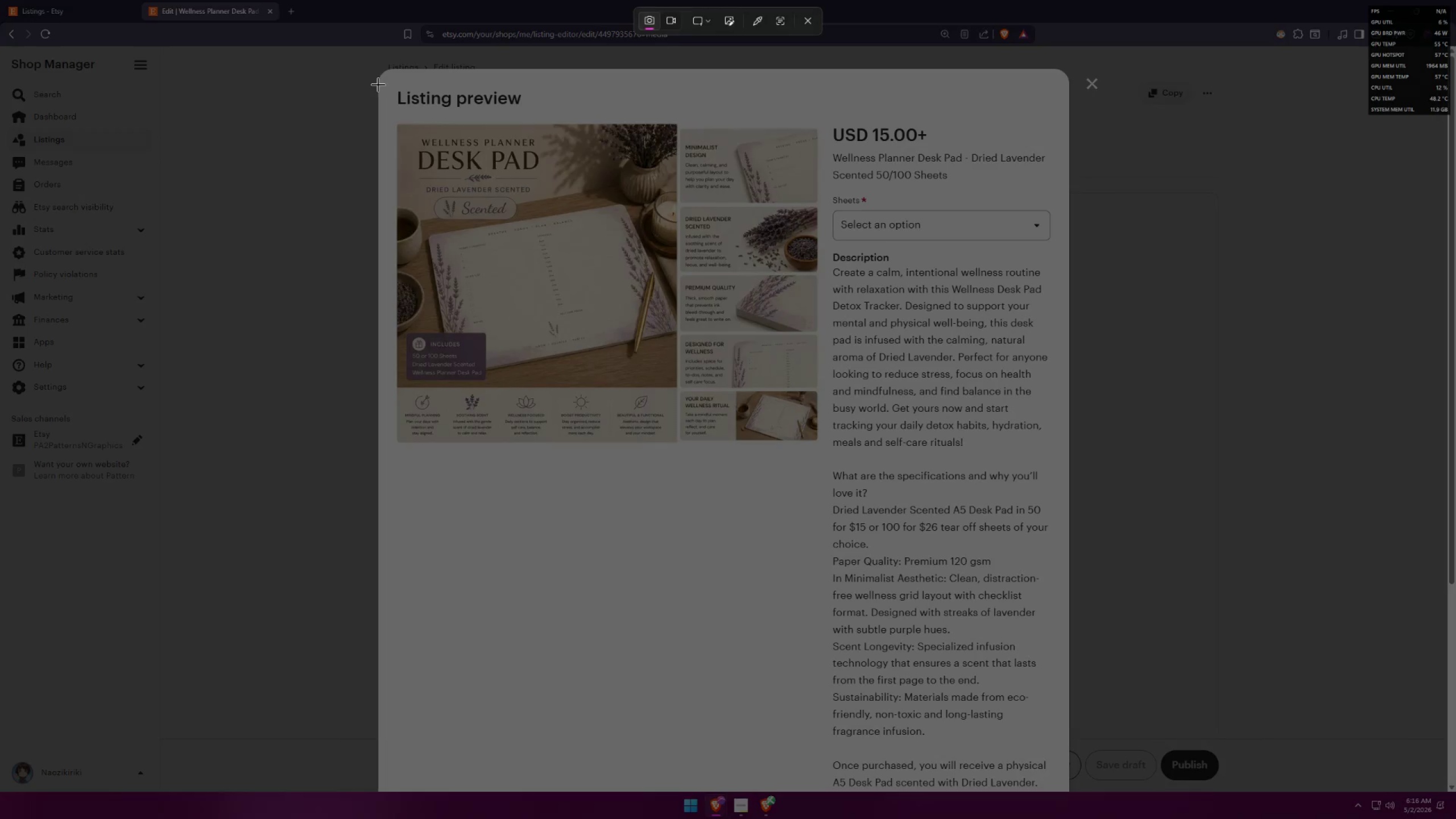 
left_click_drag(start_coordinate=[379, 84], to_coordinate=[1069, 754])
 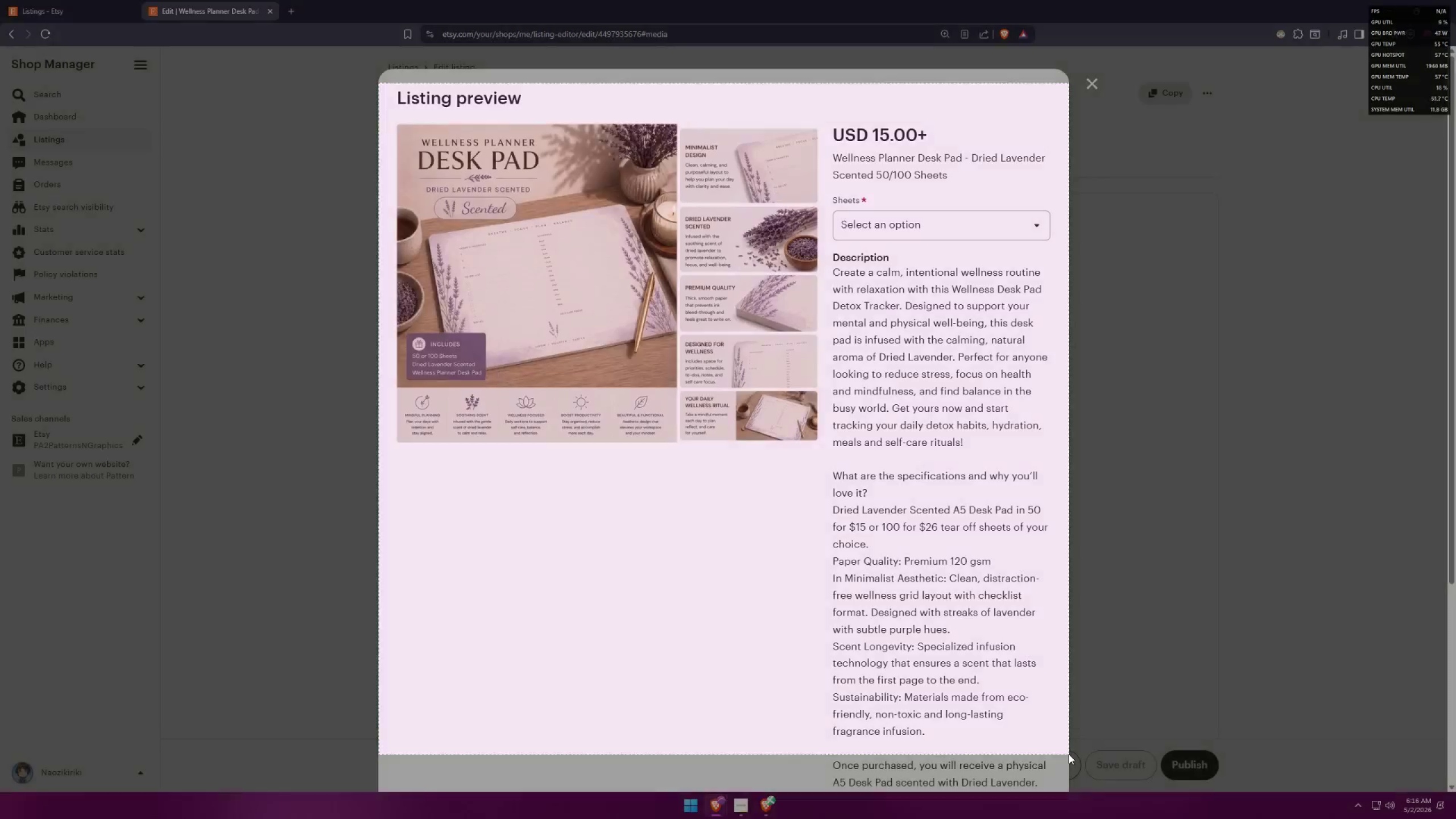 
key(Alt+AltLeft)
 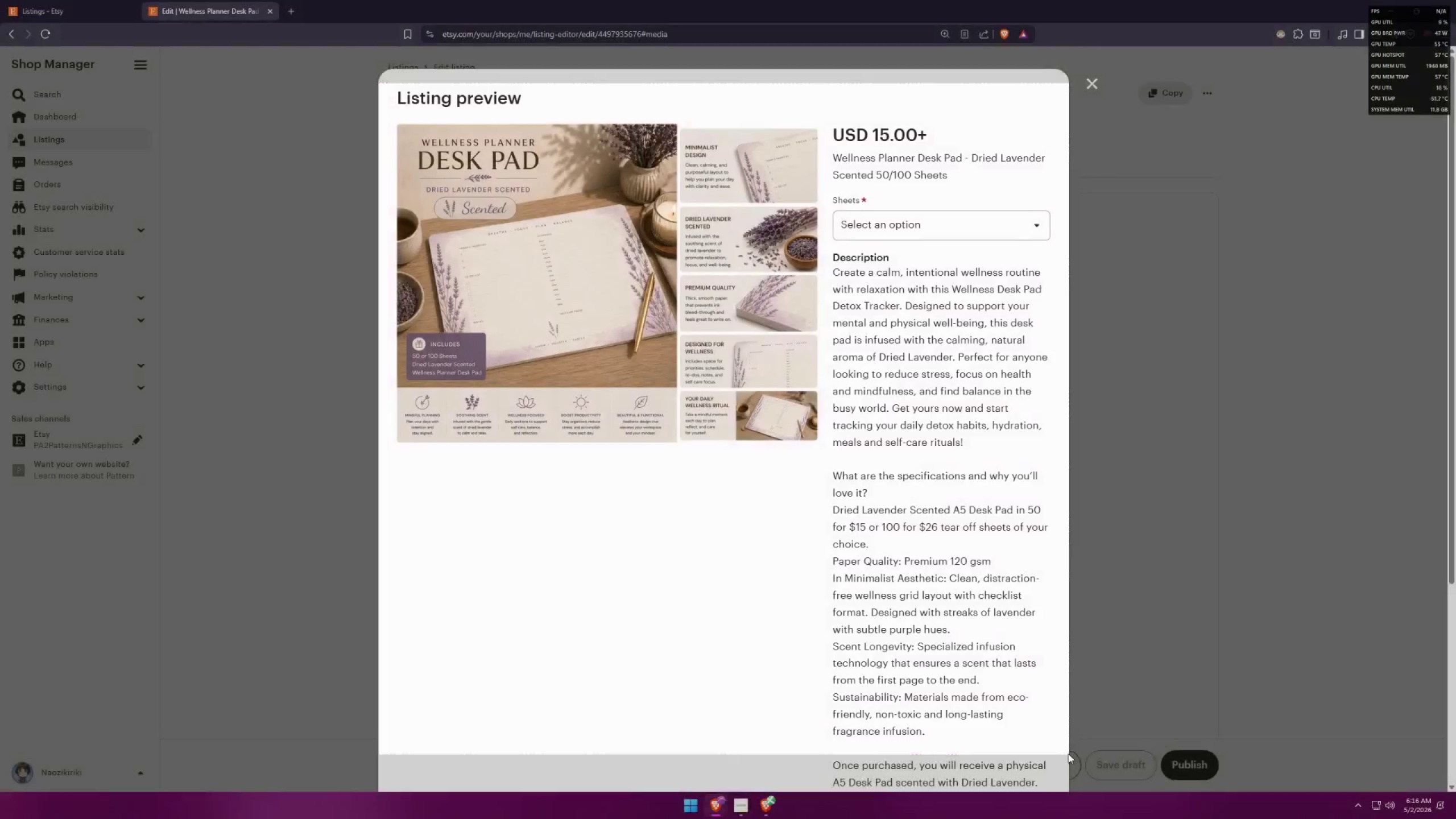 
key(Alt+Tab)
 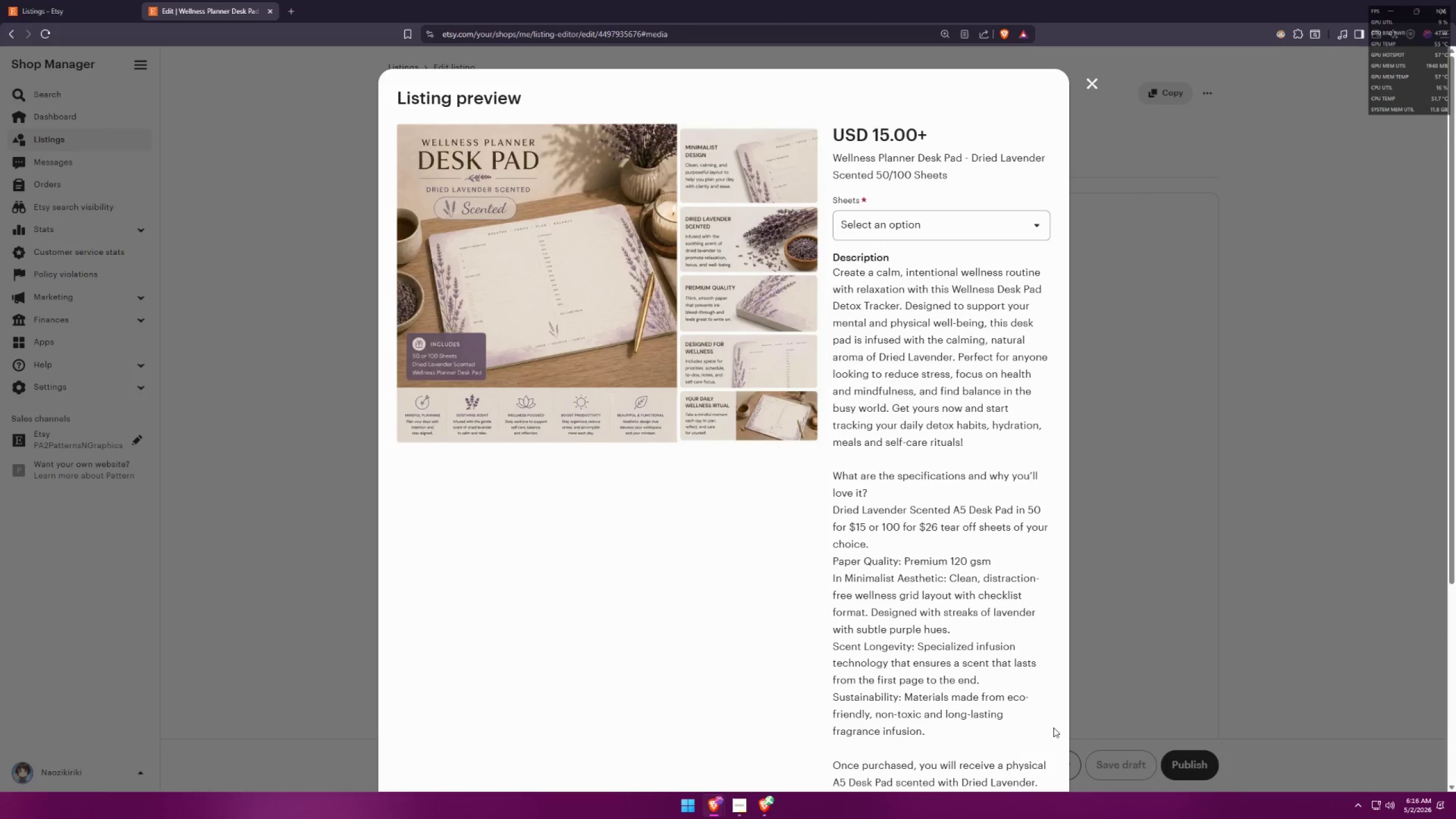 
key(Alt+AltLeft)
 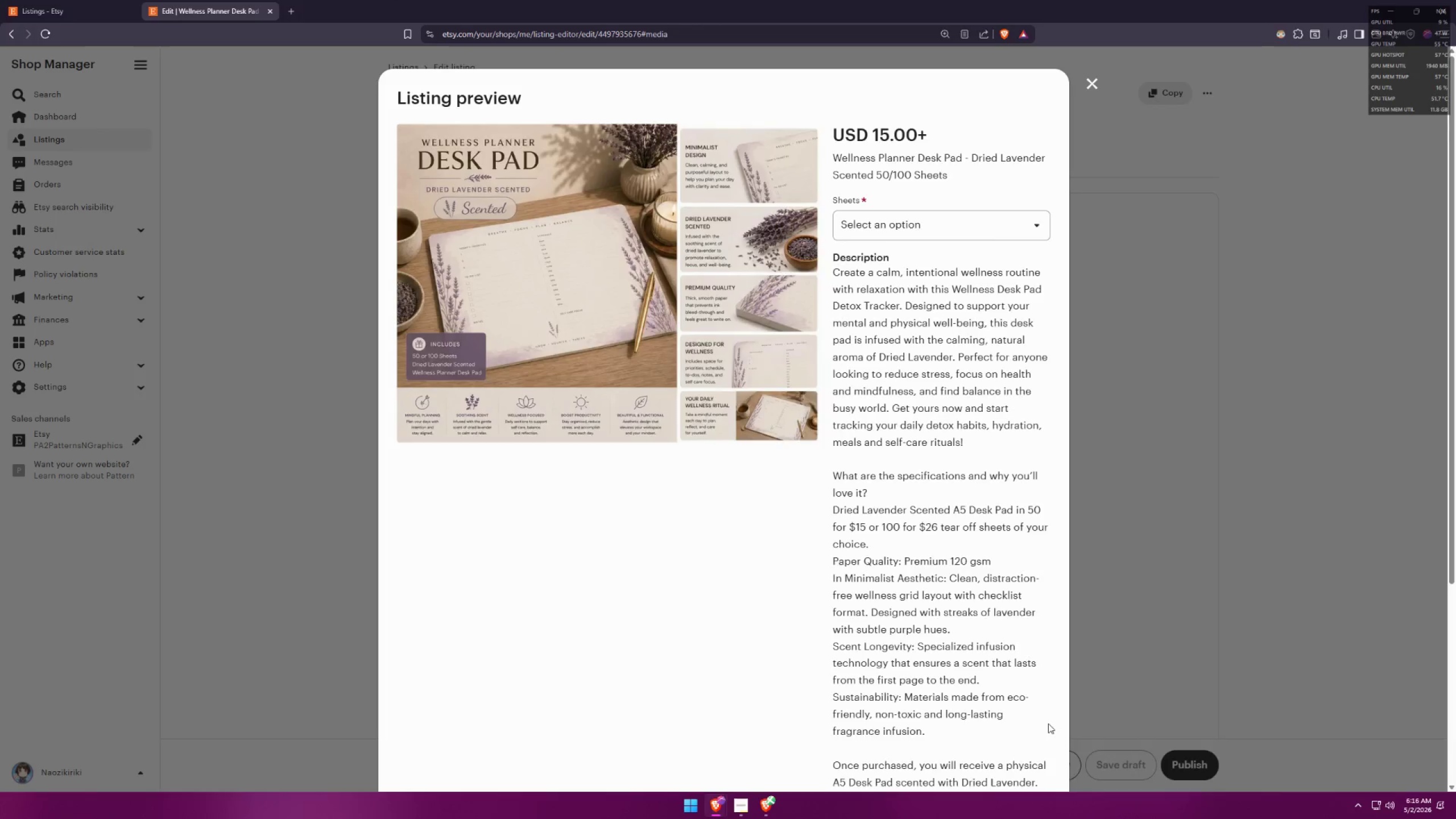 
key(Alt+Tab)
 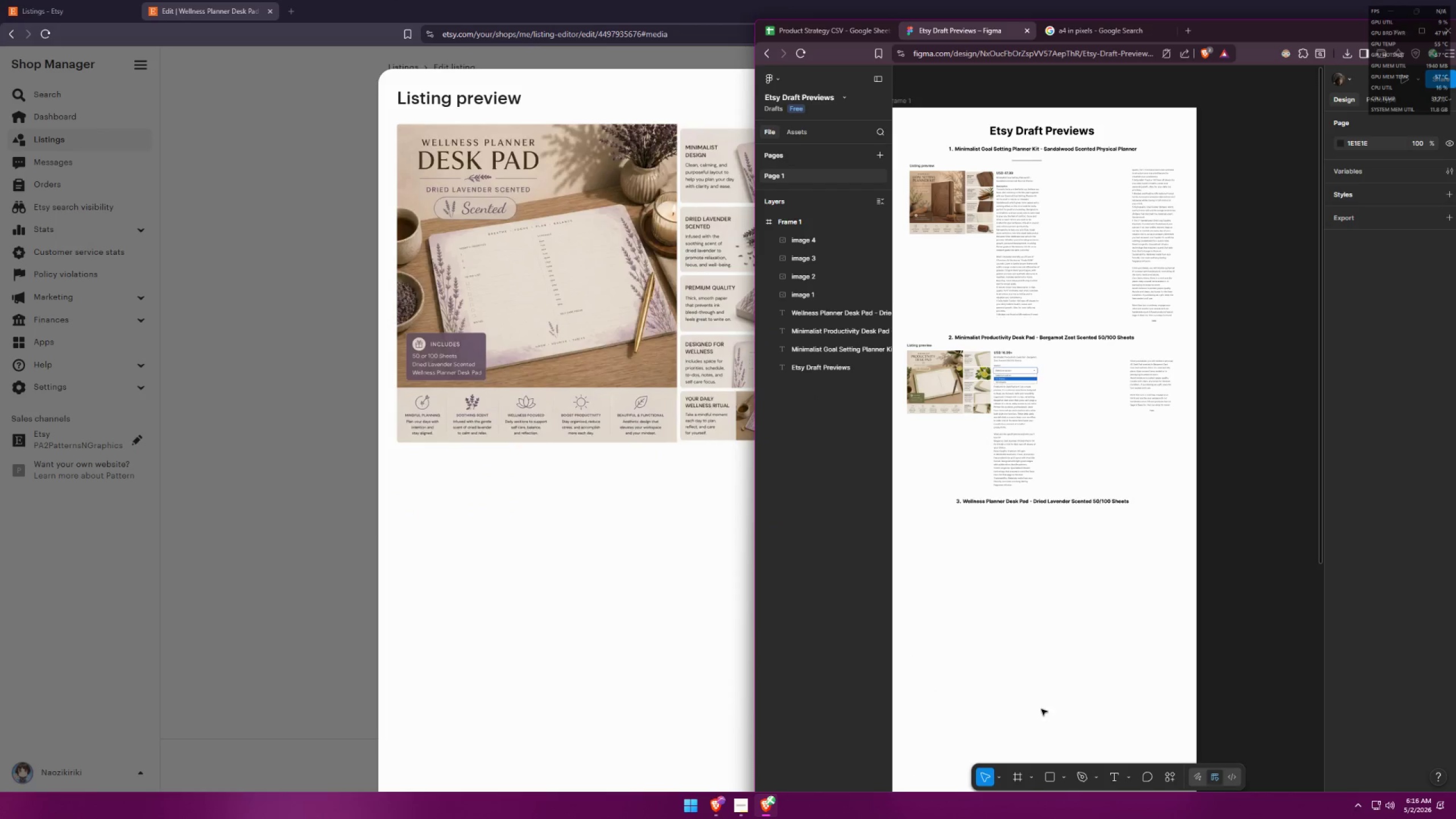 
key(Control+ControlLeft)
 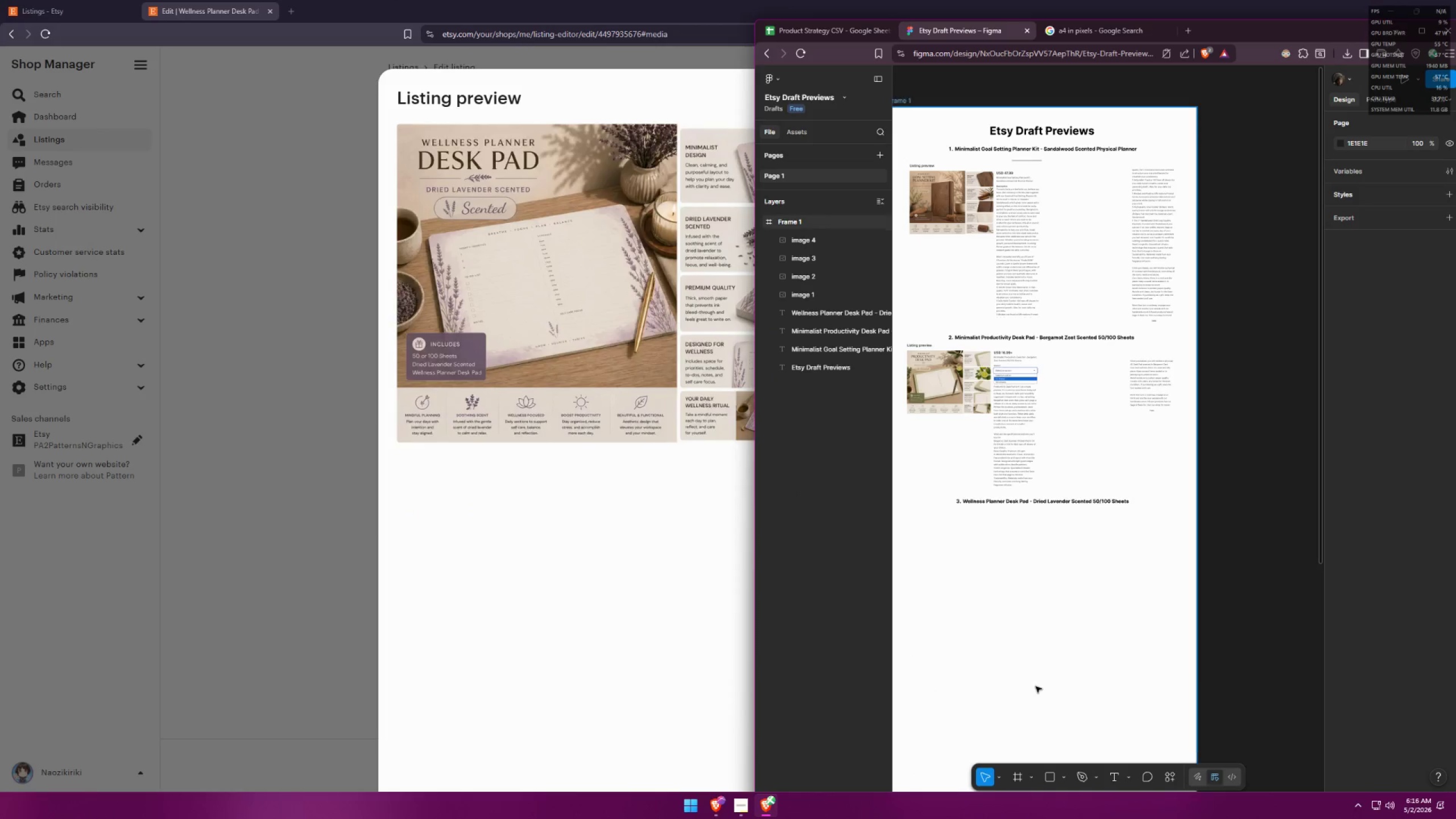 
key(Control+V)
 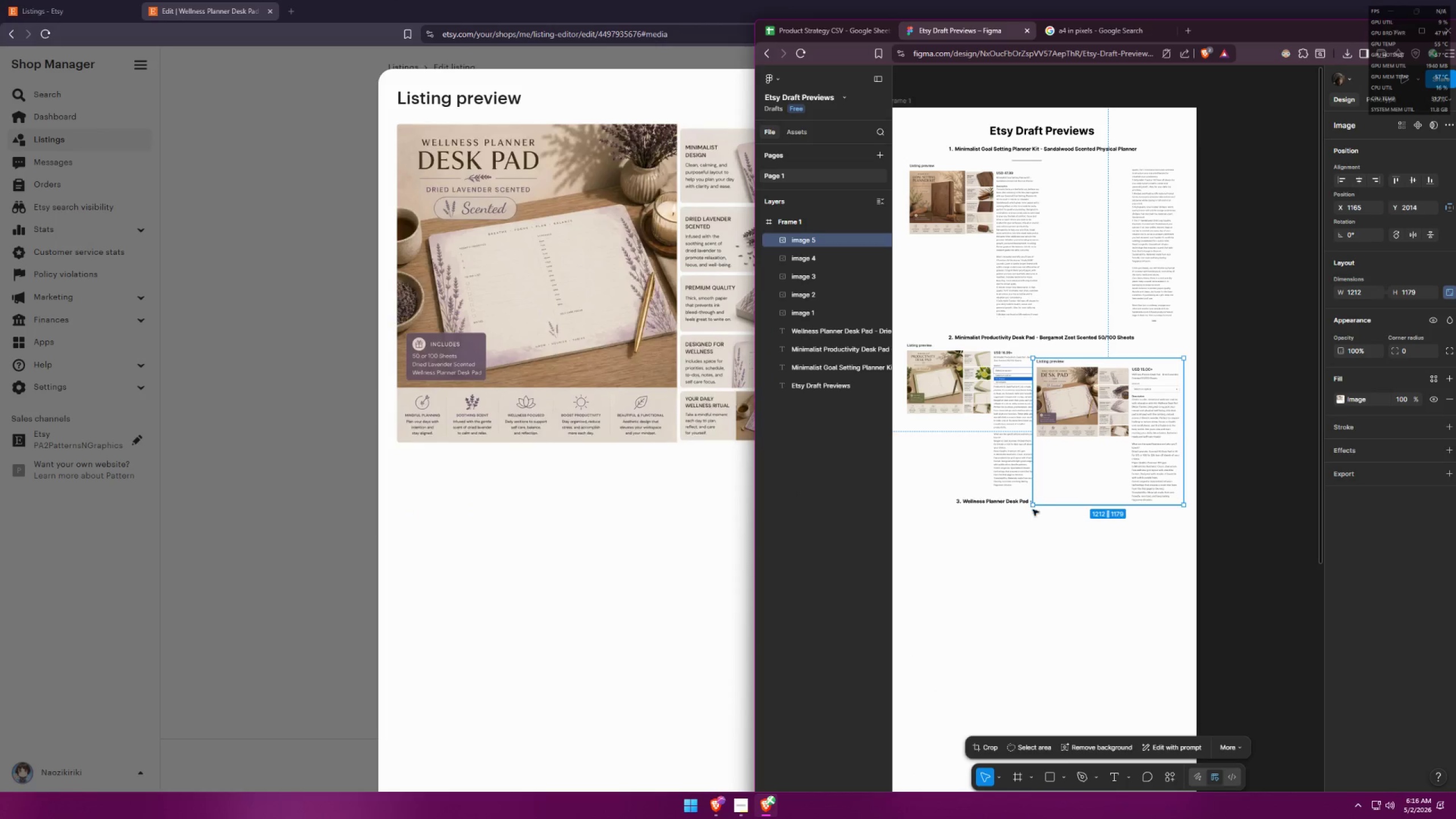 
left_click_drag(start_coordinate=[1109, 429], to_coordinate=[981, 584])
 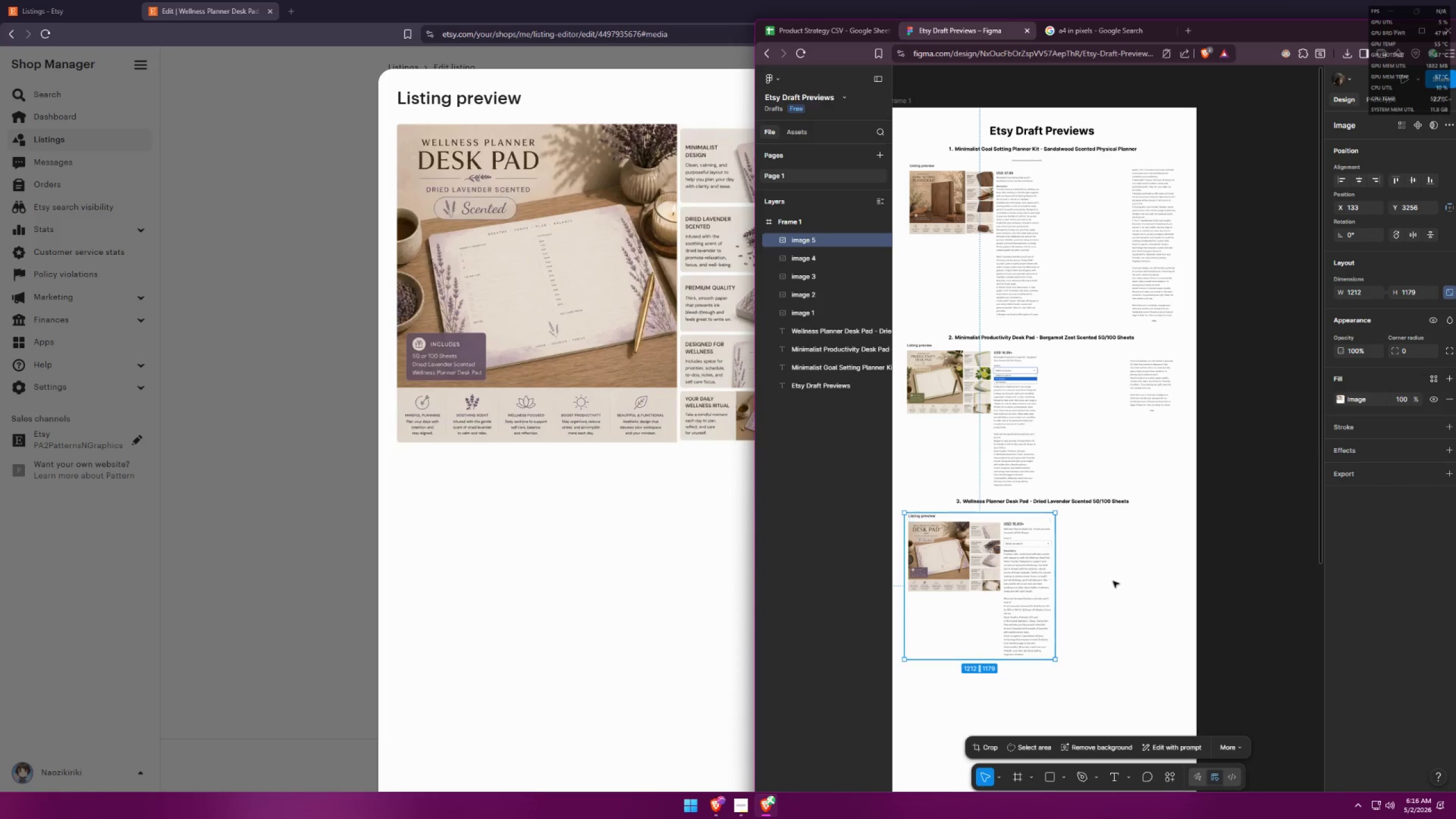 
left_click([1115, 581])
 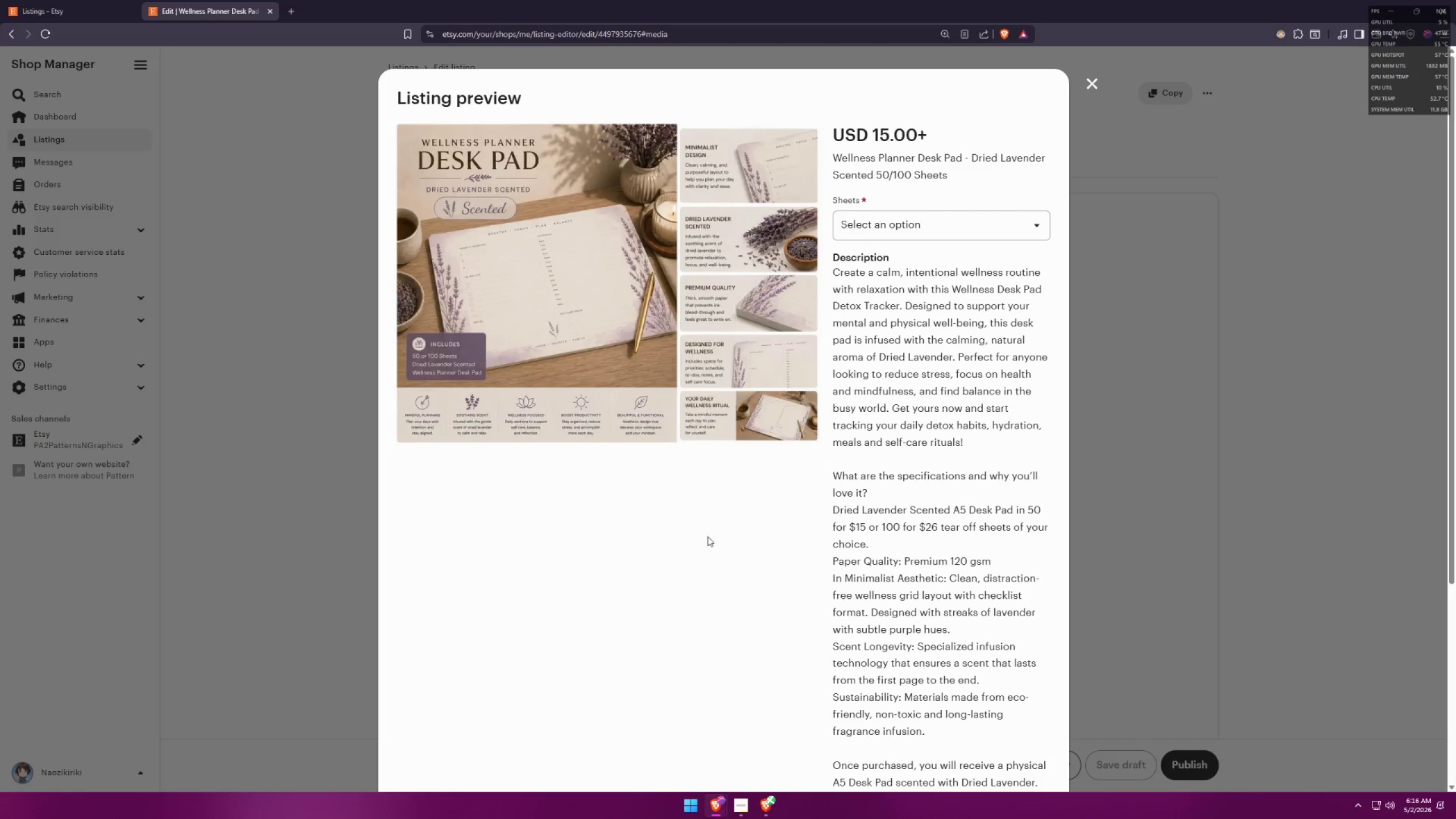 
key(Meta+MetaLeft)
 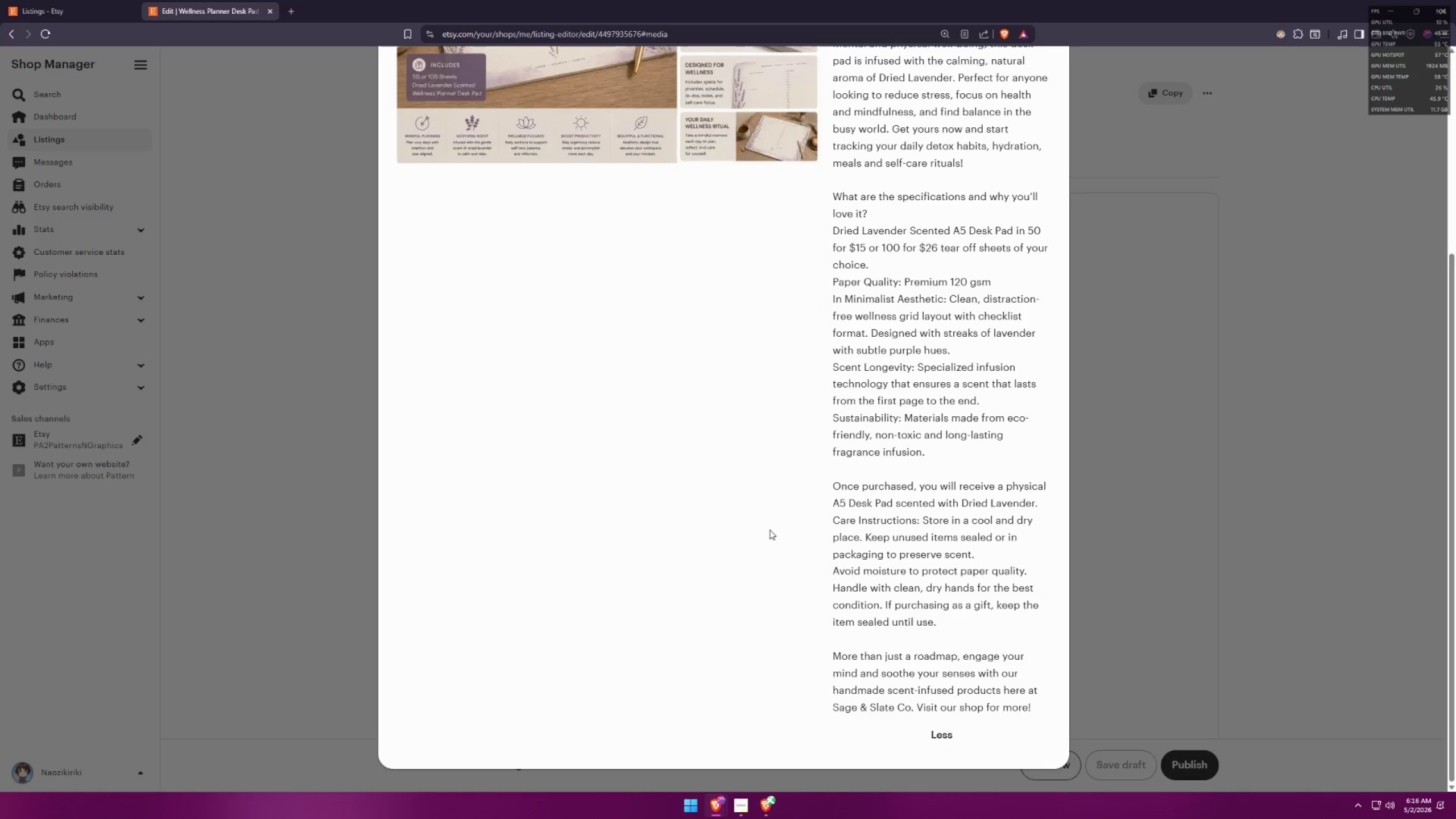 
key(Meta+Shift+ShiftLeft)
 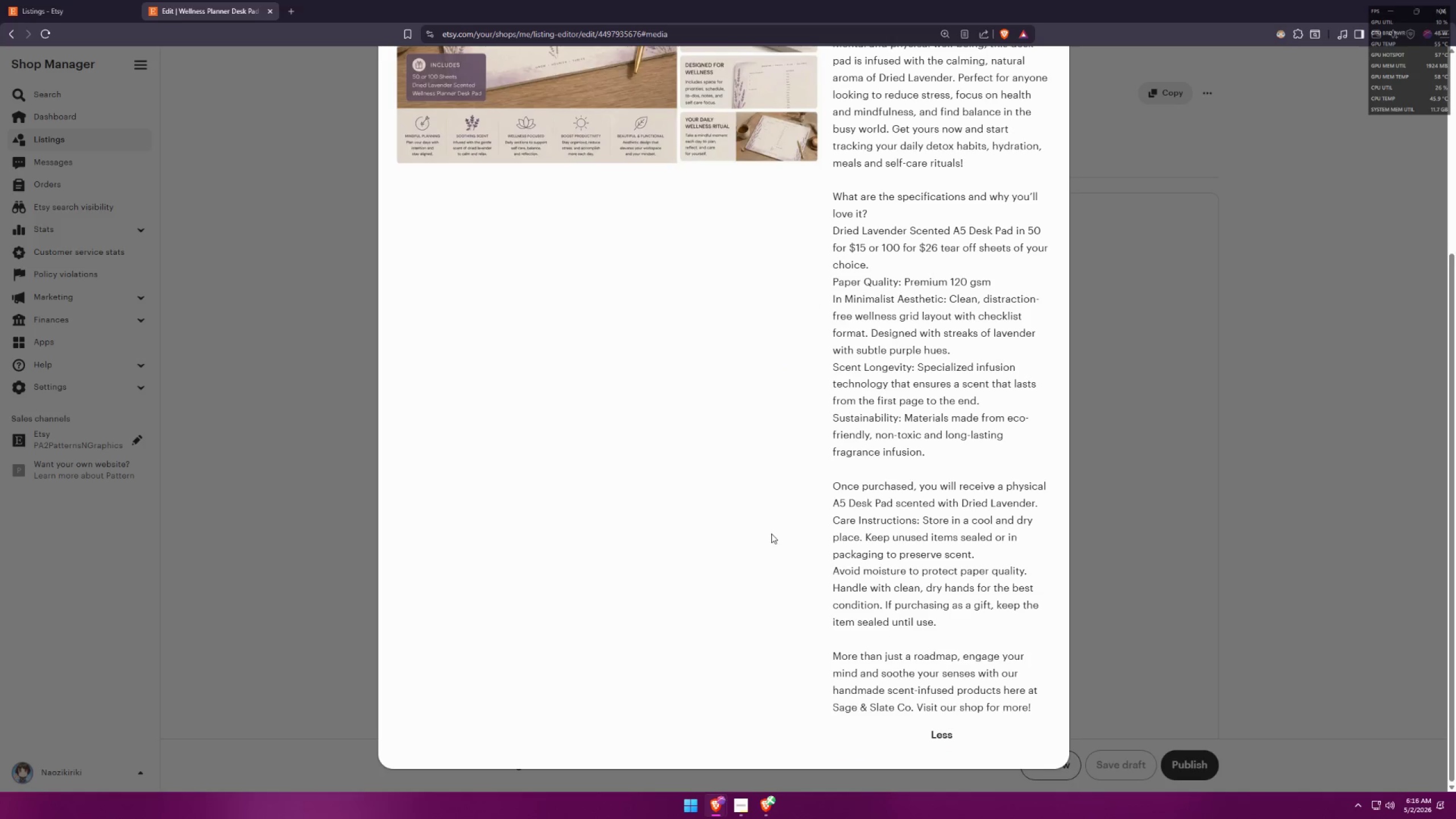 
key(Meta+Shift+S)
 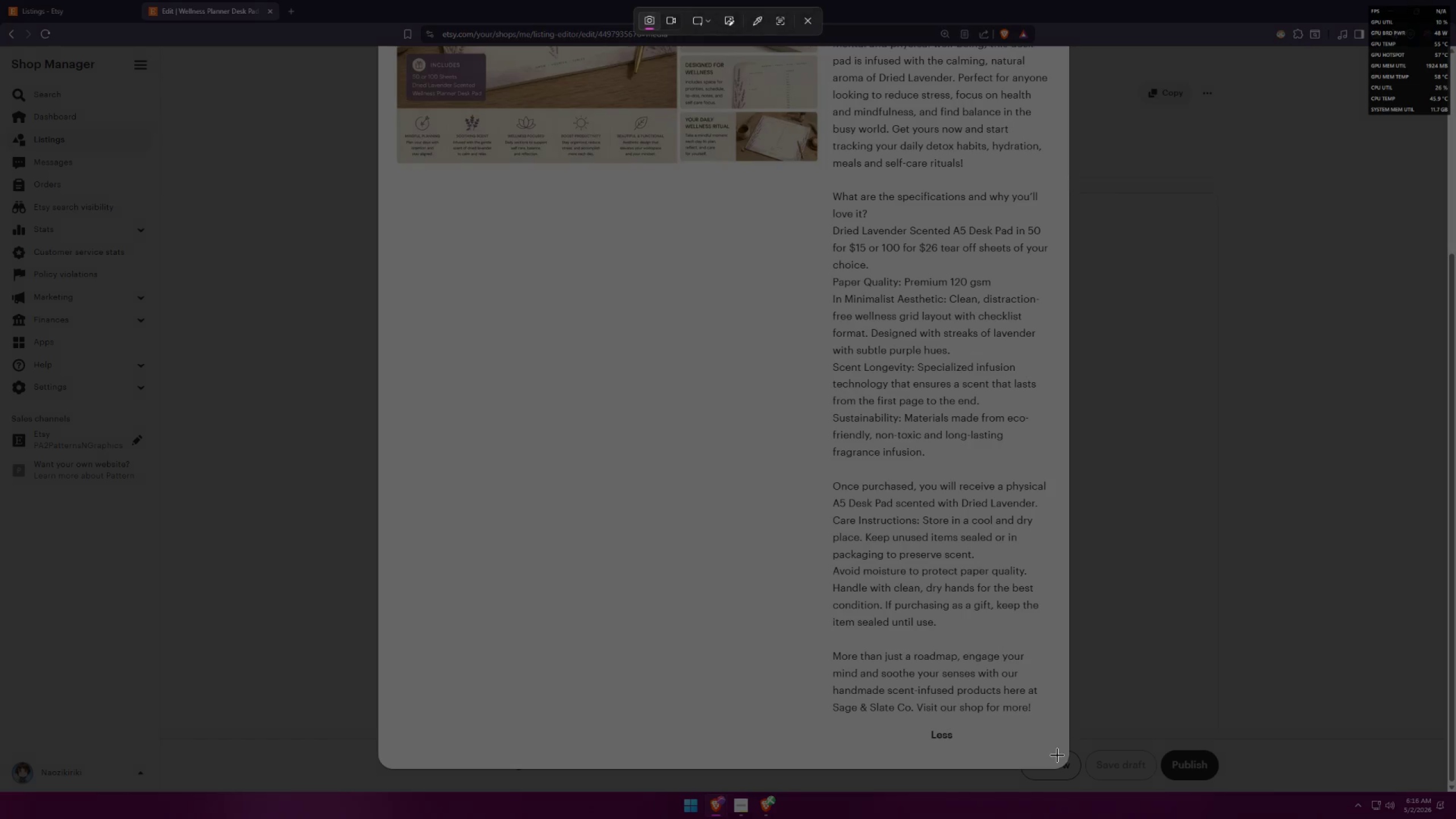 
scroll: coordinate [767, 529], scroll_direction: down, amount: 10.0
 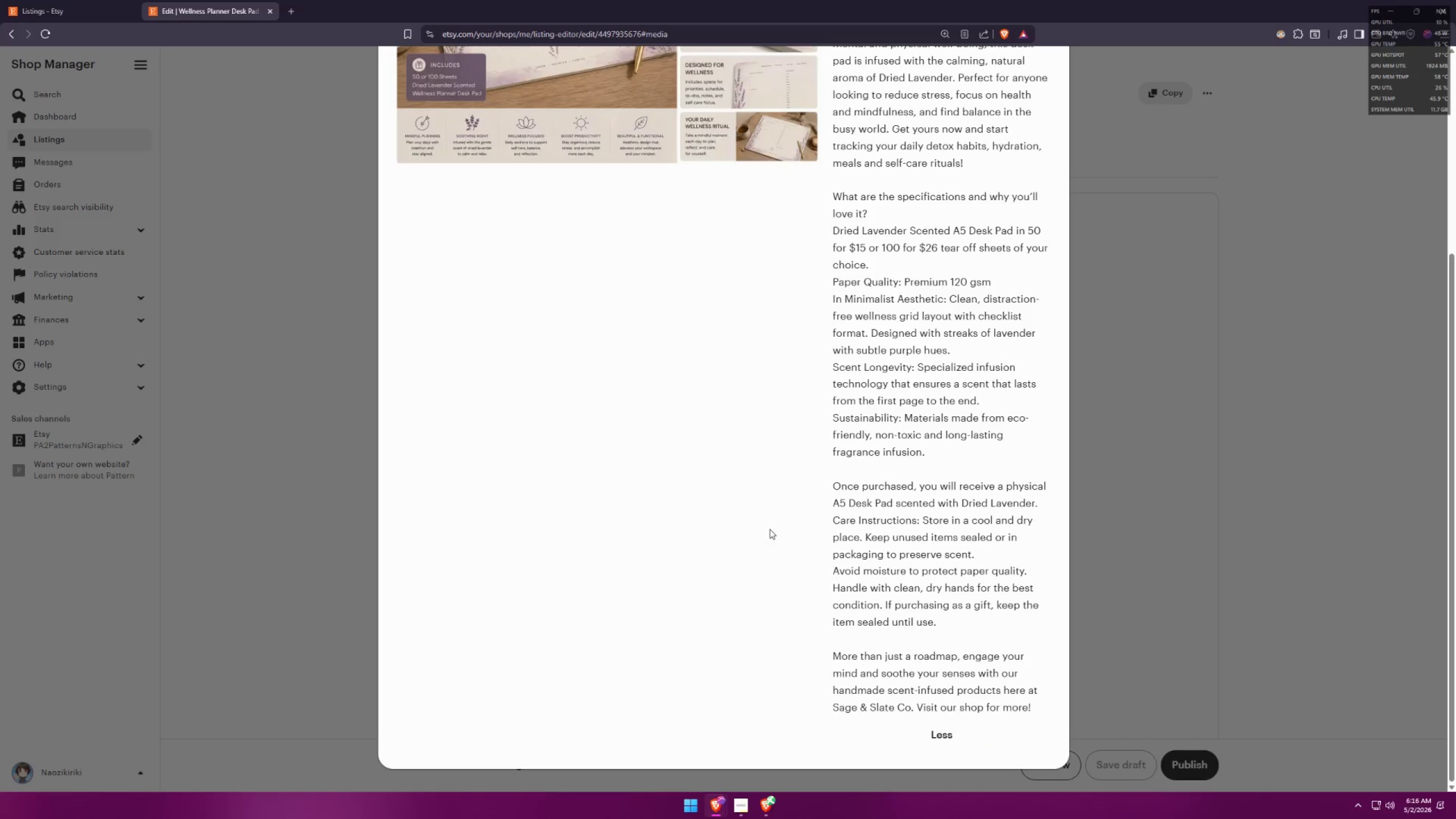 
left_click_drag(start_coordinate=[1069, 757], to_coordinate=[429, 462])
 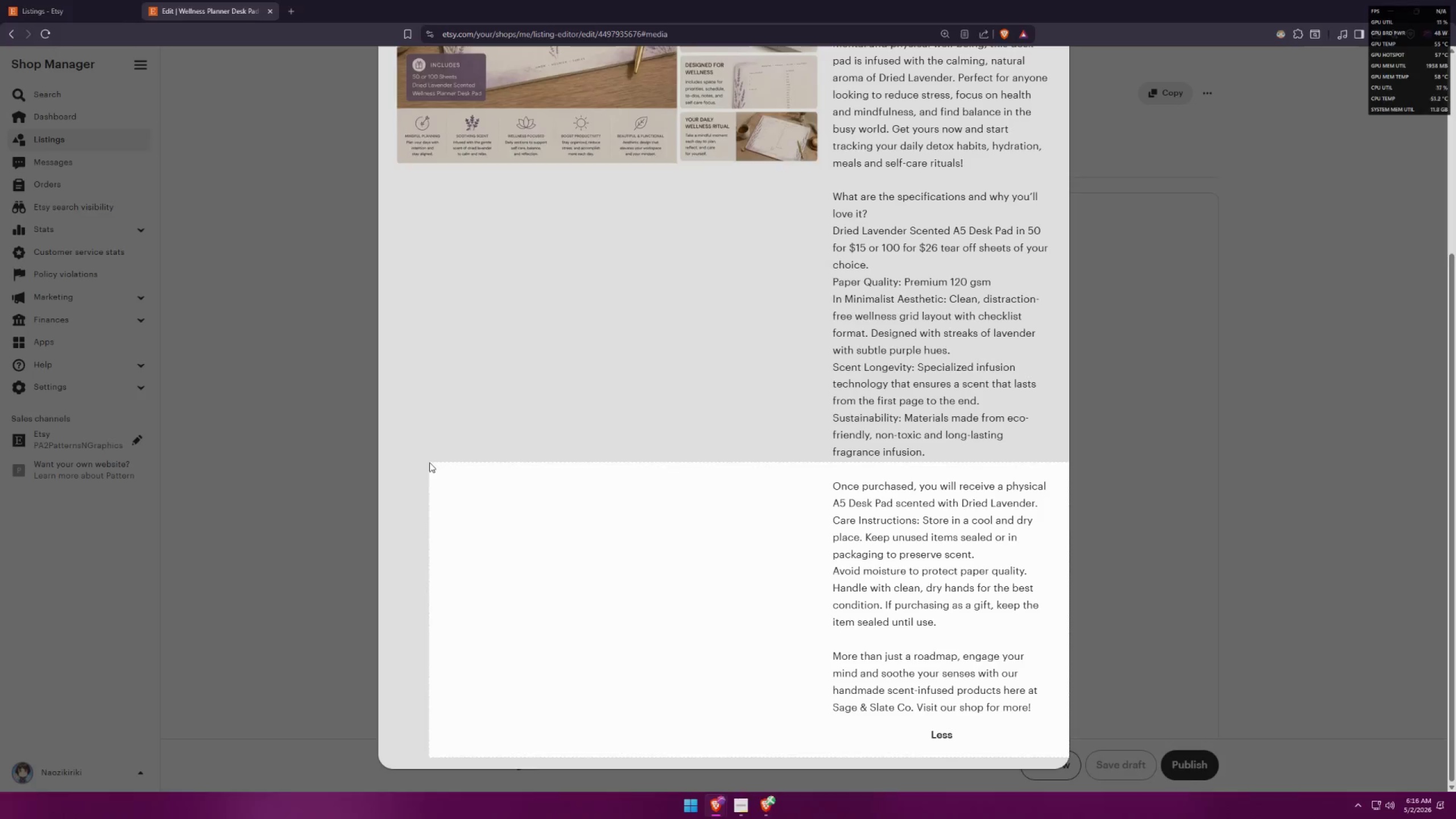 
key(Alt+AltLeft)
 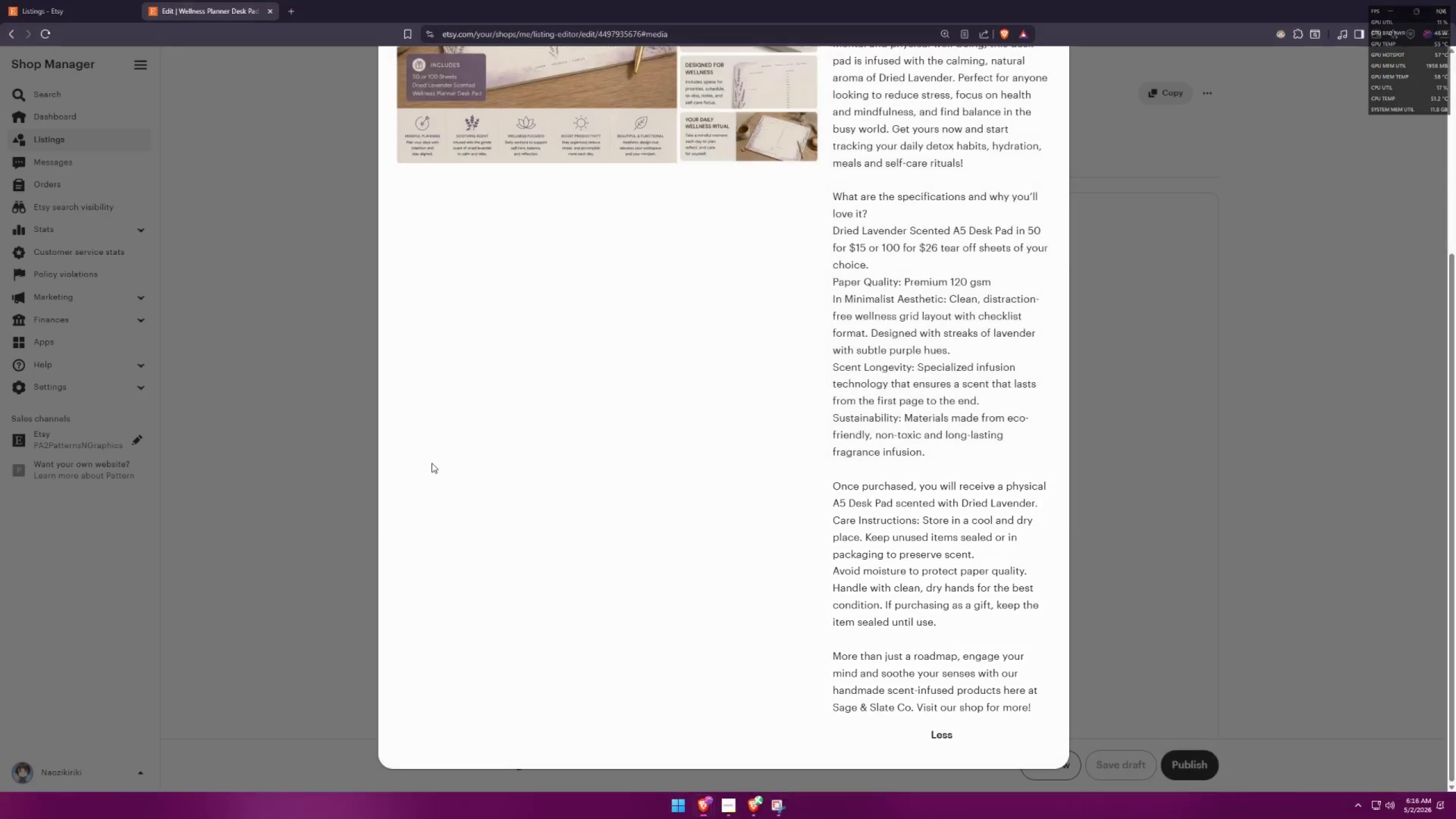 
key(Alt+Tab)
 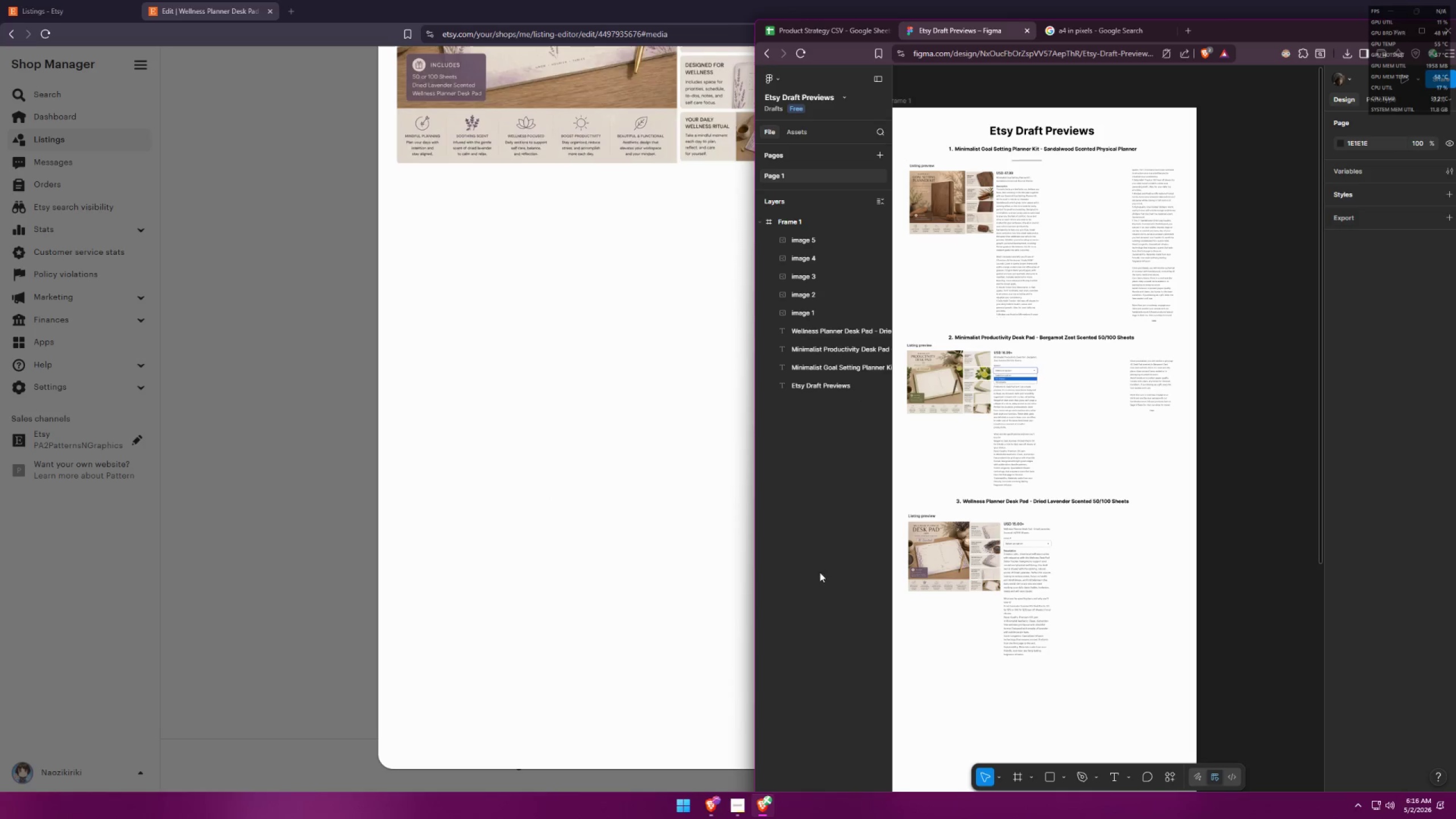 
key(Control+ControlLeft)
 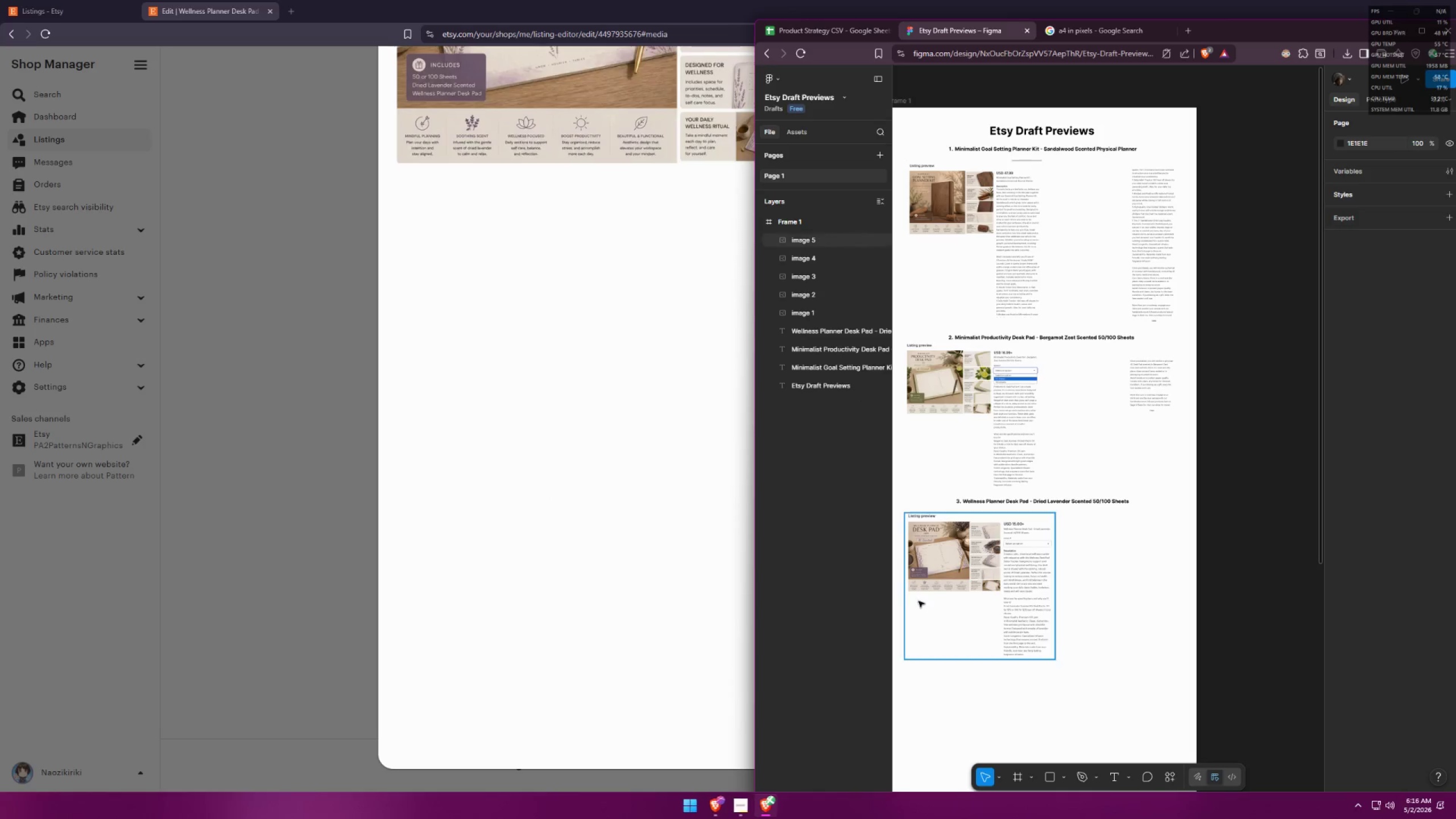 
key(Control+V)
 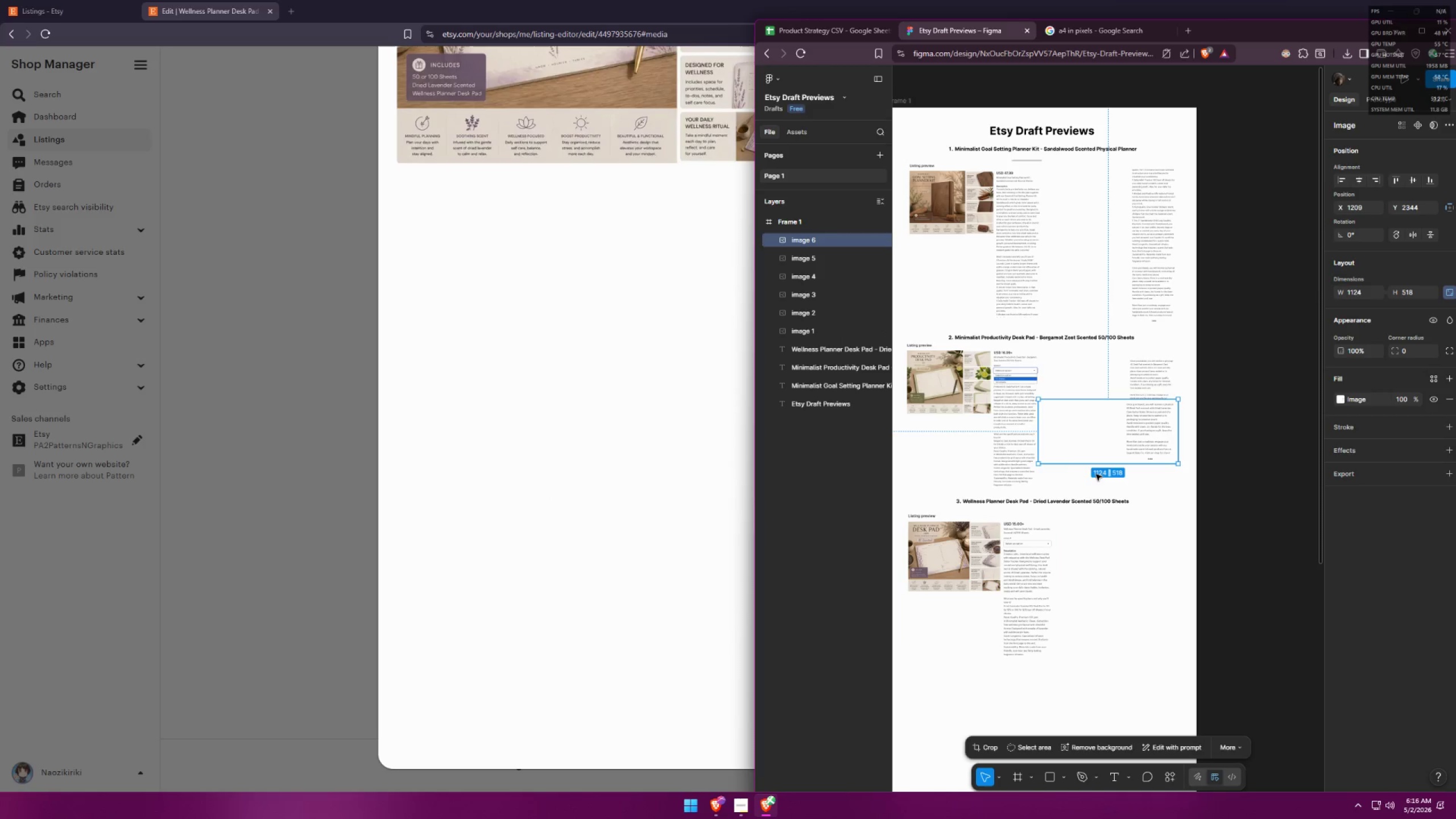 
left_click_drag(start_coordinate=[1112, 435], to_coordinate=[1110, 559])
 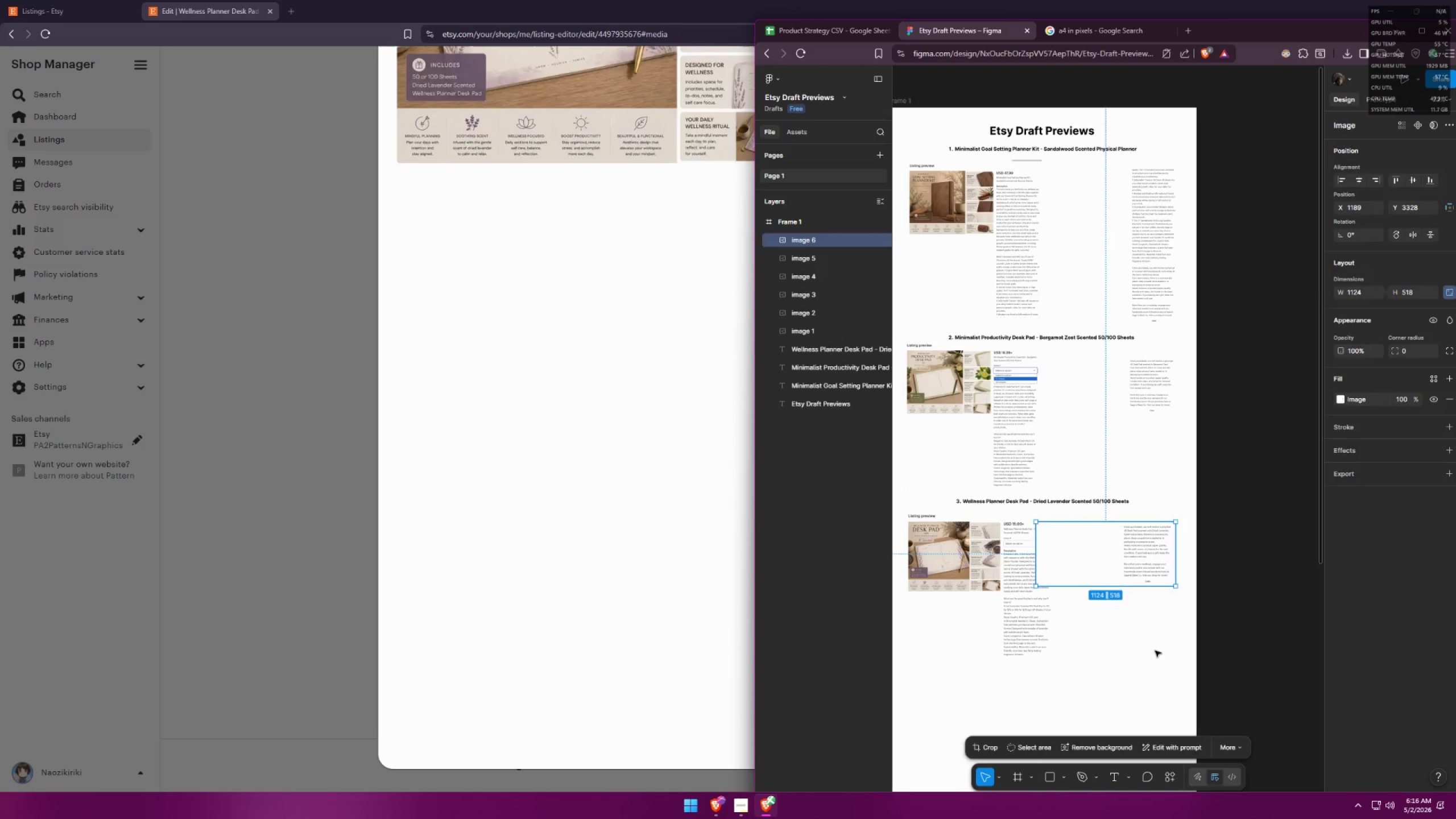 
left_click([1155, 652])
 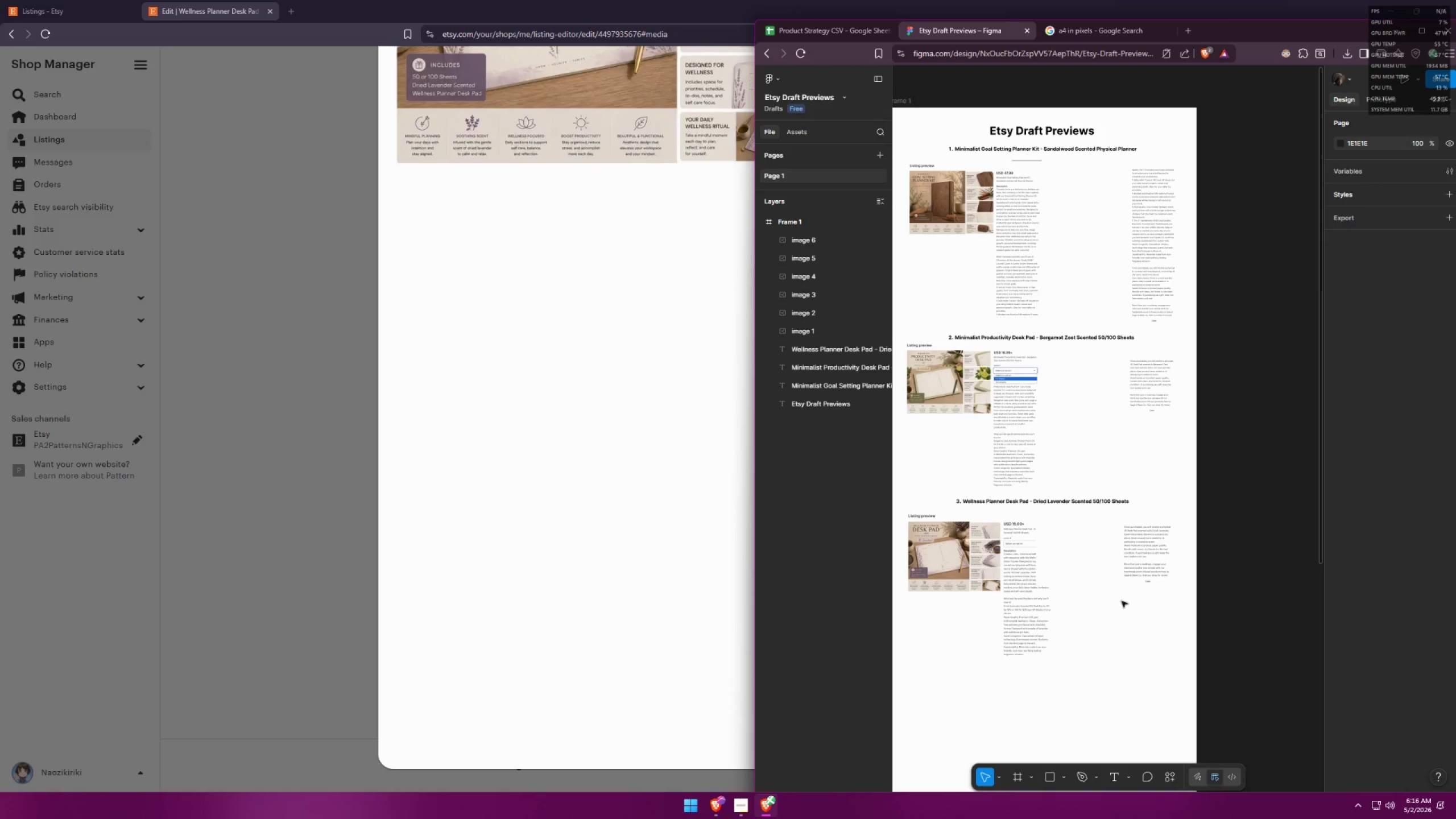 
left_click_drag(start_coordinate=[1093, 569], to_coordinate=[1121, 577])
 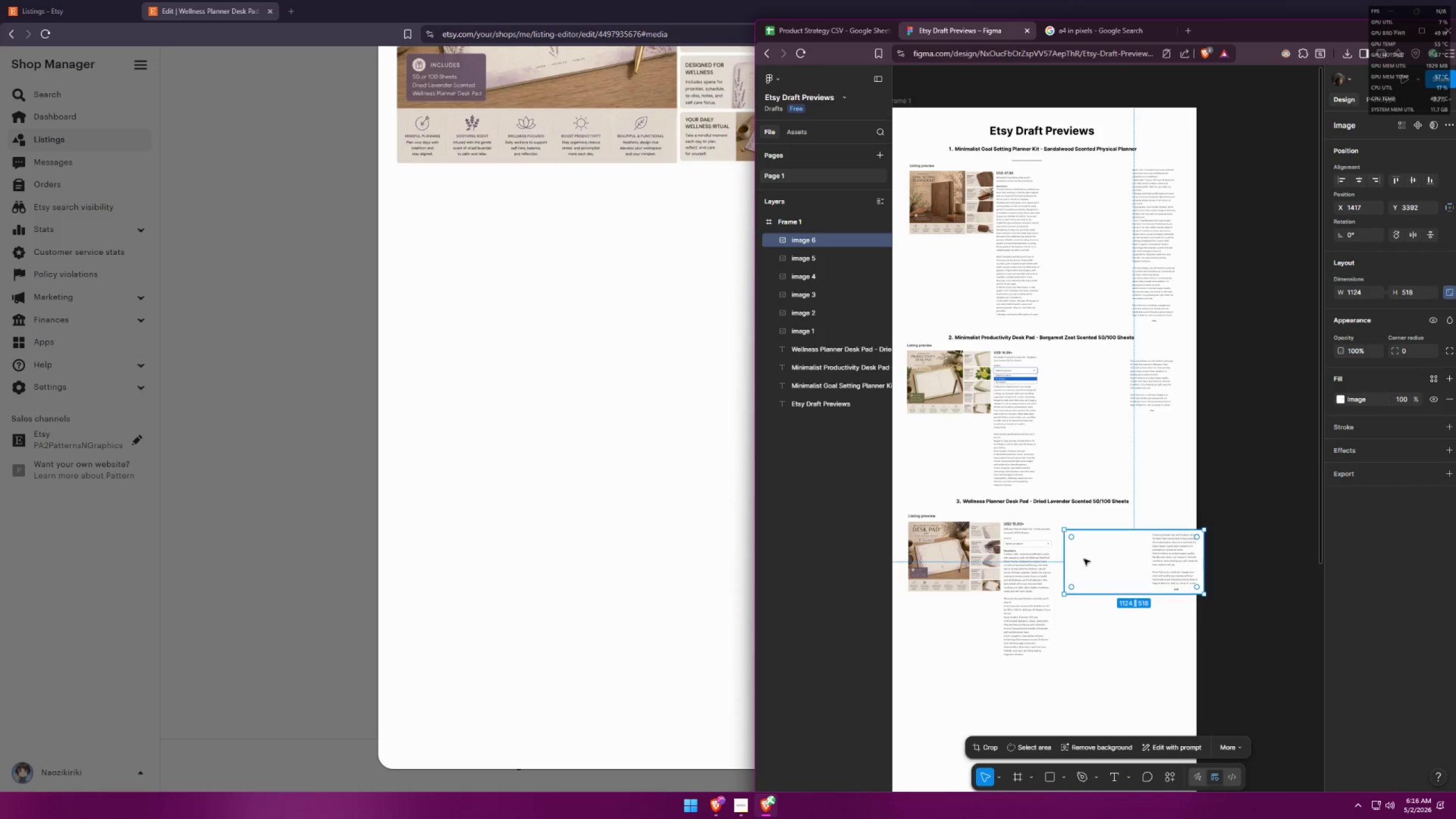 
double_click([1103, 555])
 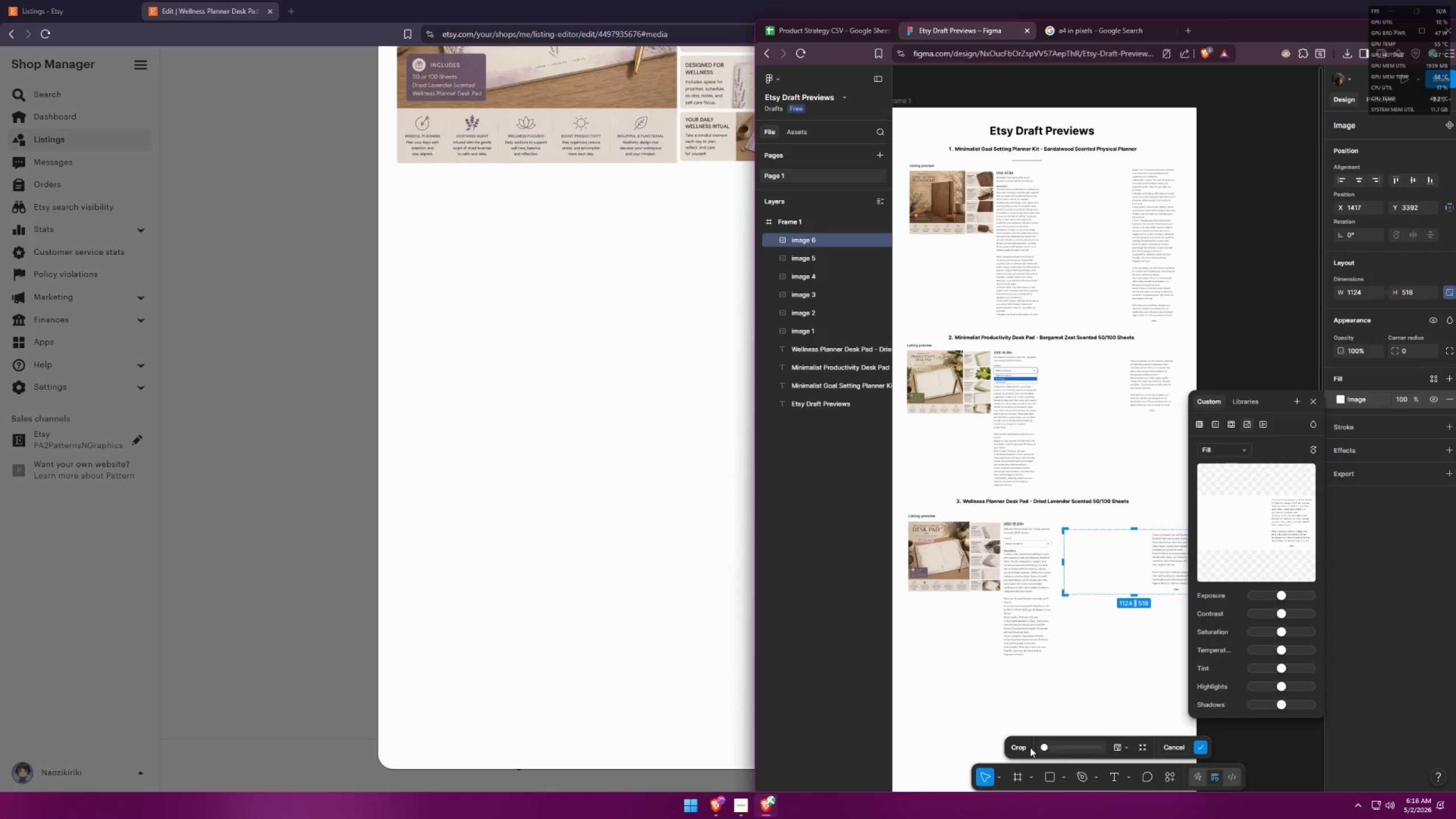 
left_click([1020, 744])
 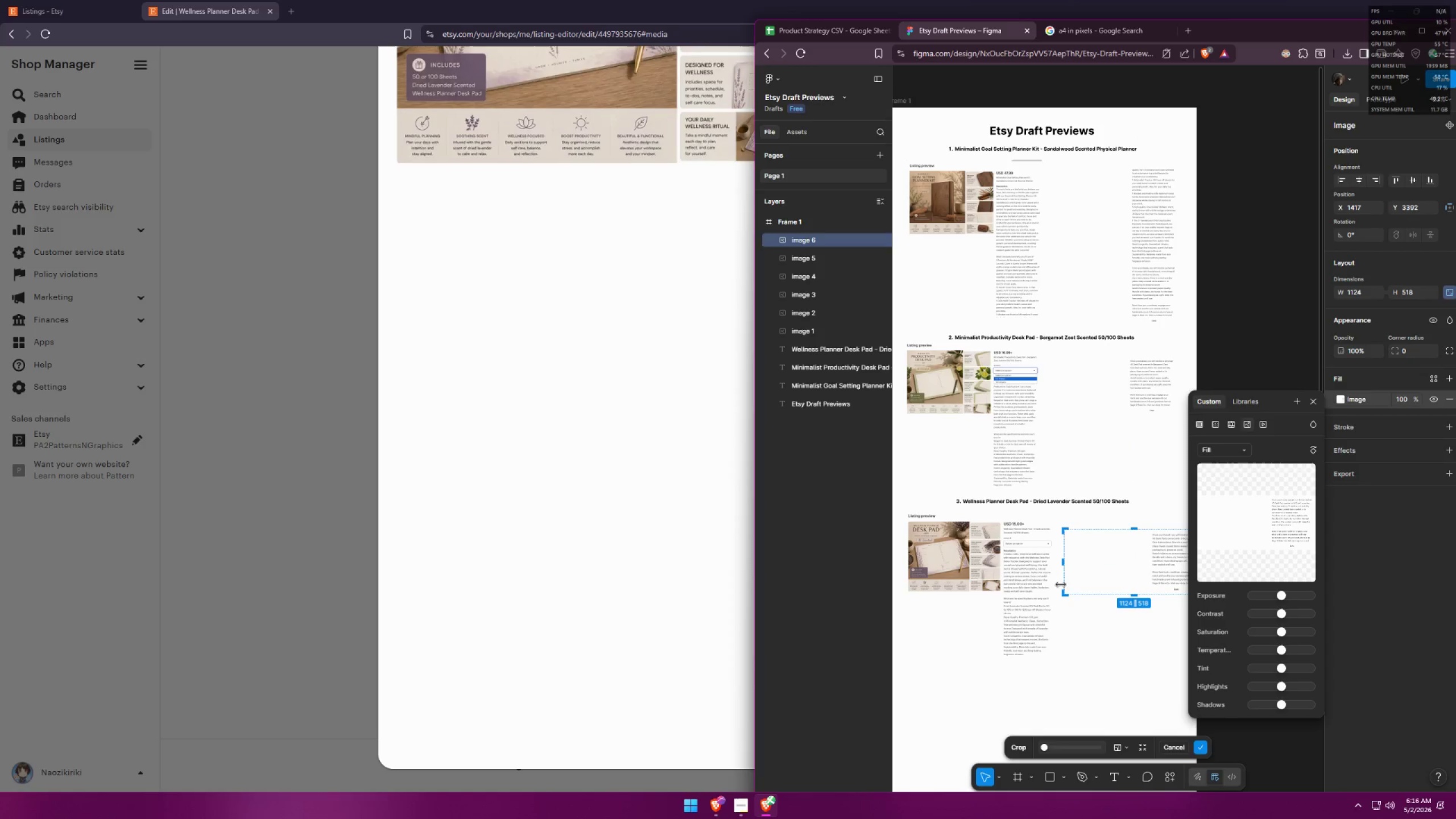 
left_click_drag(start_coordinate=[1067, 566], to_coordinate=[1123, 563])
 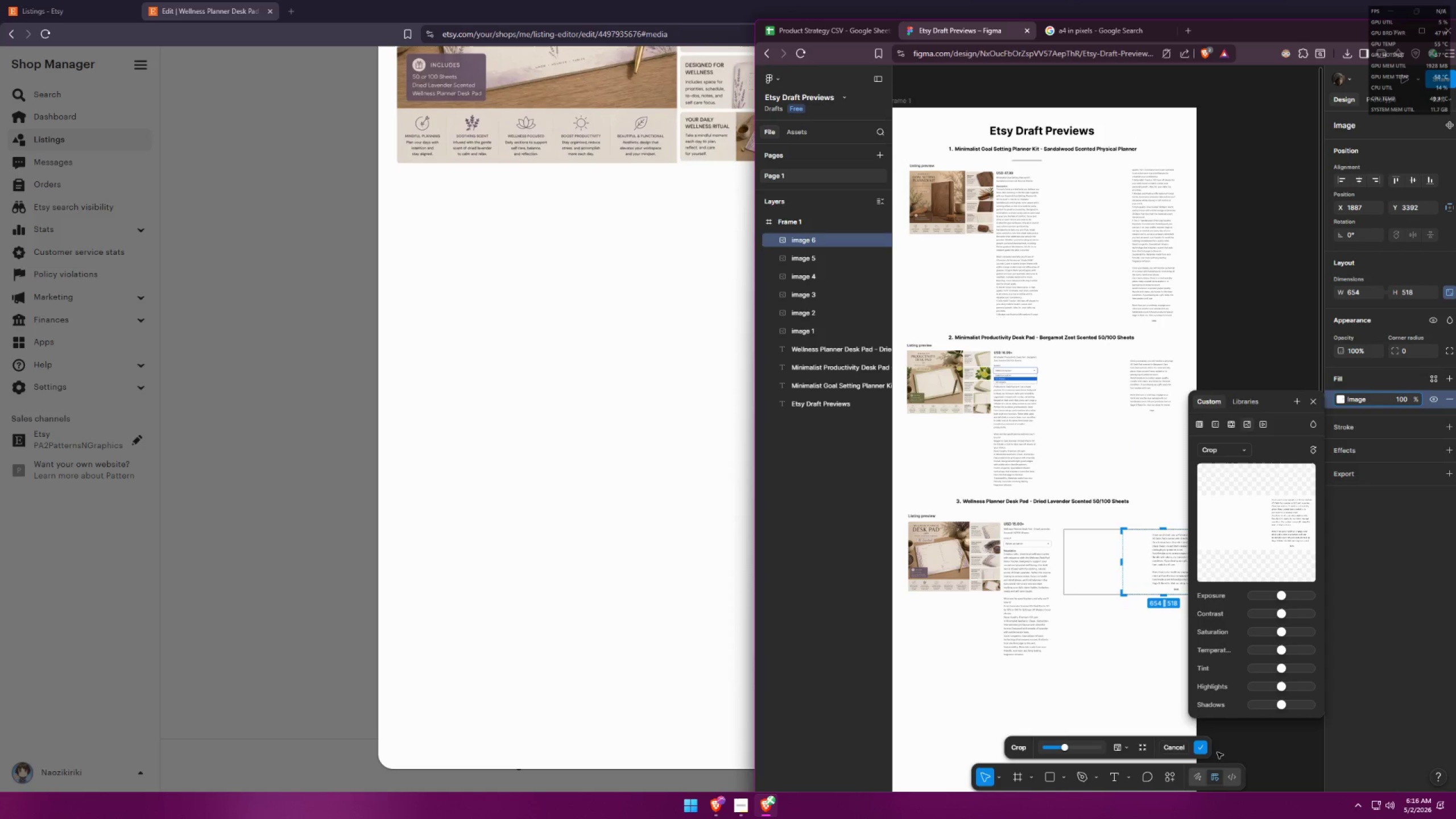 
left_click([1198, 750])
 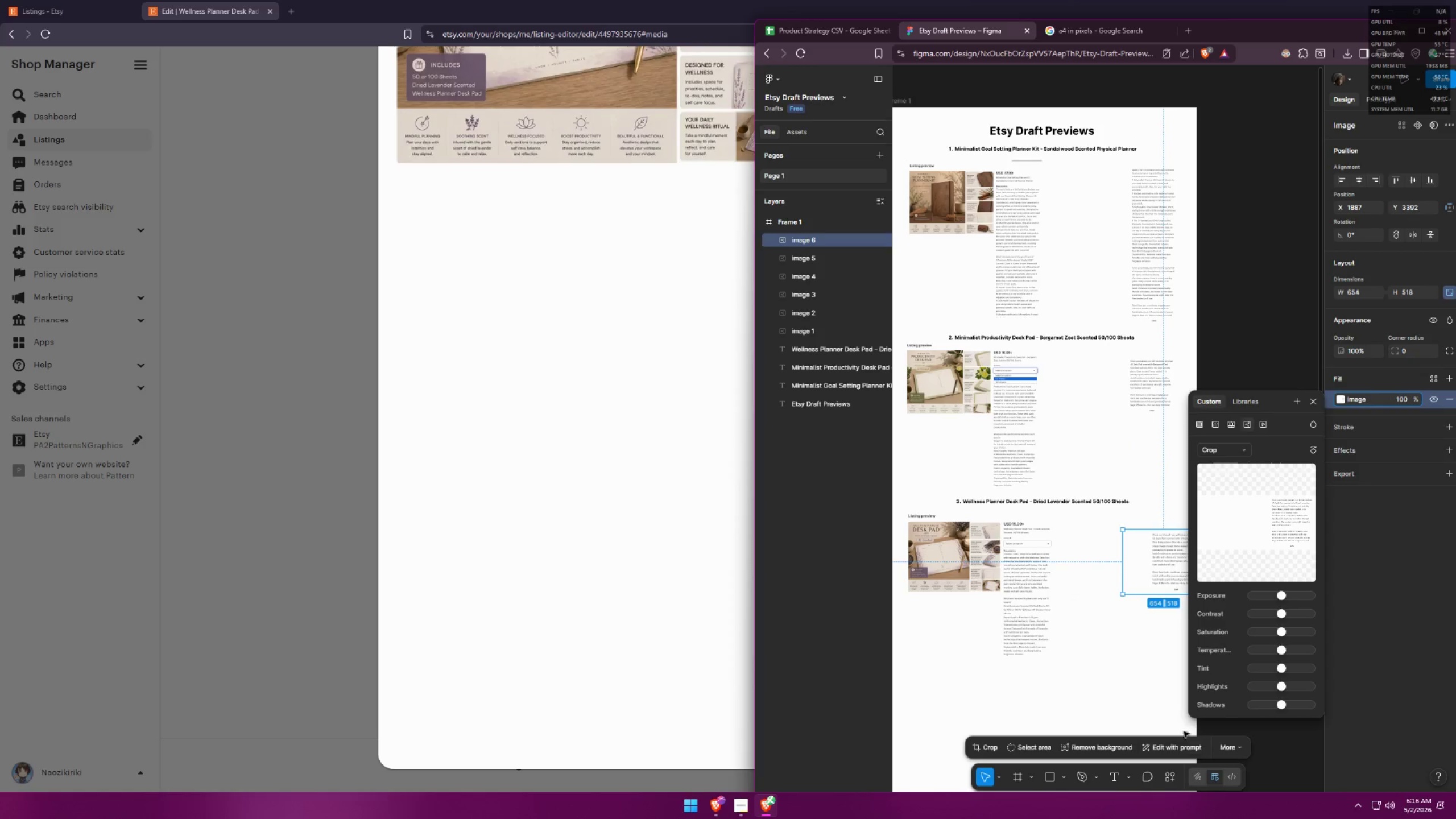 
left_click([1098, 661])
 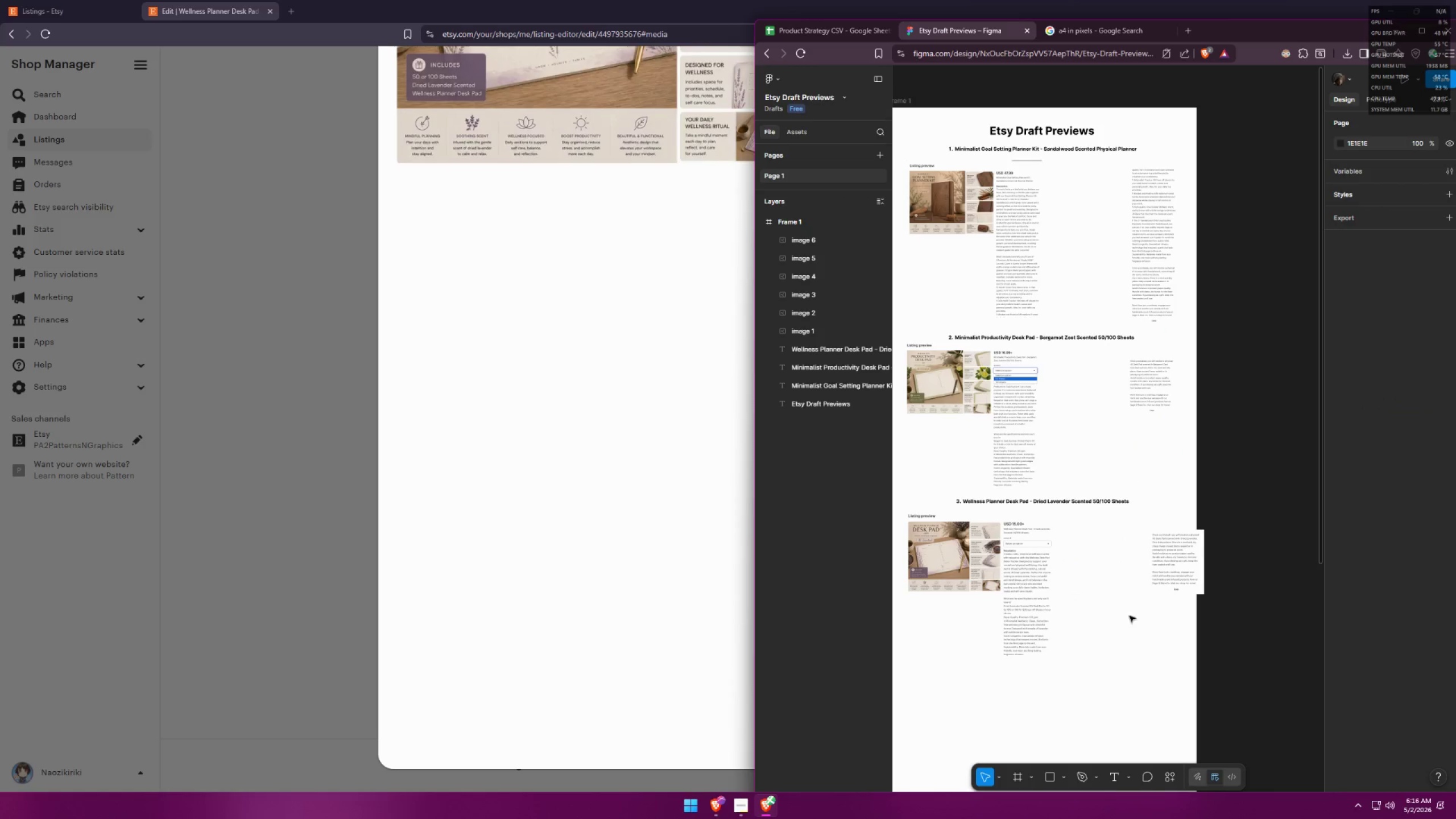 
left_click_drag(start_coordinate=[1161, 580], to_coordinate=[1101, 568])
 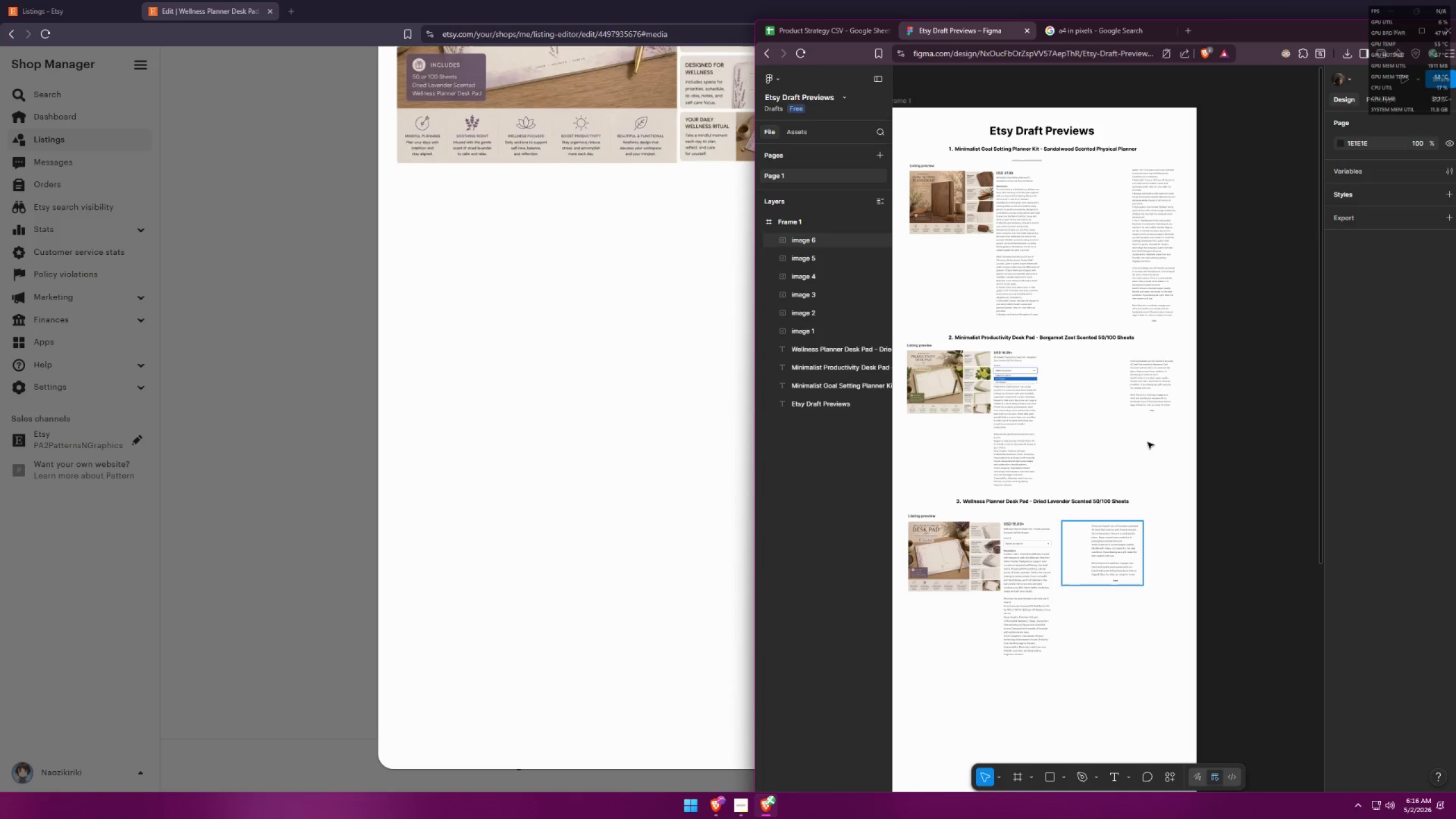 
double_click([1144, 384])
 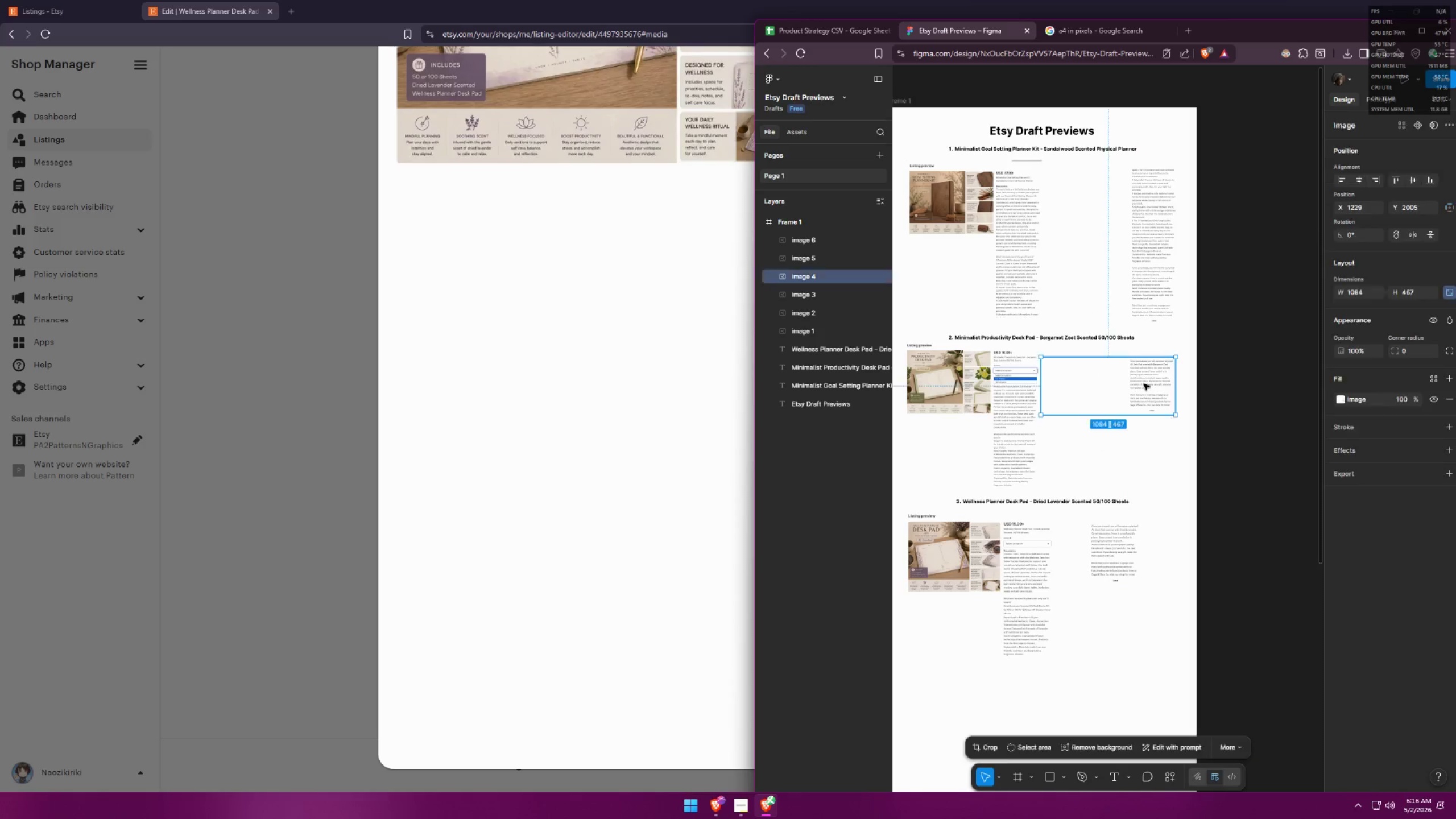 
triple_click([1144, 384])
 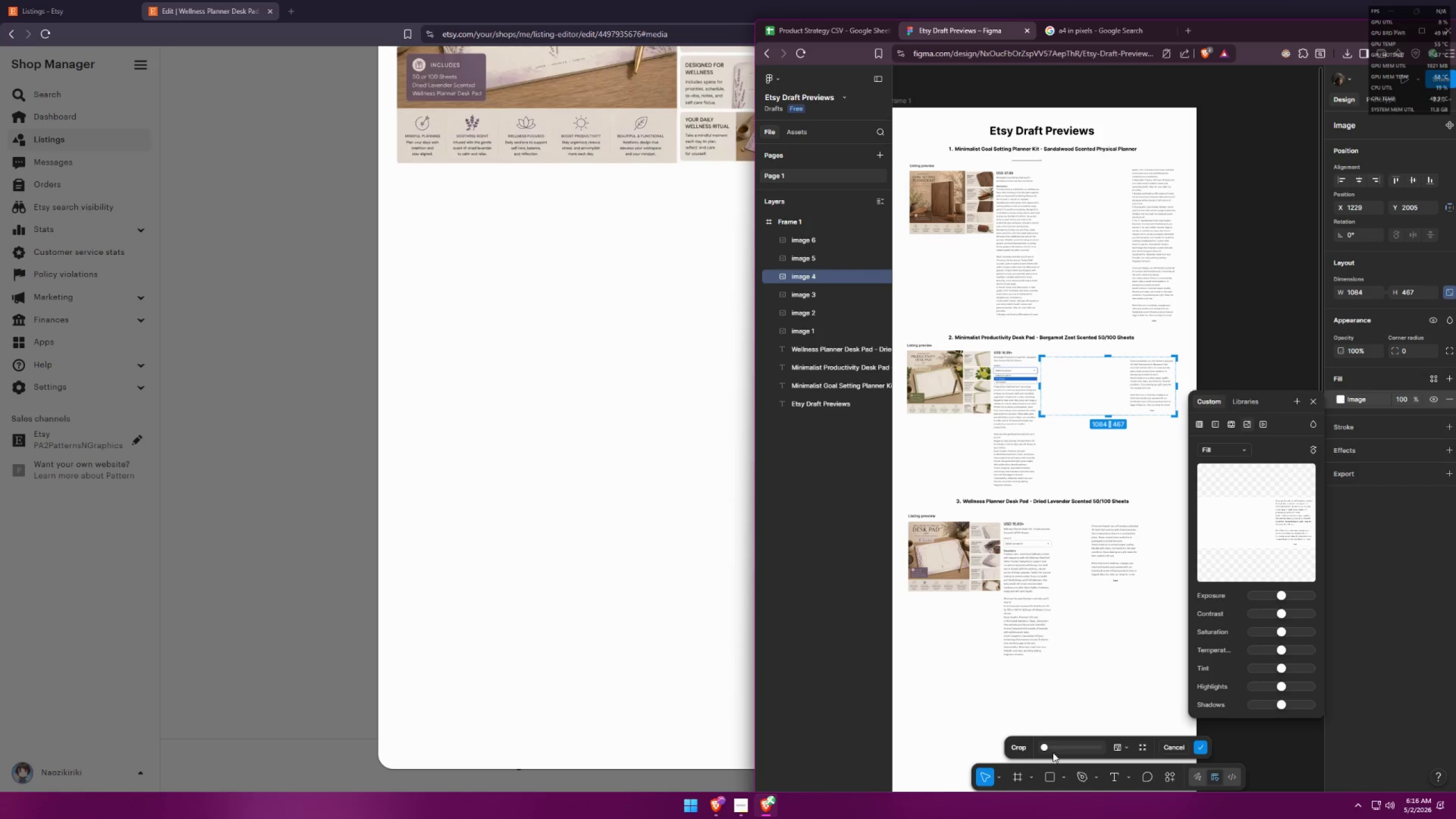 
left_click([1020, 746])
 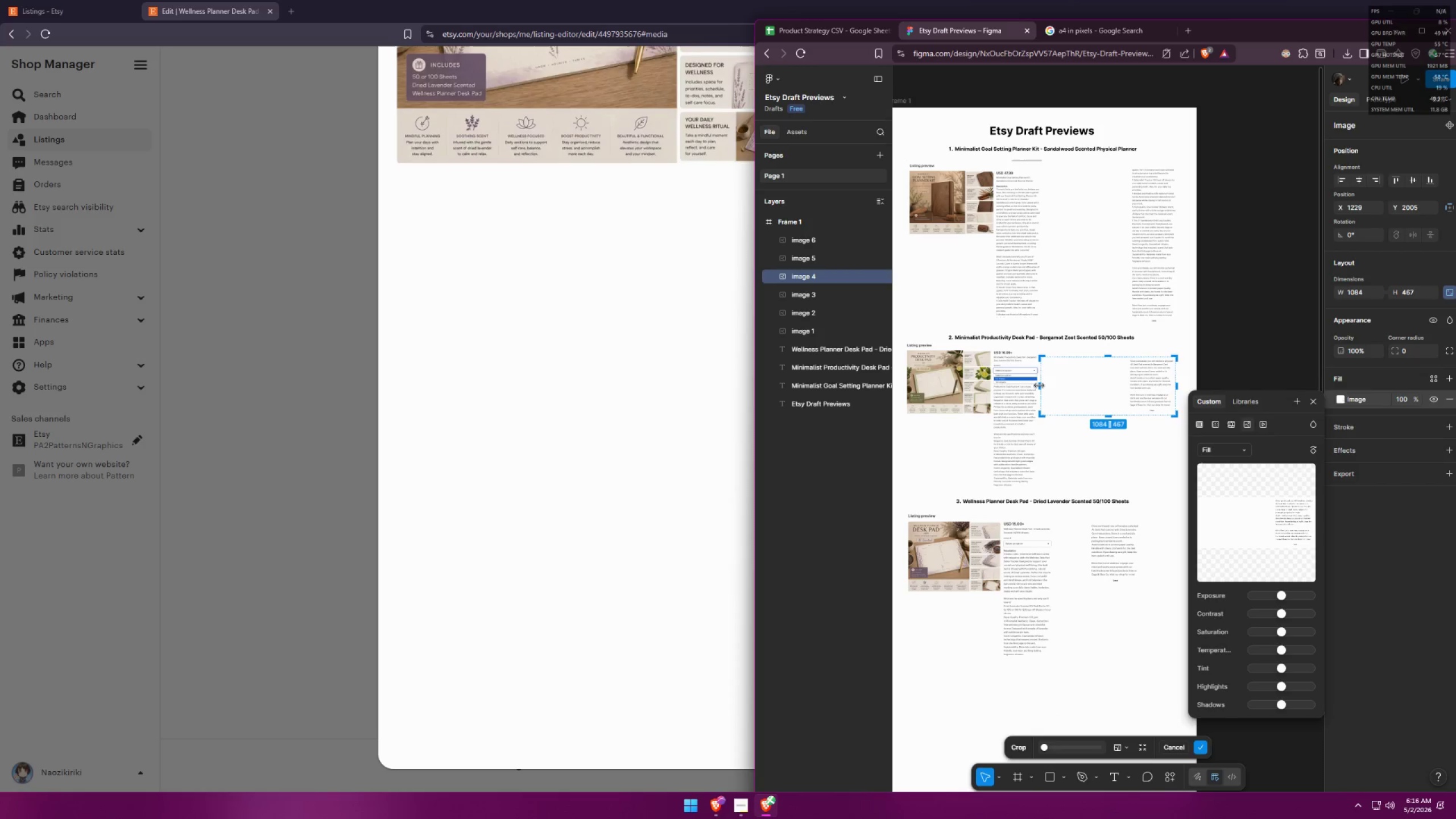 
left_click_drag(start_coordinate=[1039, 384], to_coordinate=[1120, 380])
 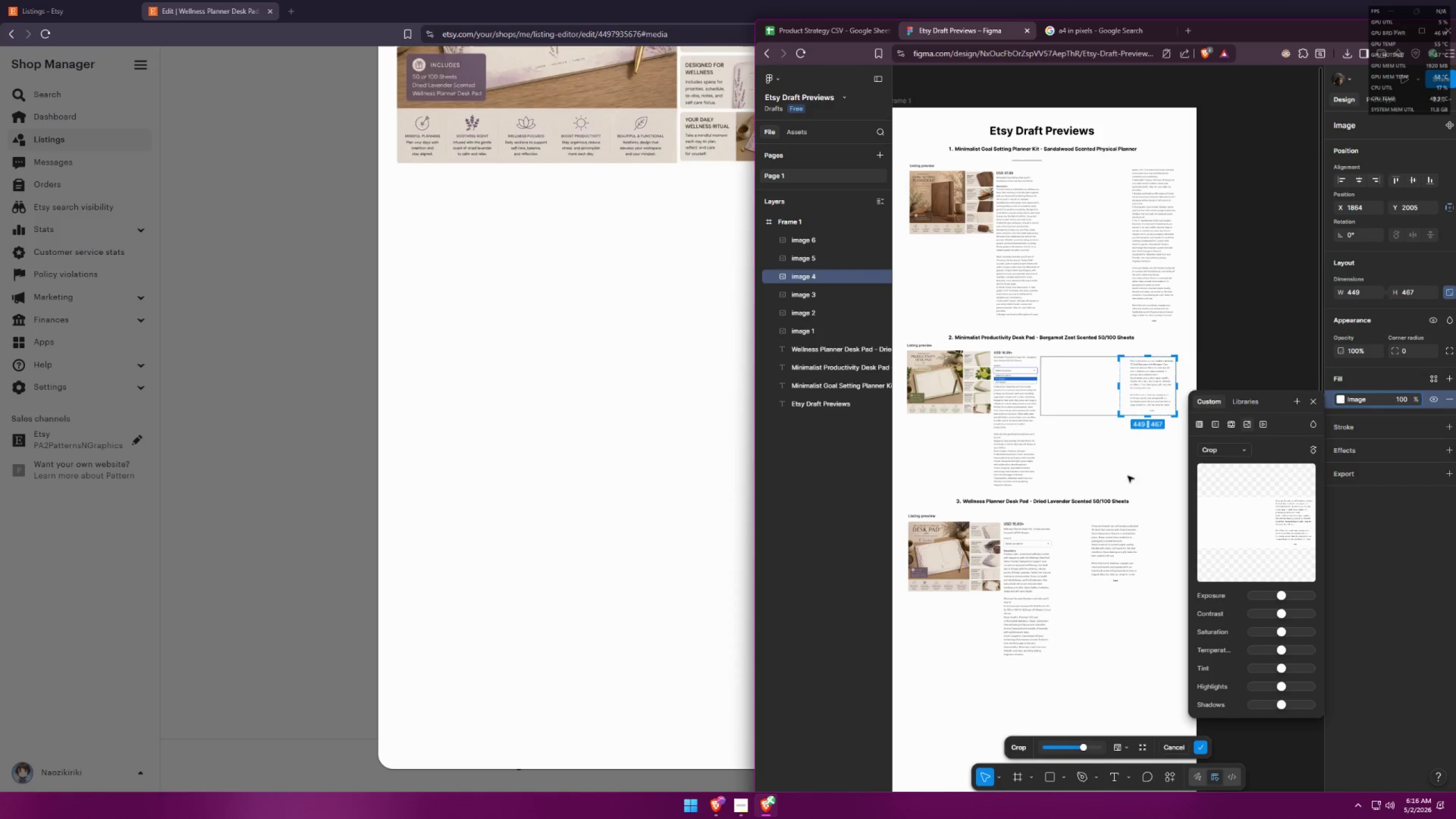 
left_click([1127, 475])
 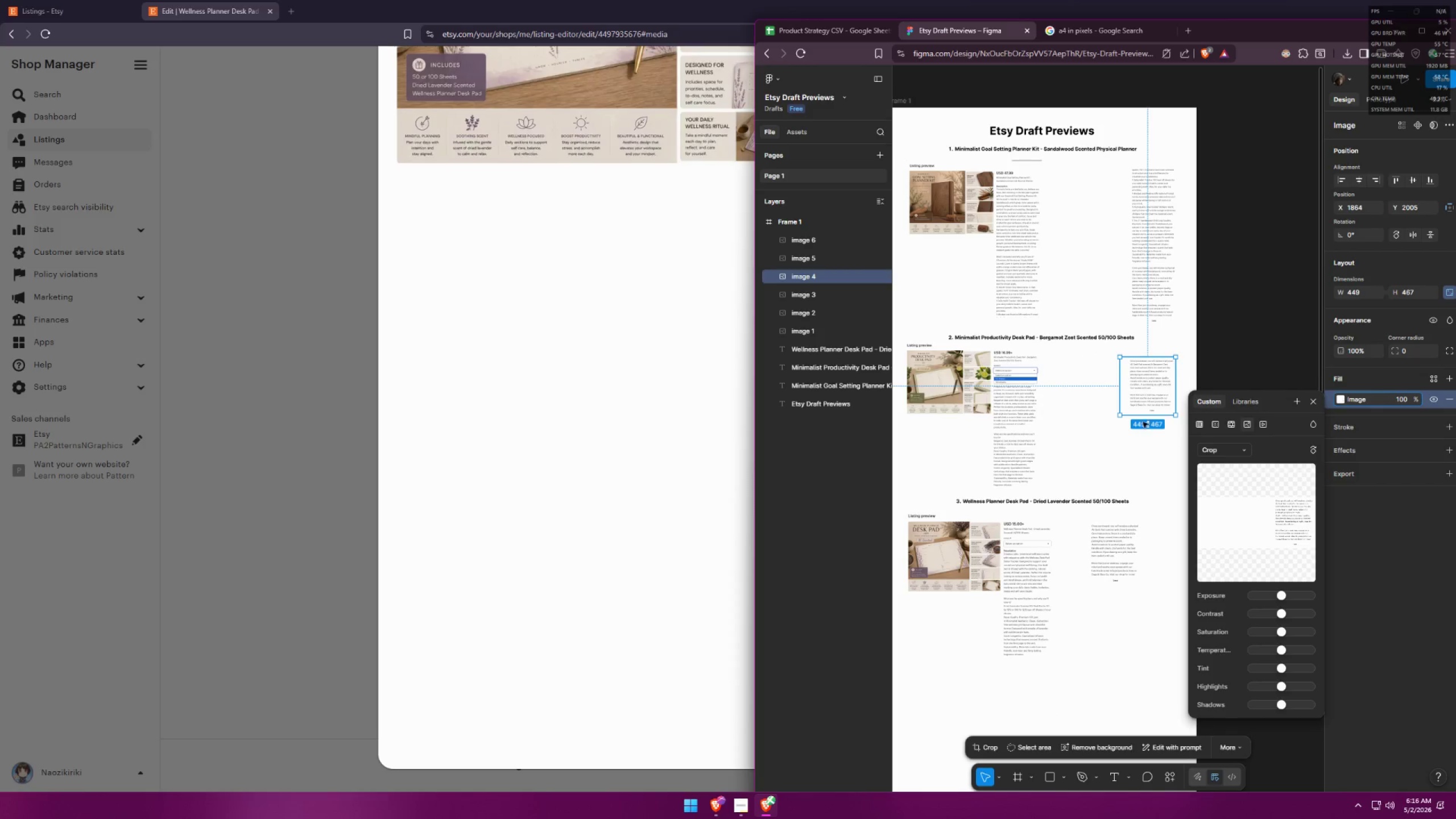 
left_click_drag(start_coordinate=[1150, 395], to_coordinate=[1109, 394])
 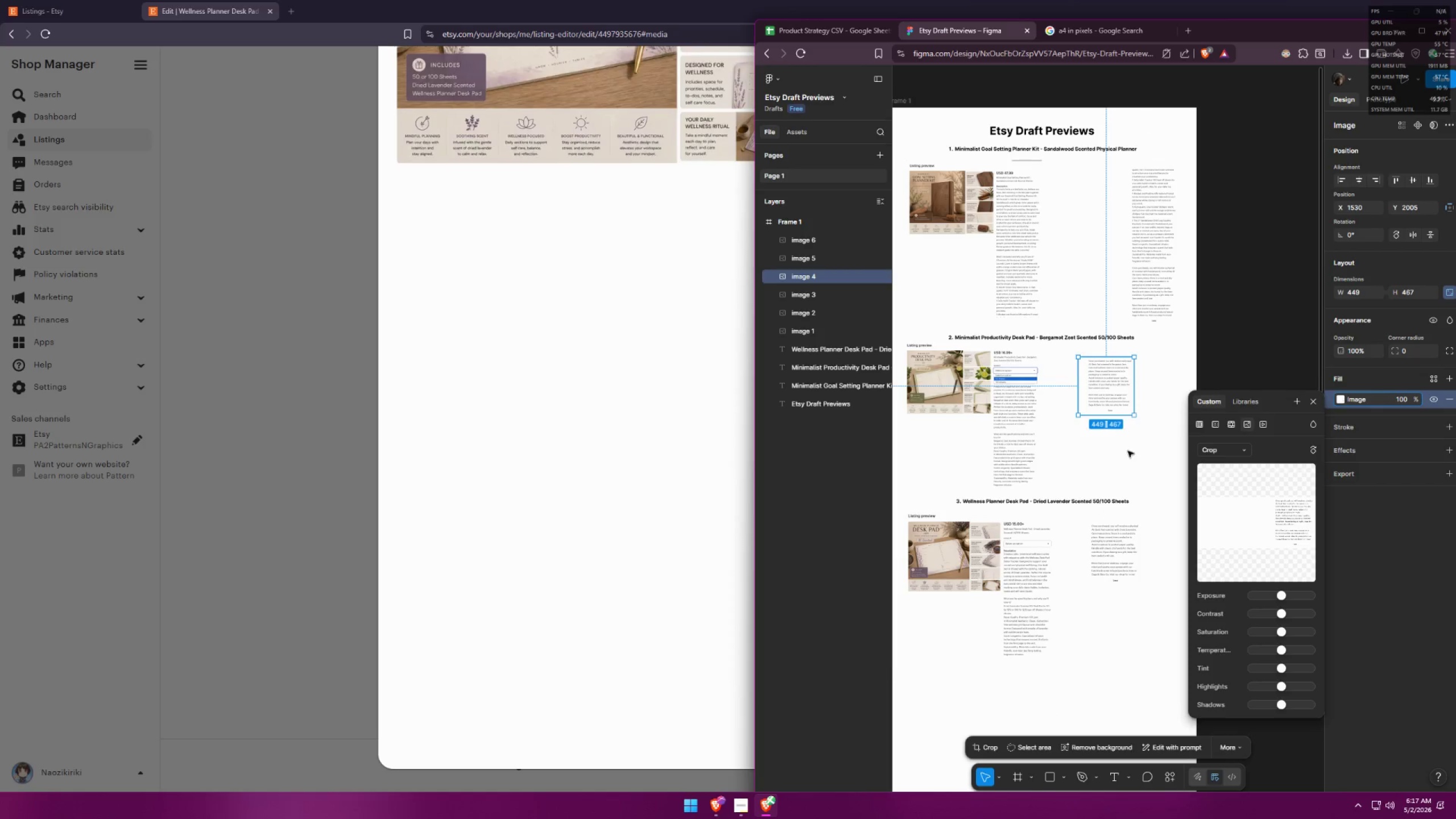 
left_click([1132, 453])
 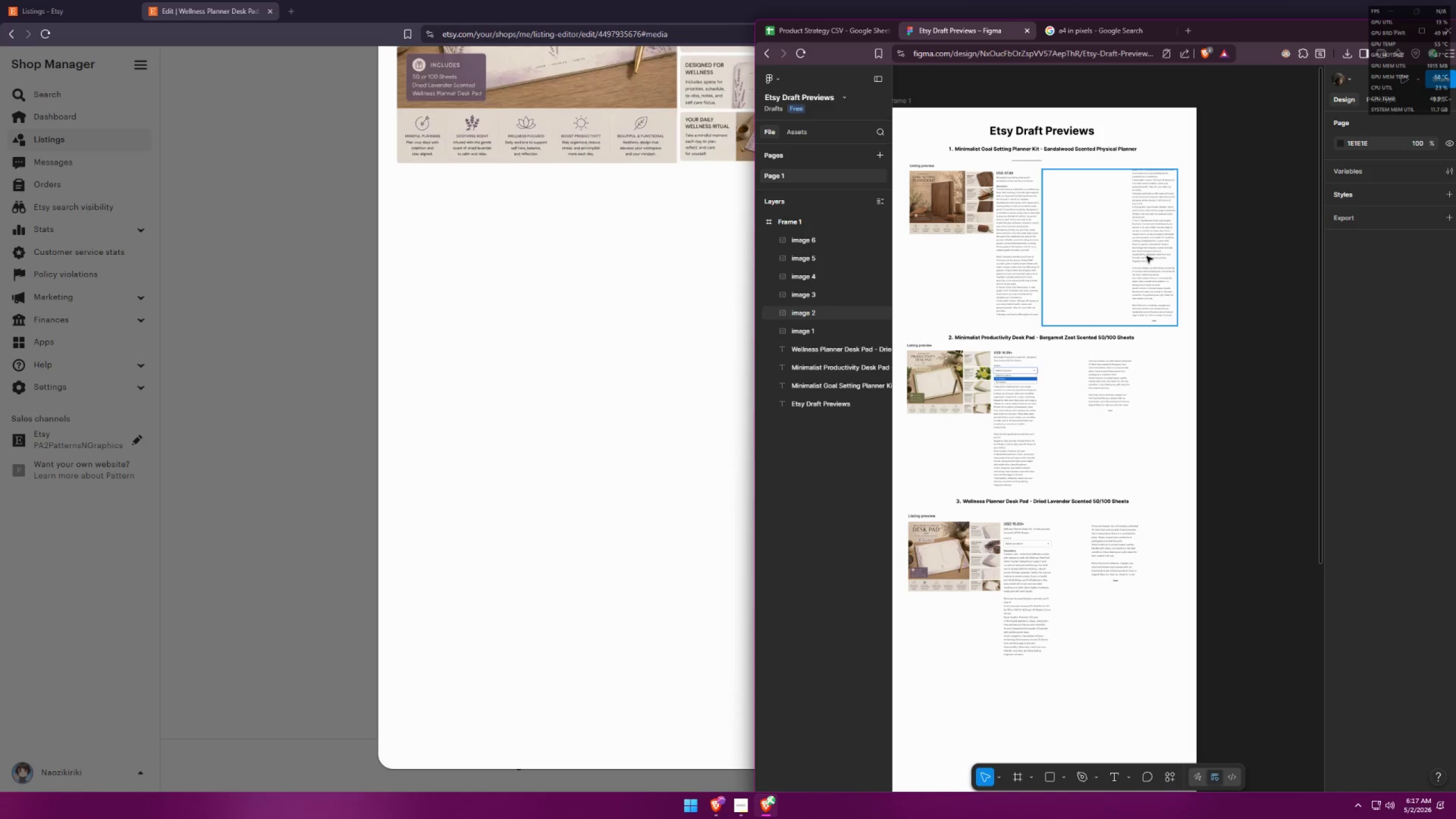 
left_click([1134, 249])
 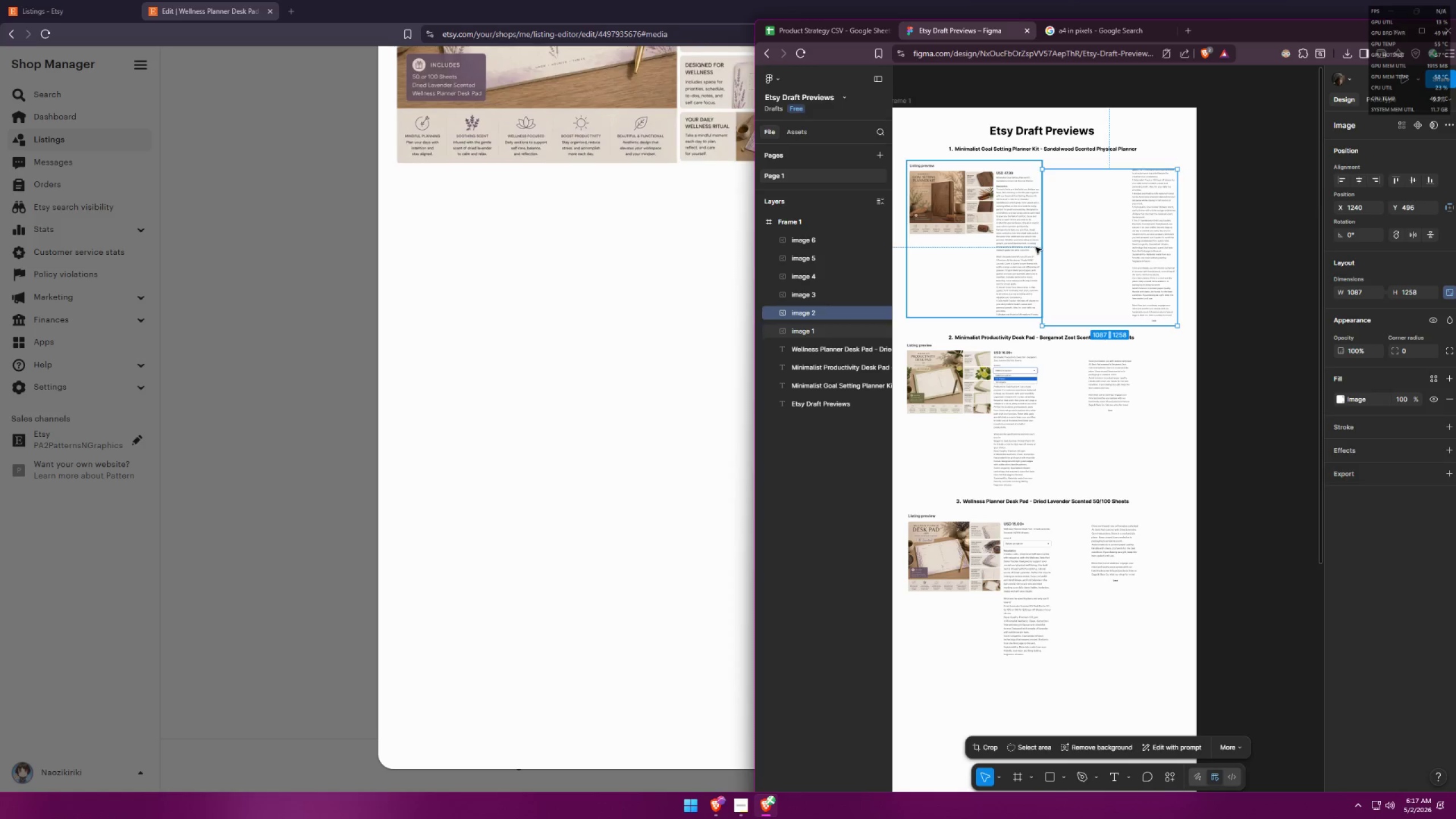 
double_click([1086, 236])
 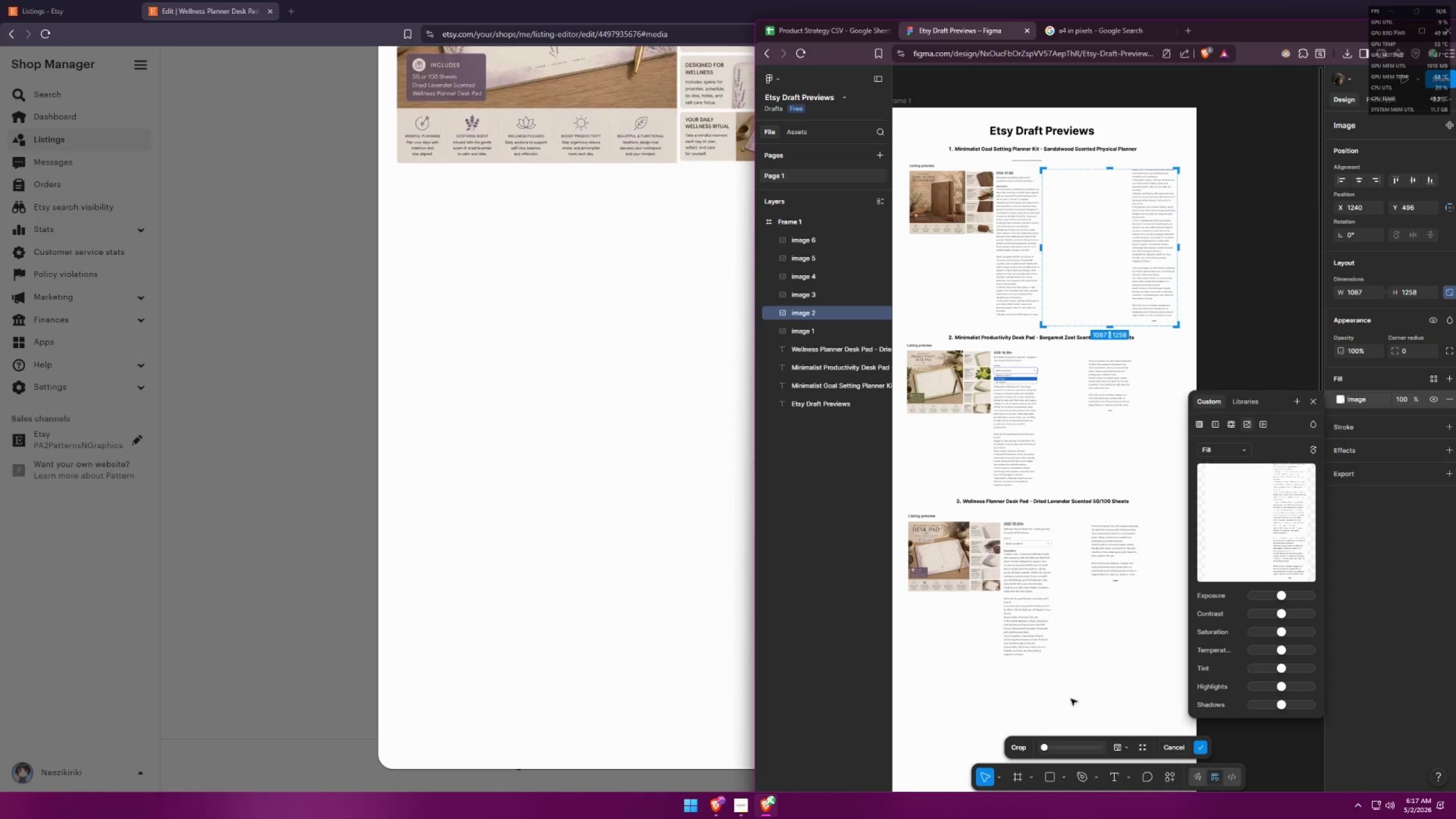 
left_click([1023, 746])
 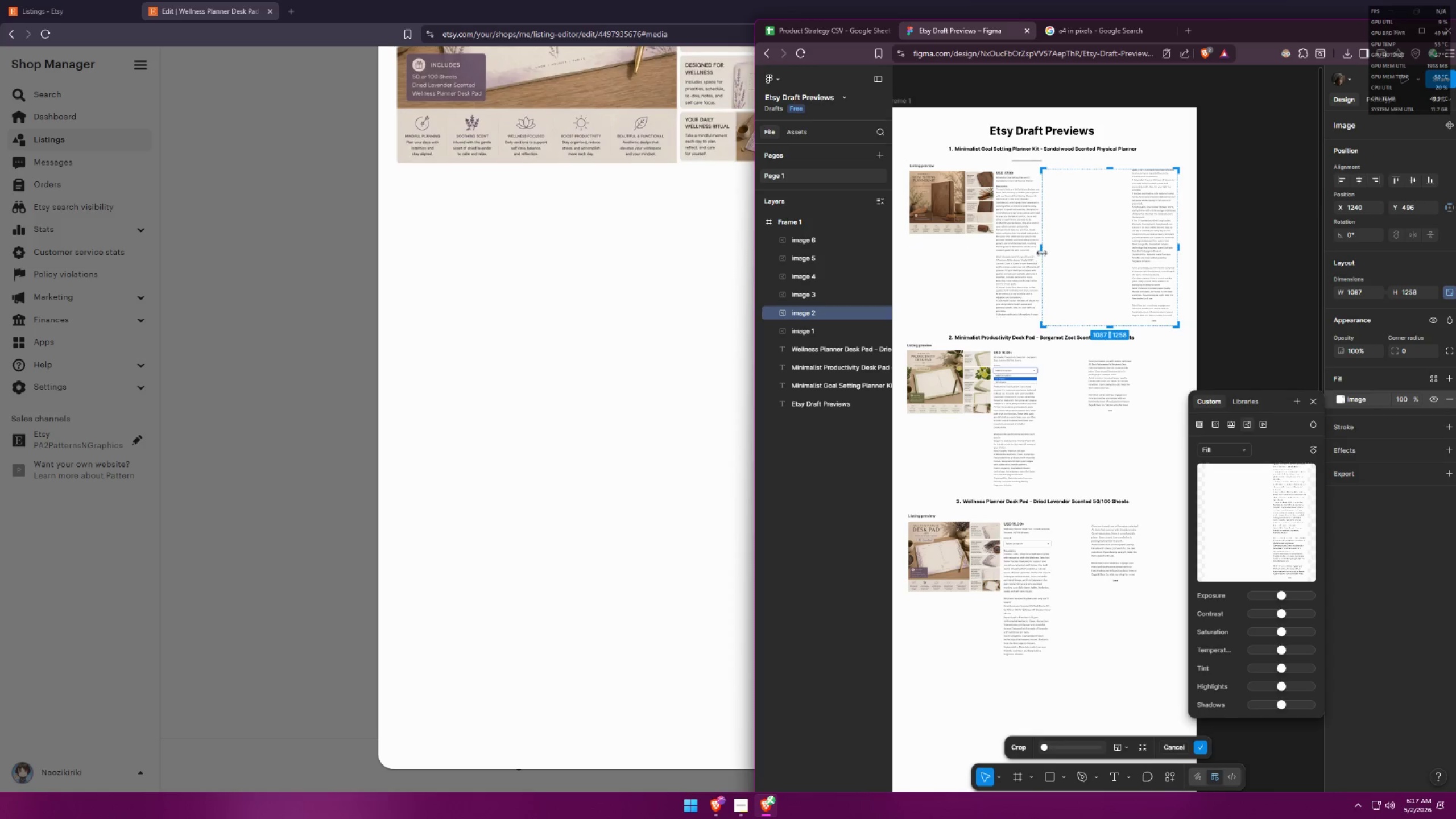 
left_click_drag(start_coordinate=[1040, 249], to_coordinate=[1118, 239])
 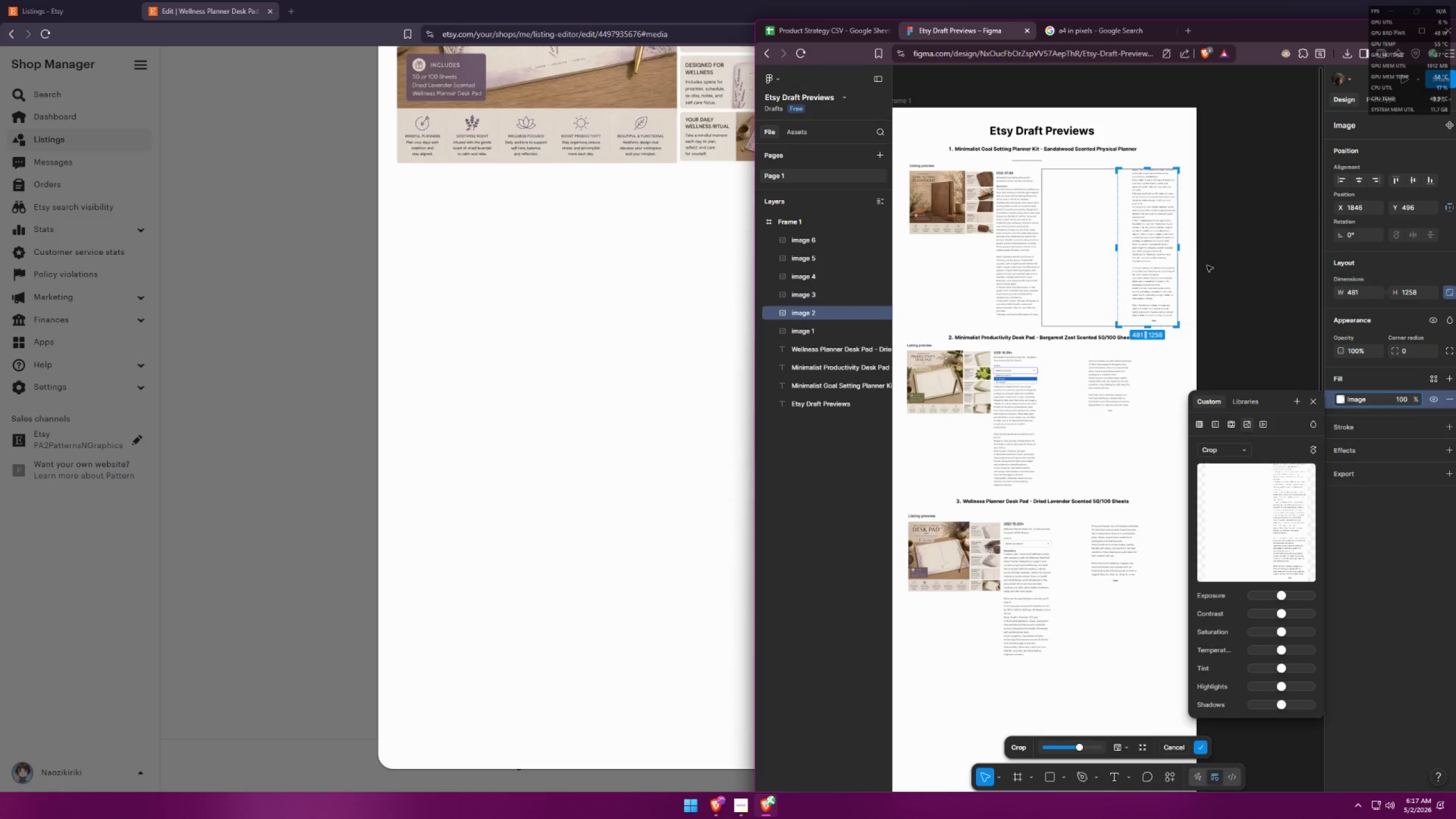 
left_click([1207, 265])
 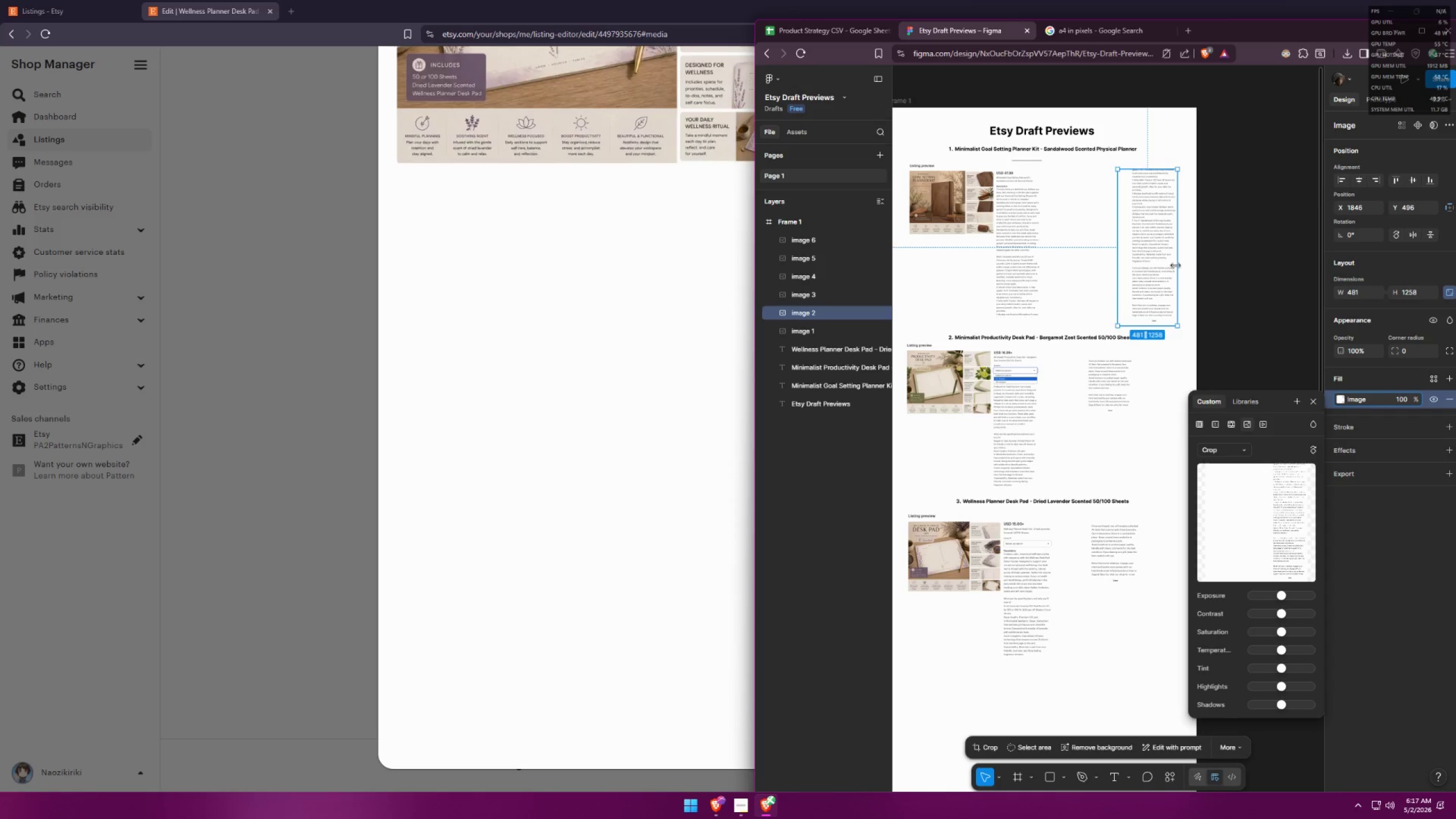 
left_click_drag(start_coordinate=[1161, 267], to_coordinate=[1114, 268])
 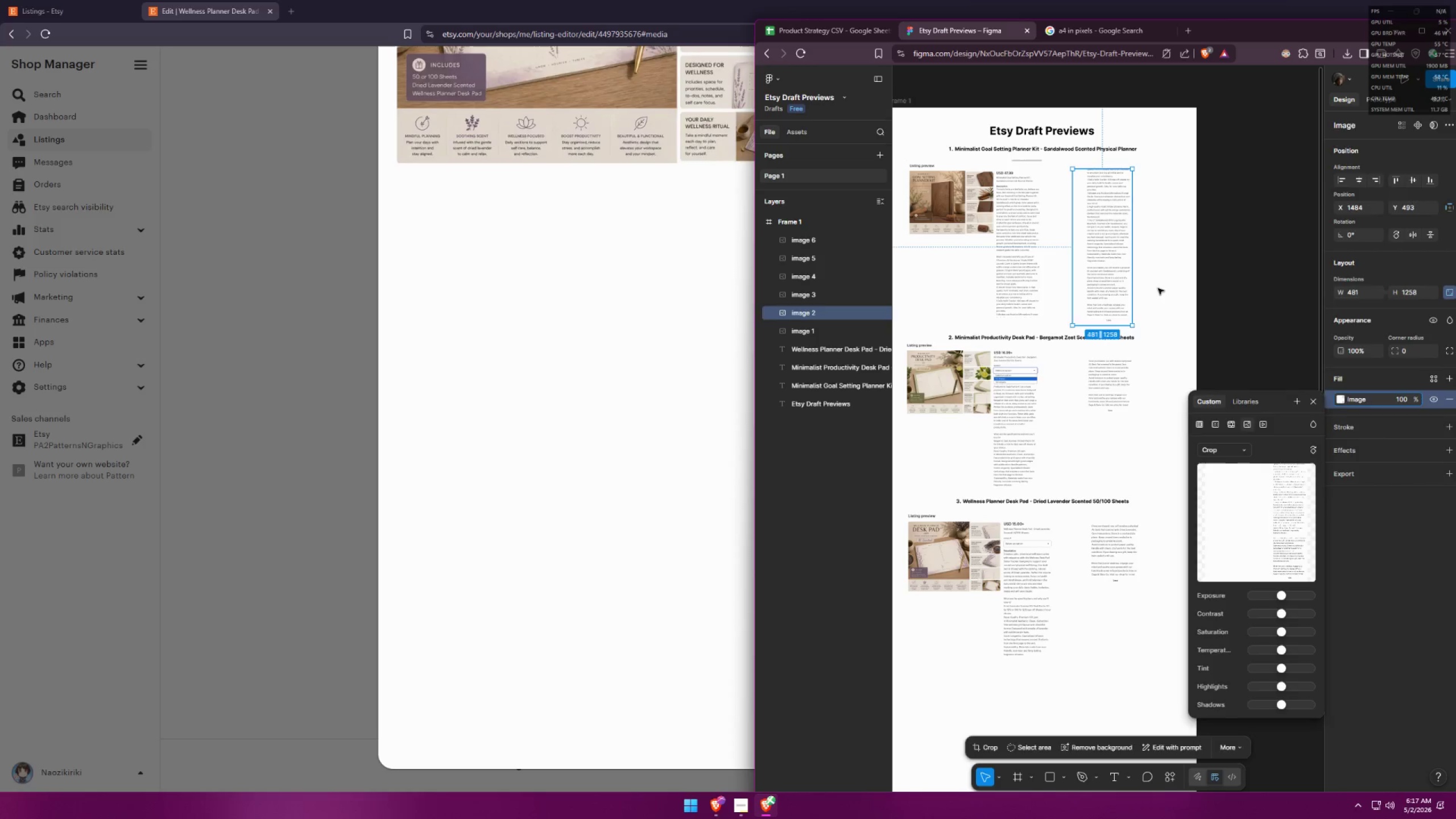 
left_click([1159, 288])
 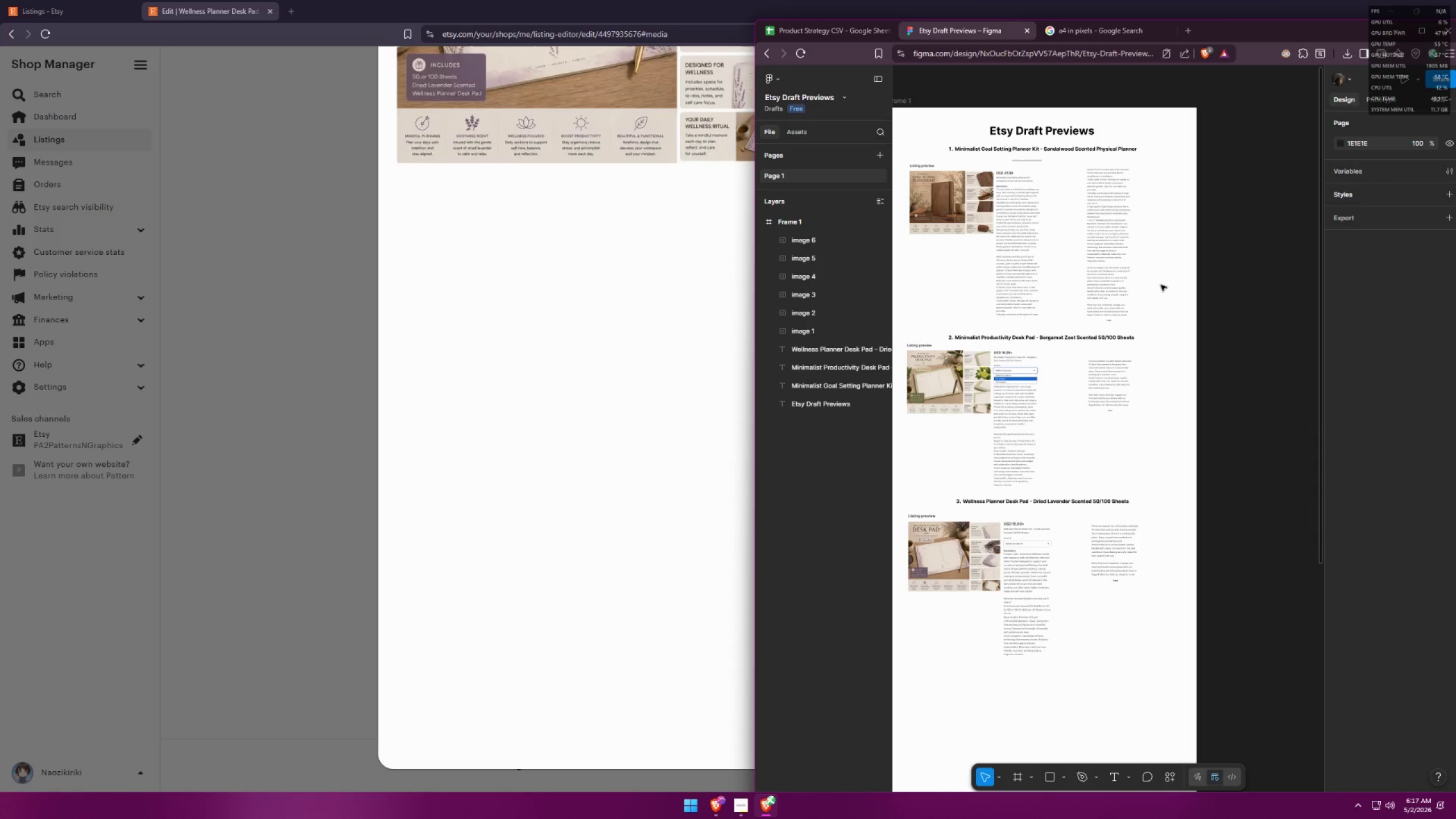 
left_click_drag(start_coordinate=[1162, 278], to_coordinate=[892, 229])
 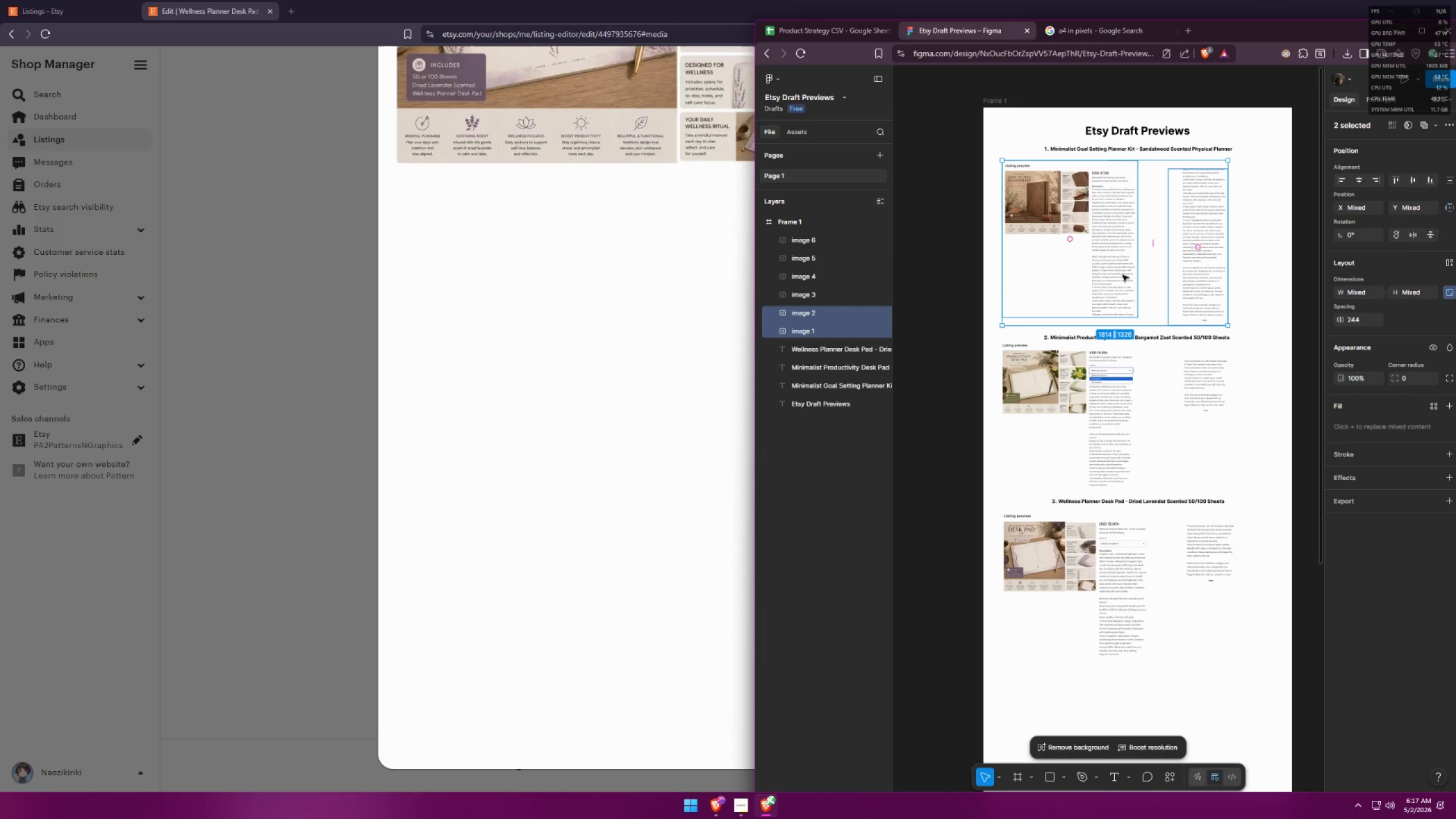 
hold_key(key=ShiftLeft, duration=1.52)
left_click_drag(start_coordinate=[1248, 407], to_coordinate=[1010, 417])
 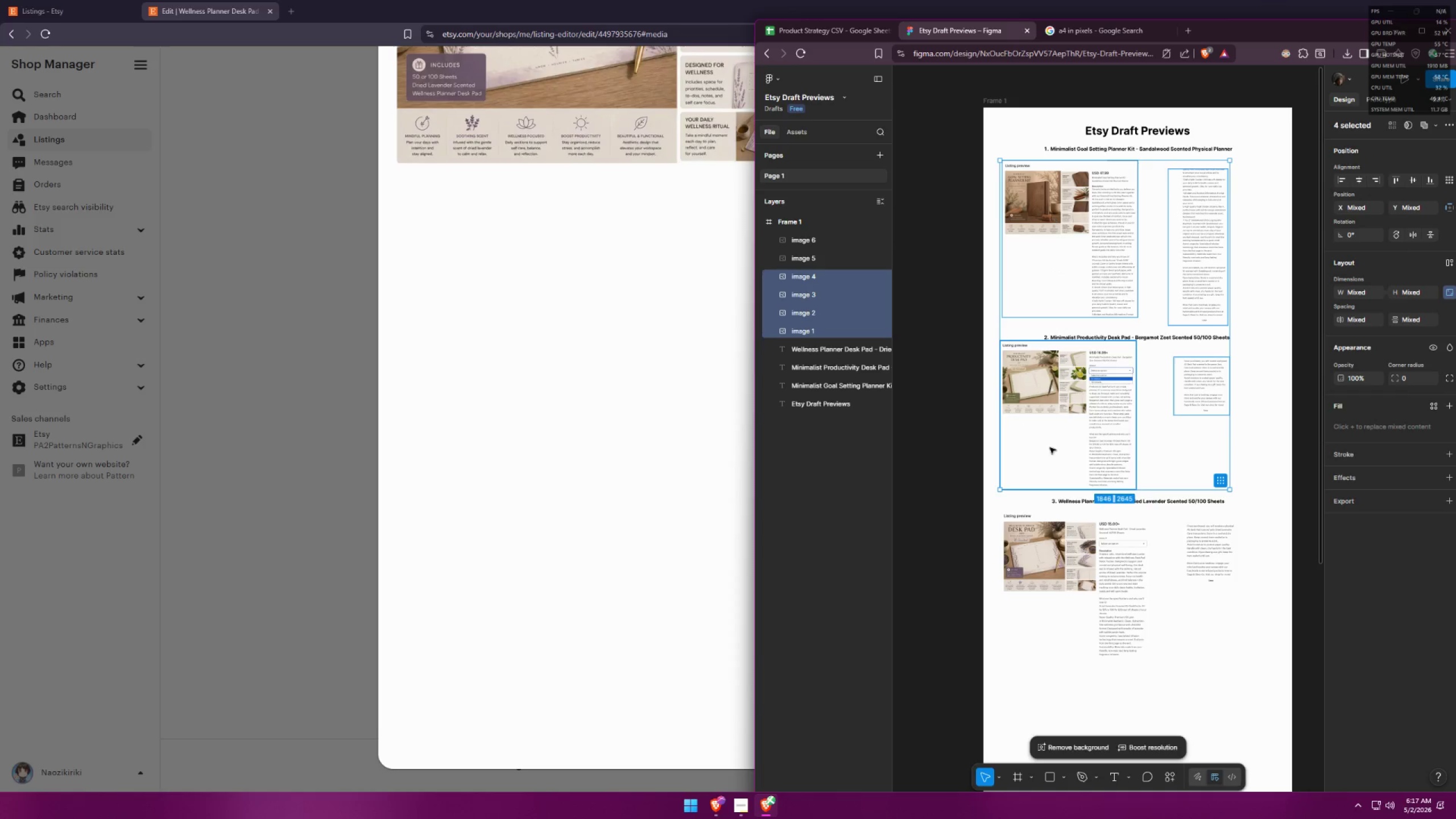 
hold_key(key=ShiftLeft, duration=1.05)
left_click_drag(start_coordinate=[1256, 576], to_coordinate=[1035, 590])
 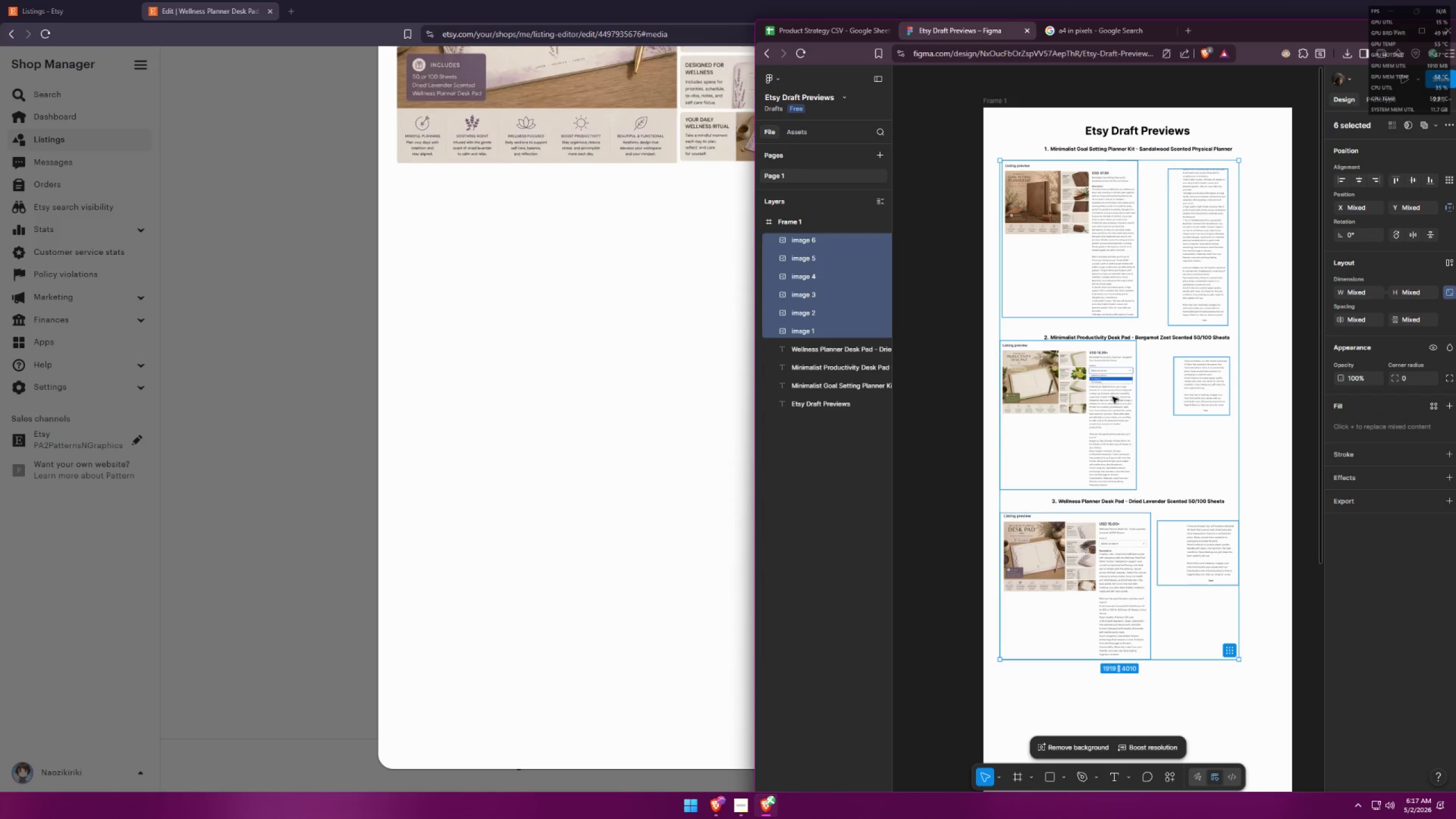 
left_click_drag(start_coordinate=[1121, 411], to_coordinate=[1141, 408])
 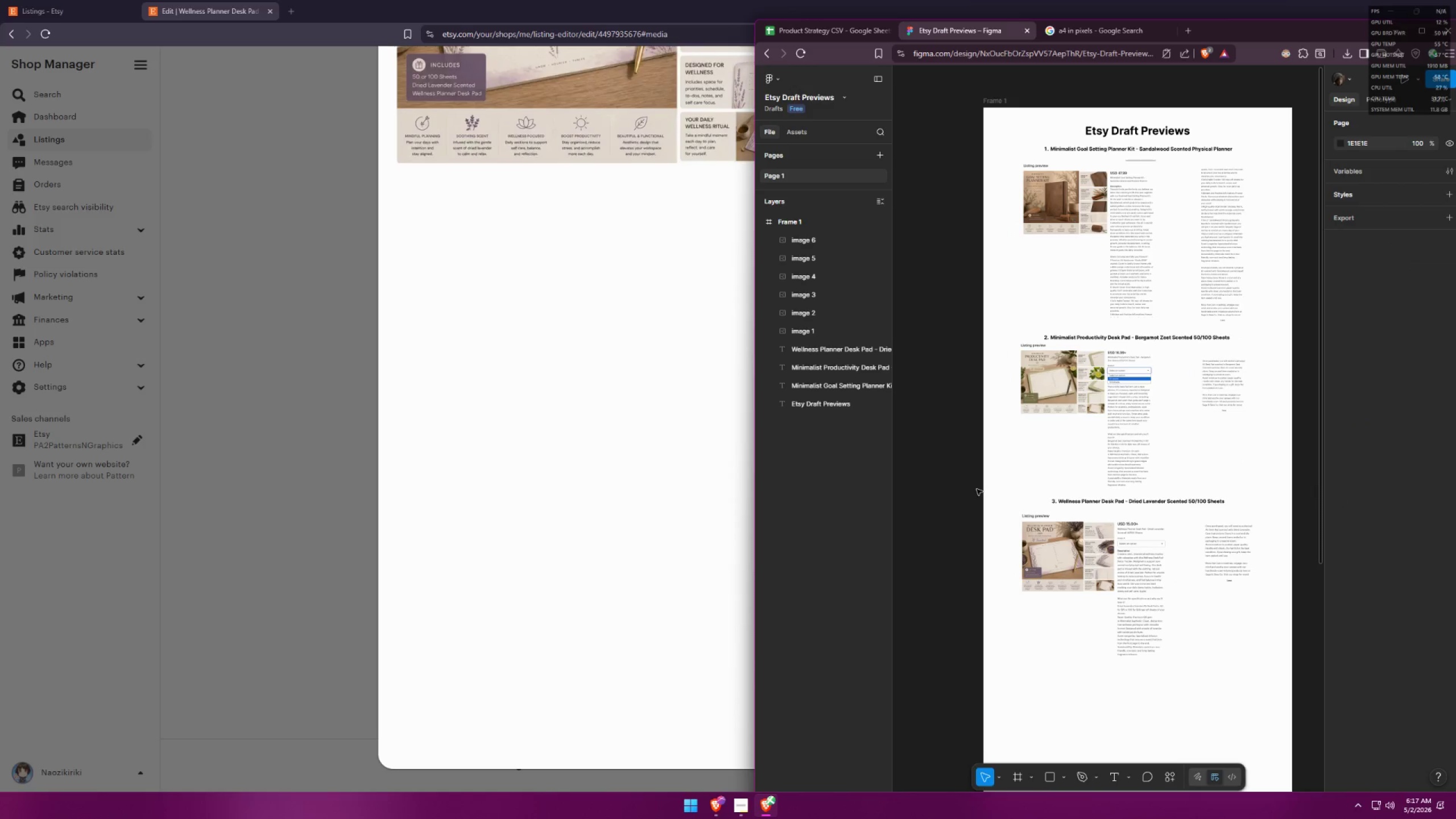 
hold_key(key=ControlLeft, duration=1.34)
scroll: coordinate [1099, 624], scroll_direction: none, amount: 0.0
 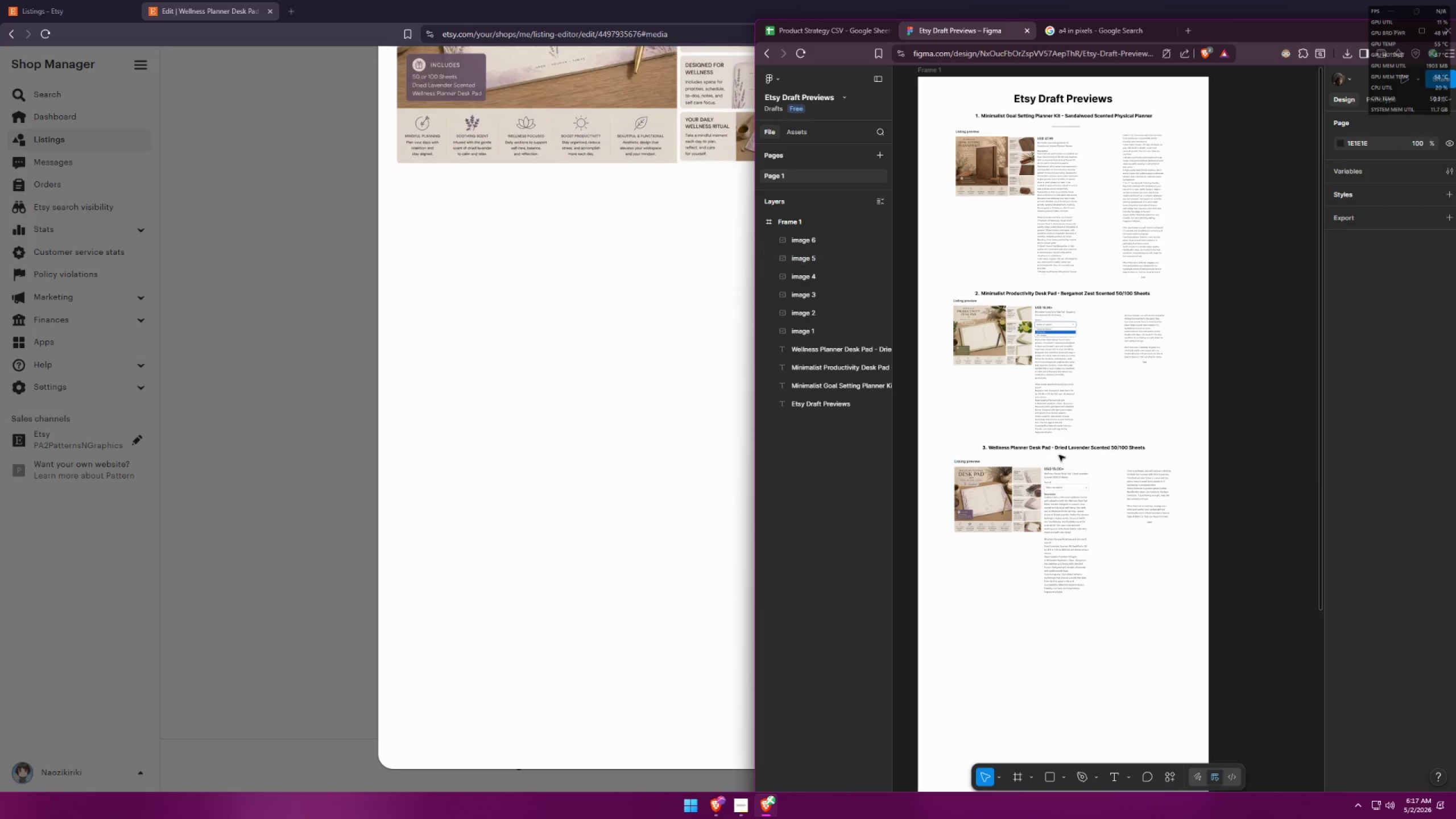 
hold_key(key=AltLeft, duration=5.5)
hold_key(key=ShiftLeft, duration=1.52)
left_click_drag(start_coordinate=[1060, 450], to_coordinate=[1078, 608])
 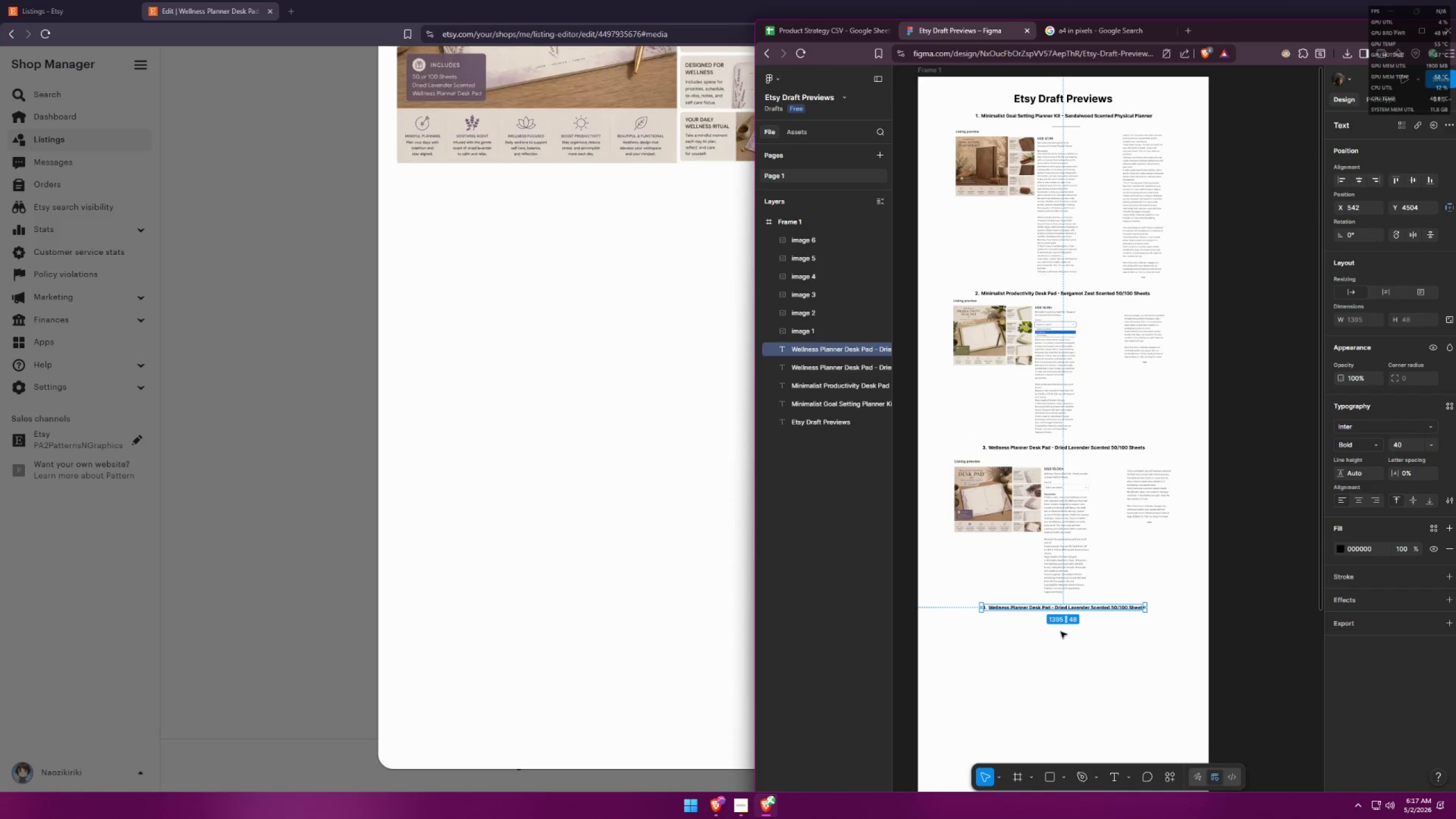 
hold_key(key=ShiftLeft, duration=1.52)
 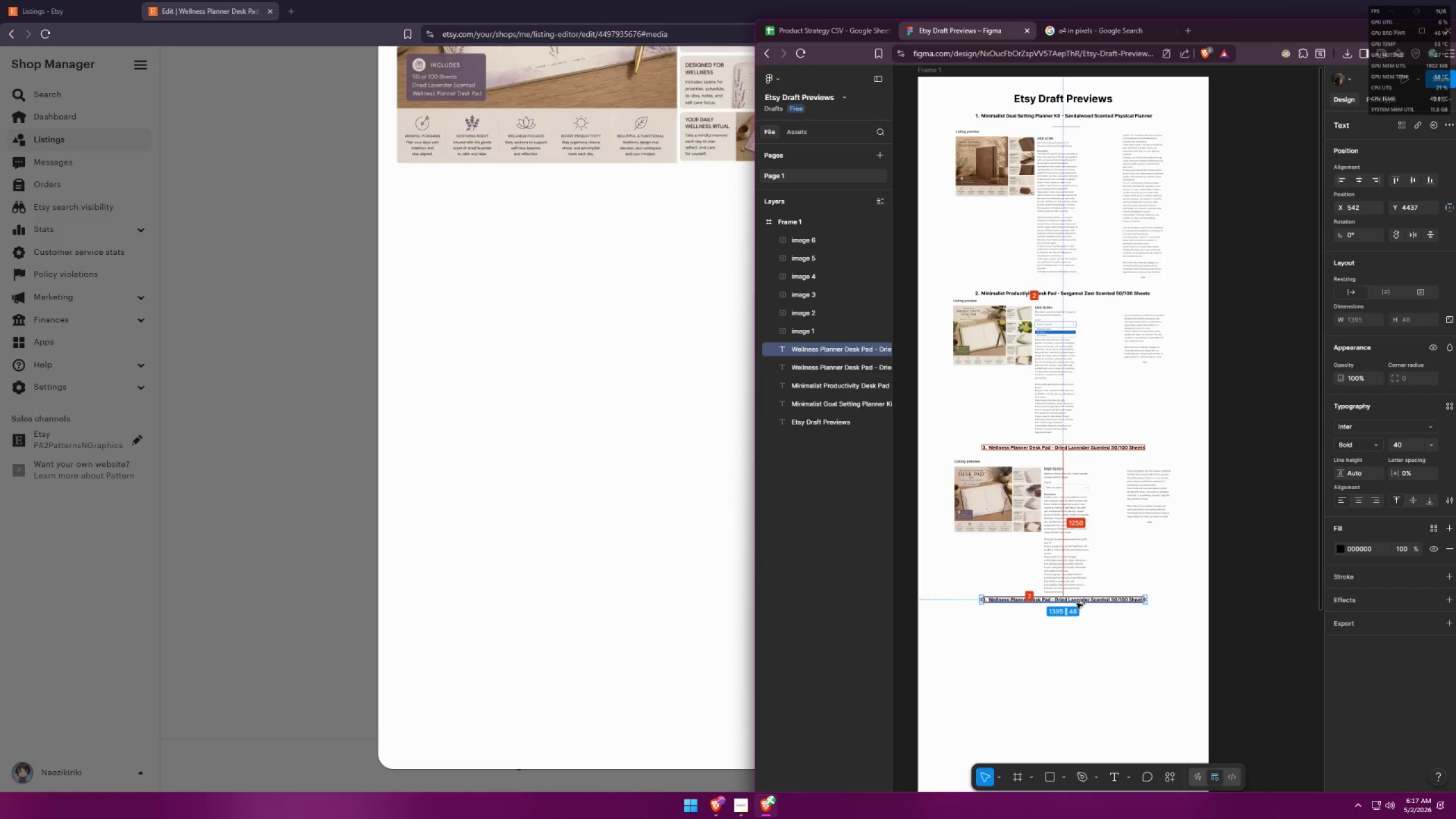 
hold_key(key=ShiftLeft, duration=1.5)
 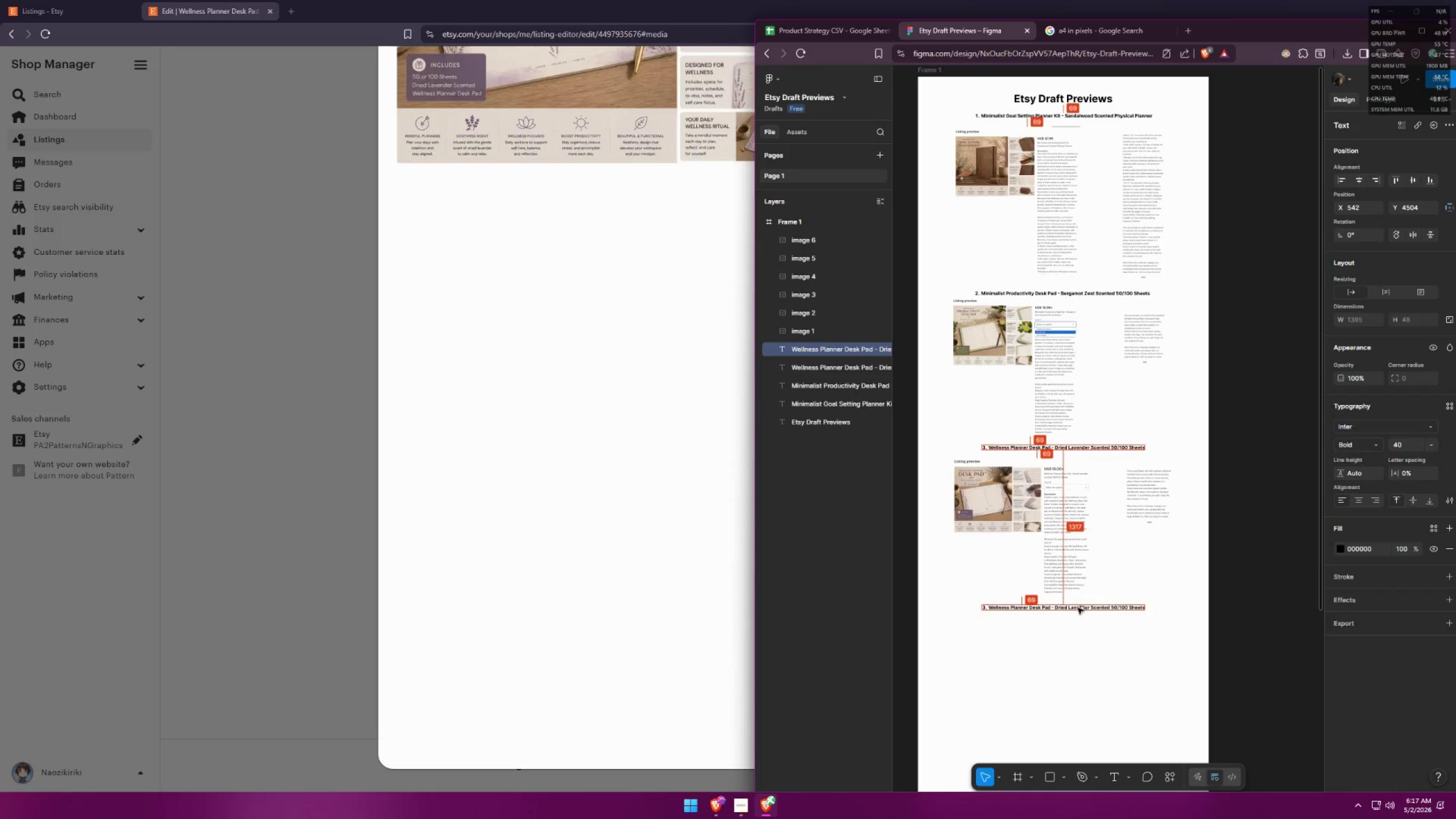 
hold_key(key=ShiftLeft, duration=0.91)
 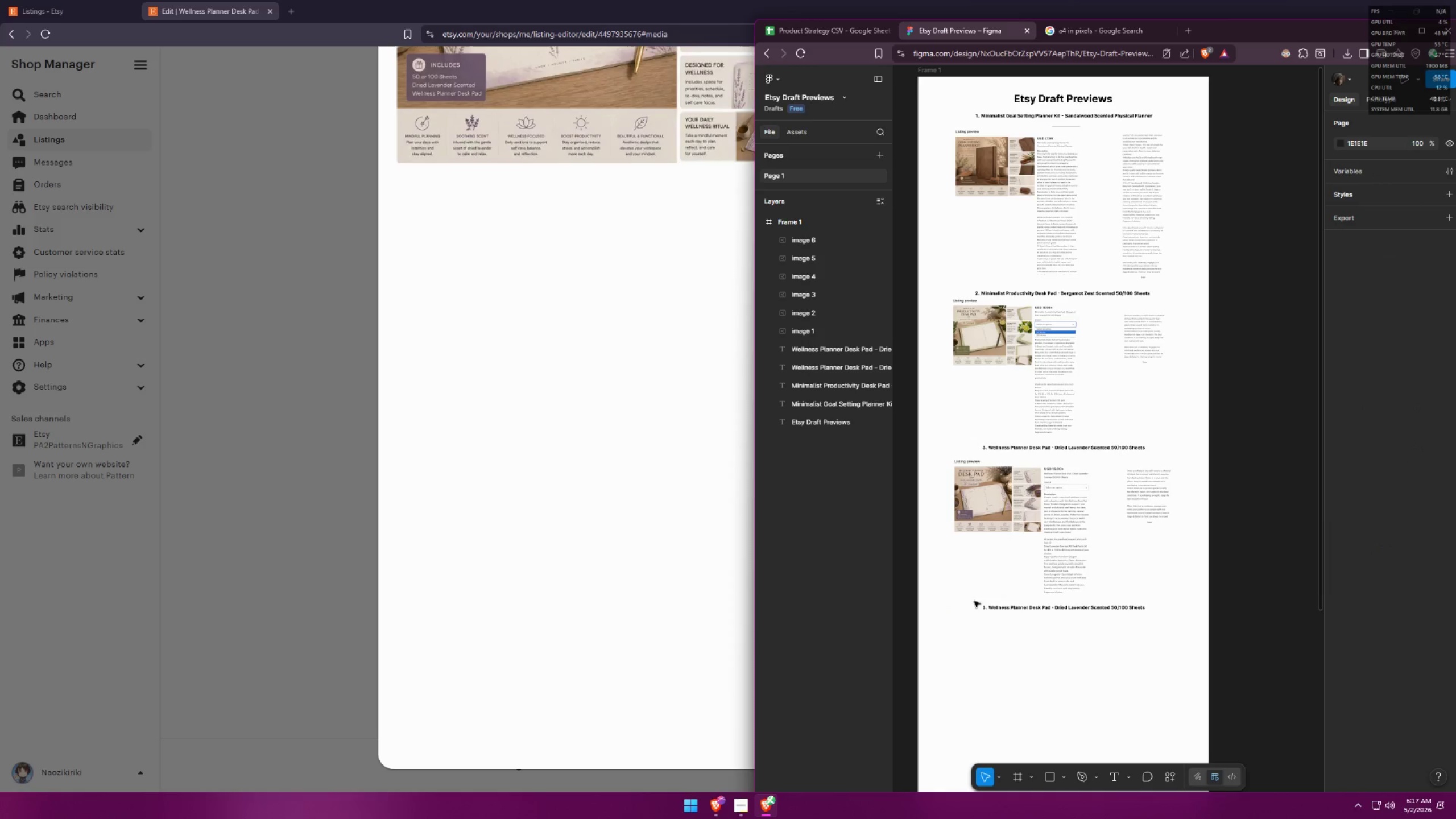 
double_click([1010, 609])
 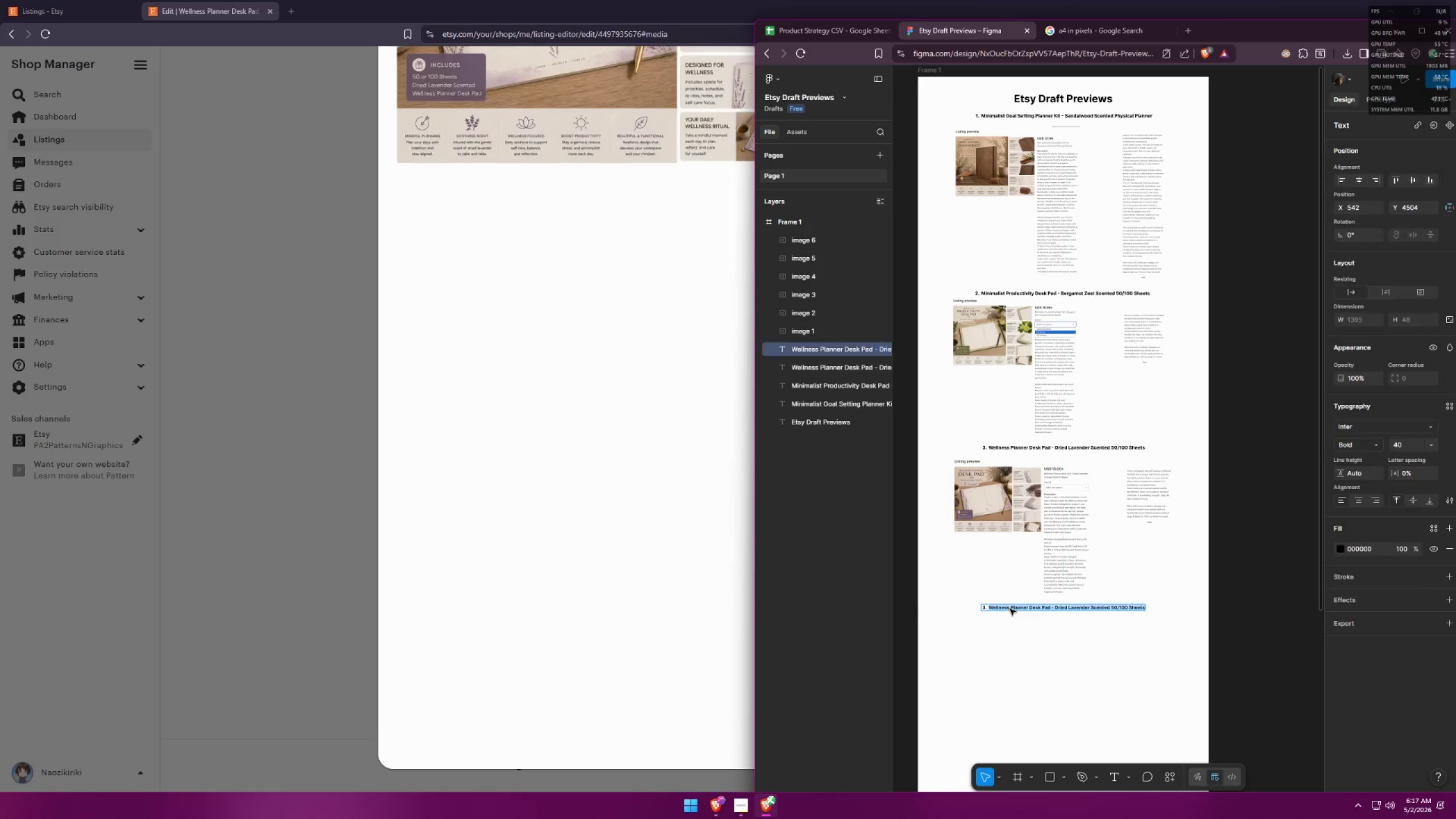 
triple_click([1010, 609])
 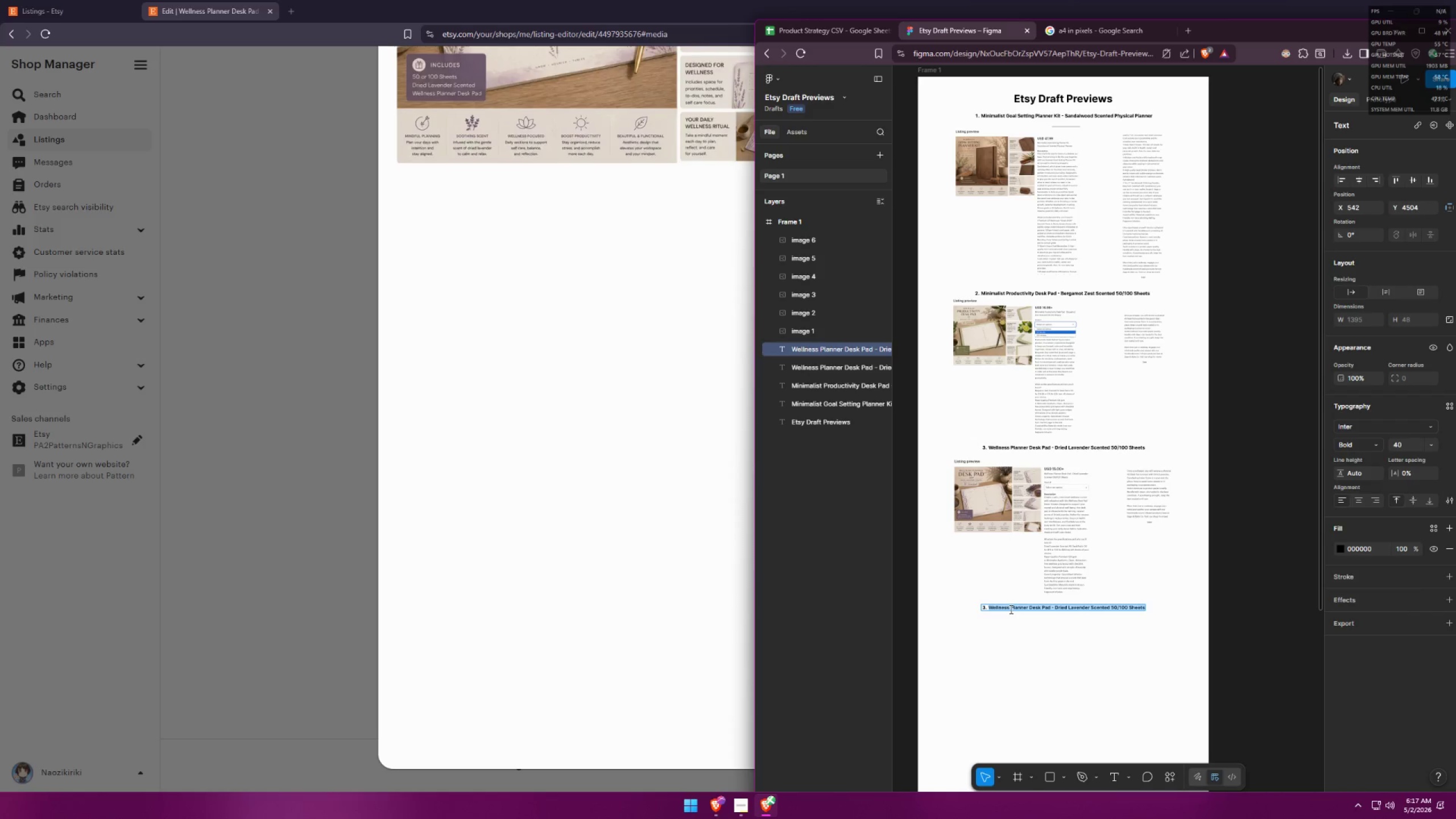 
key(Backspace)
 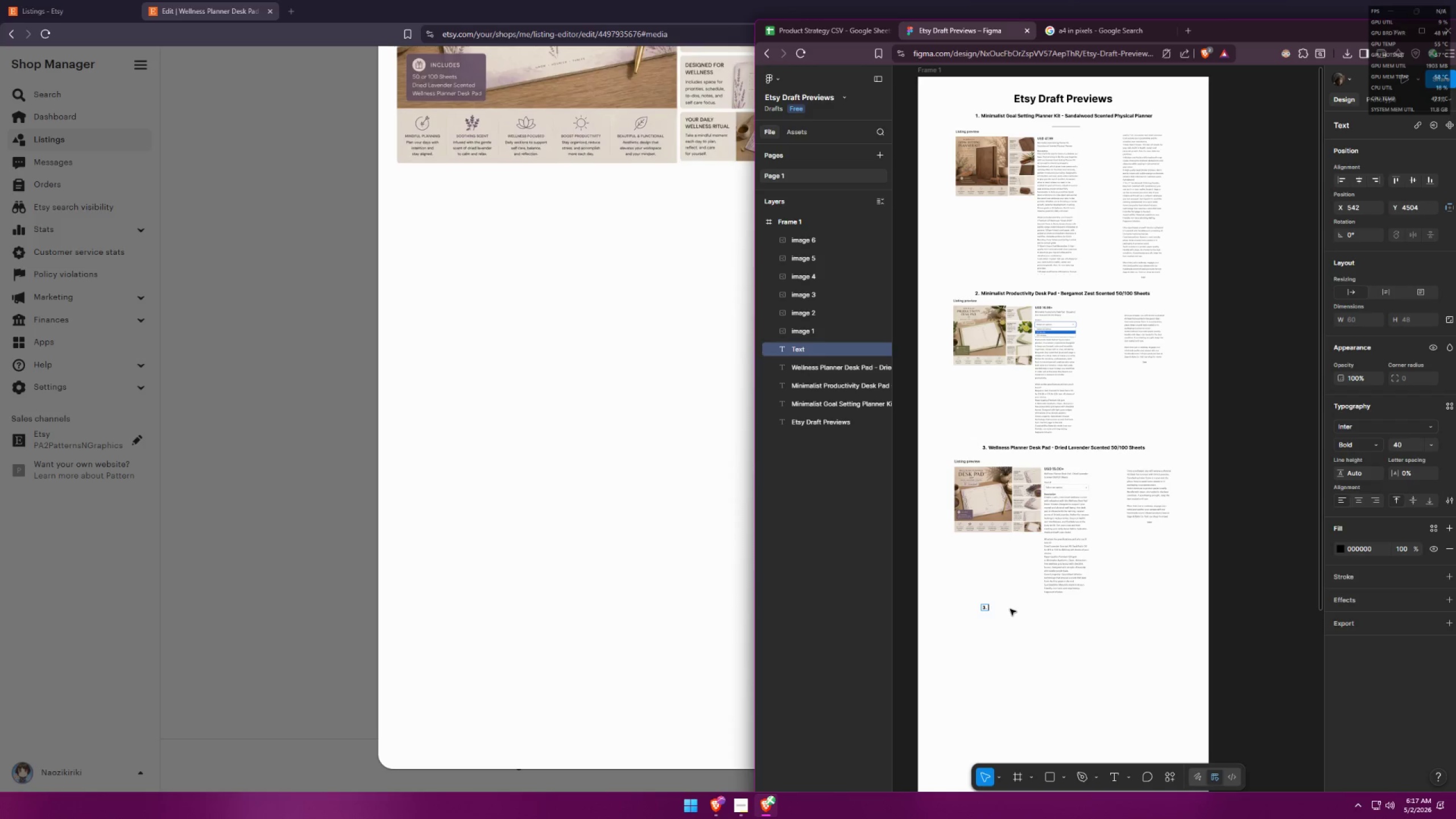 
key(Backspace)
 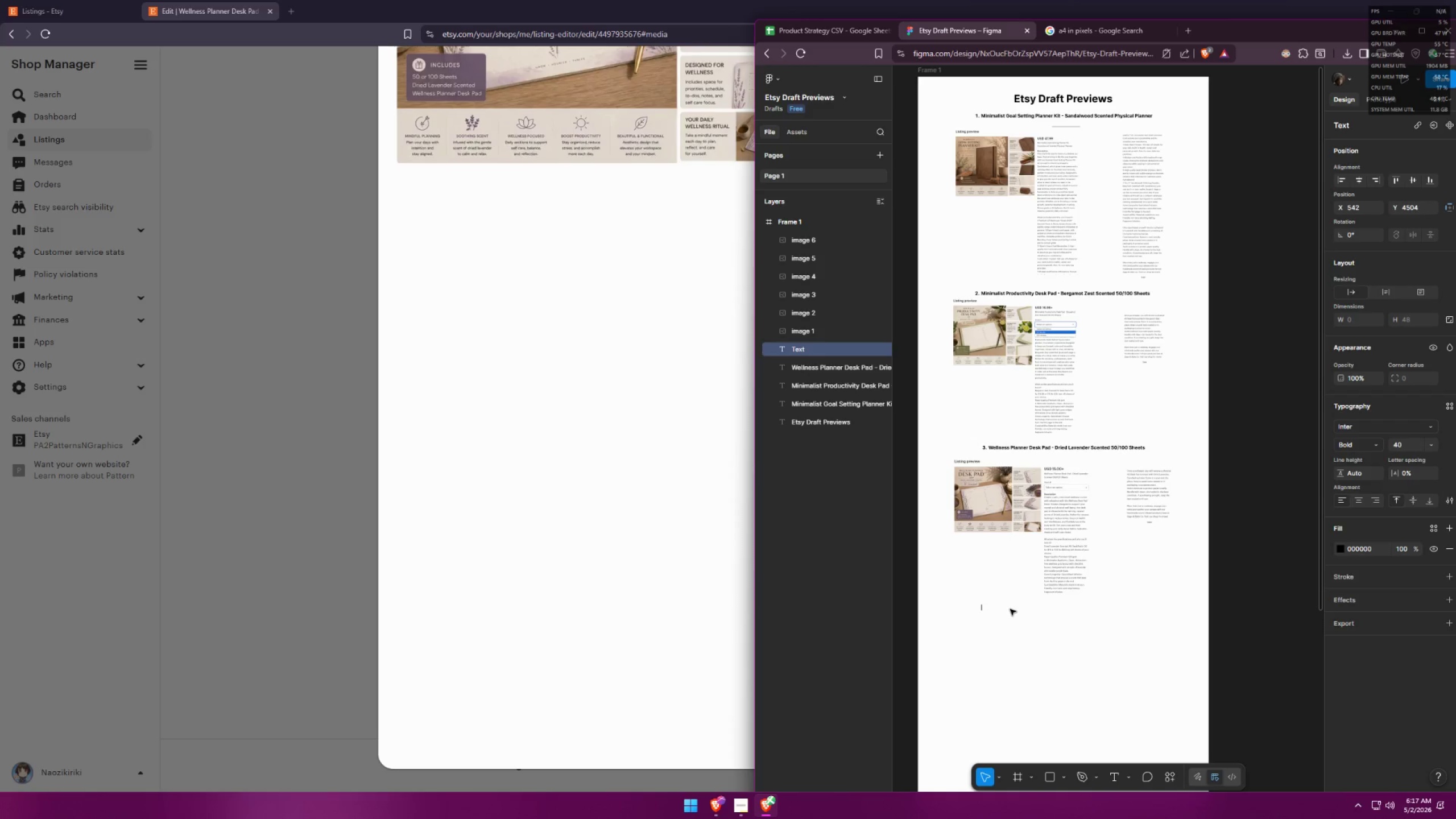 
key(Backspace)
 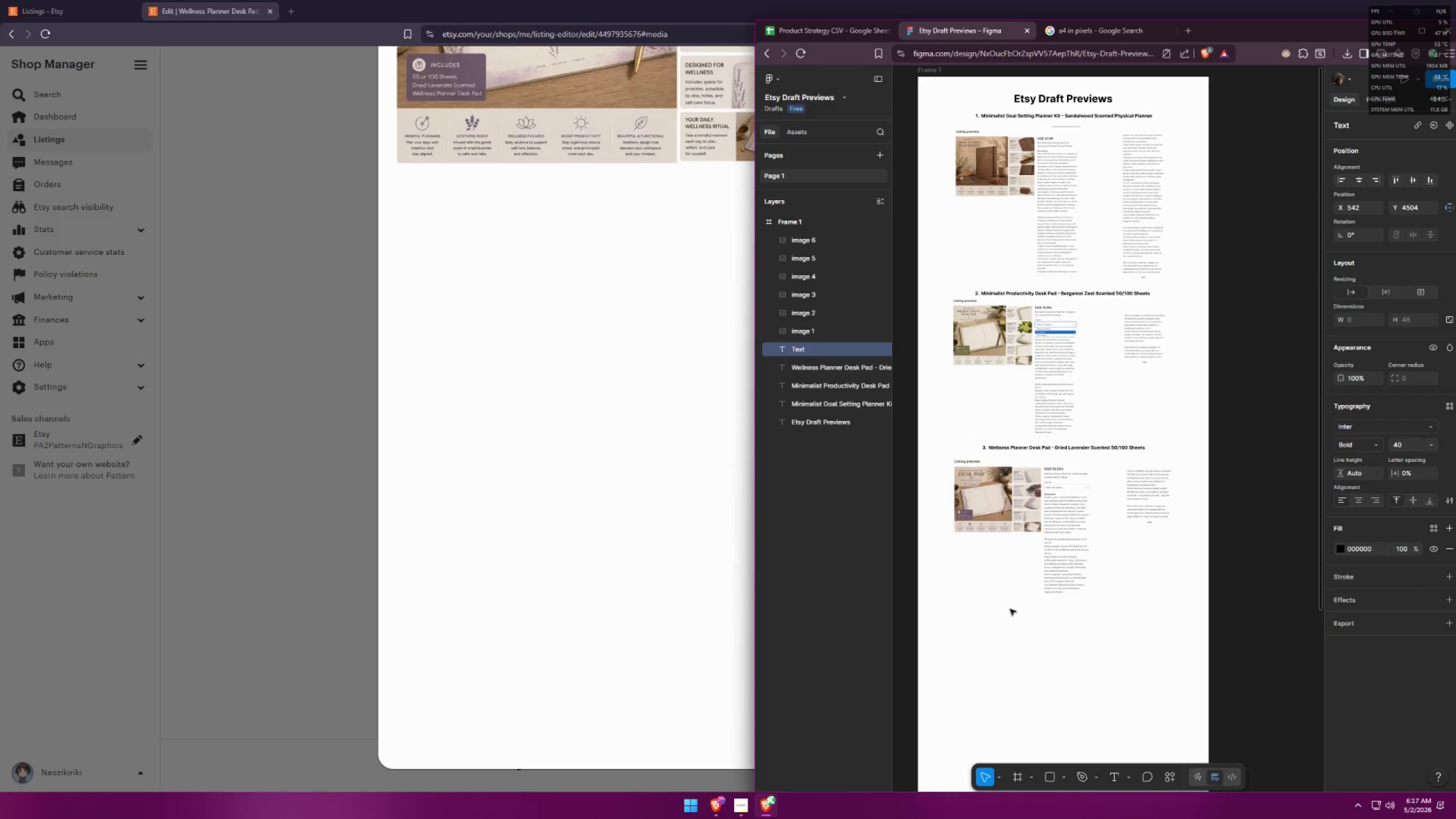 
key(4)
 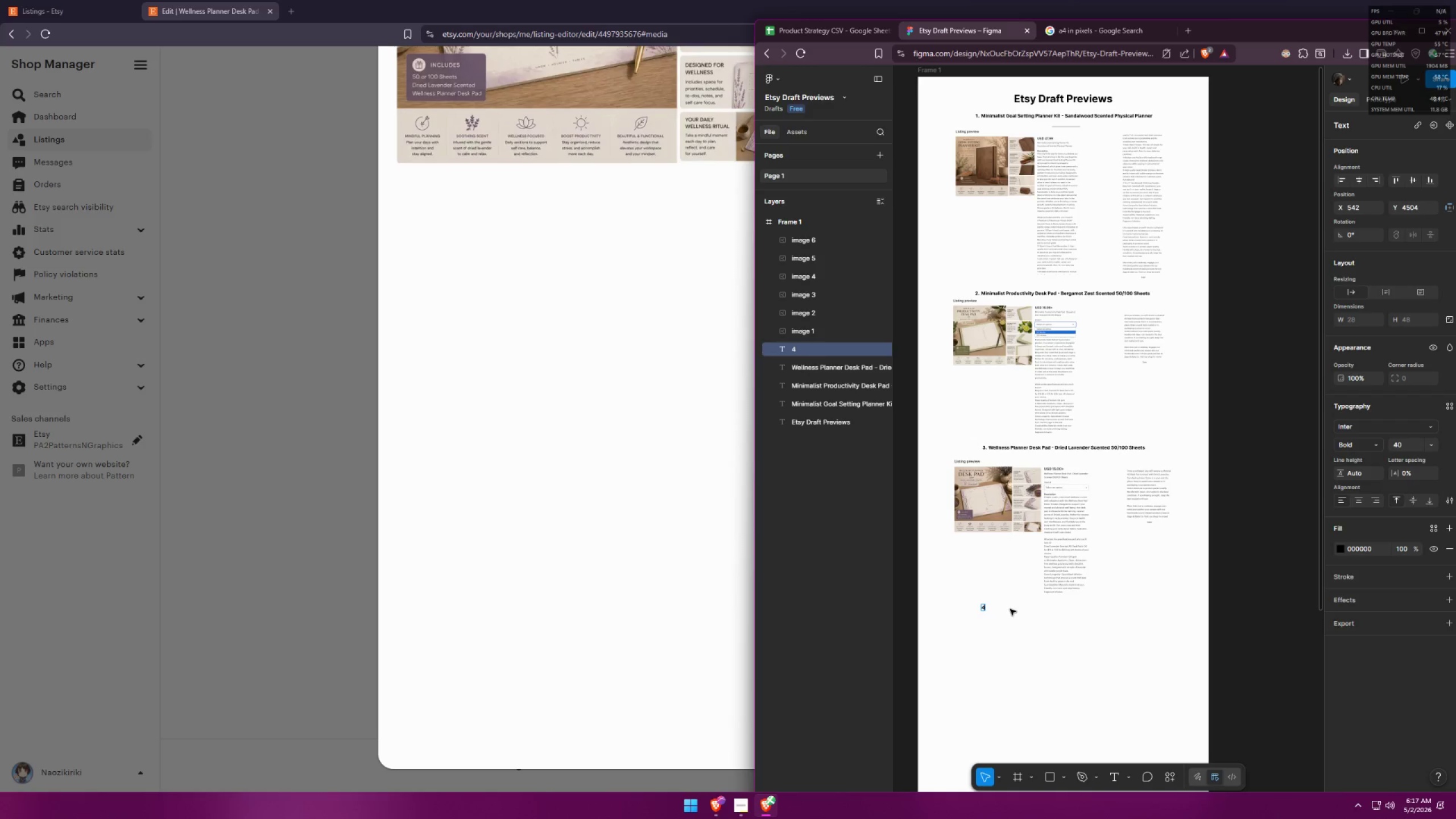 
key(Slash)
 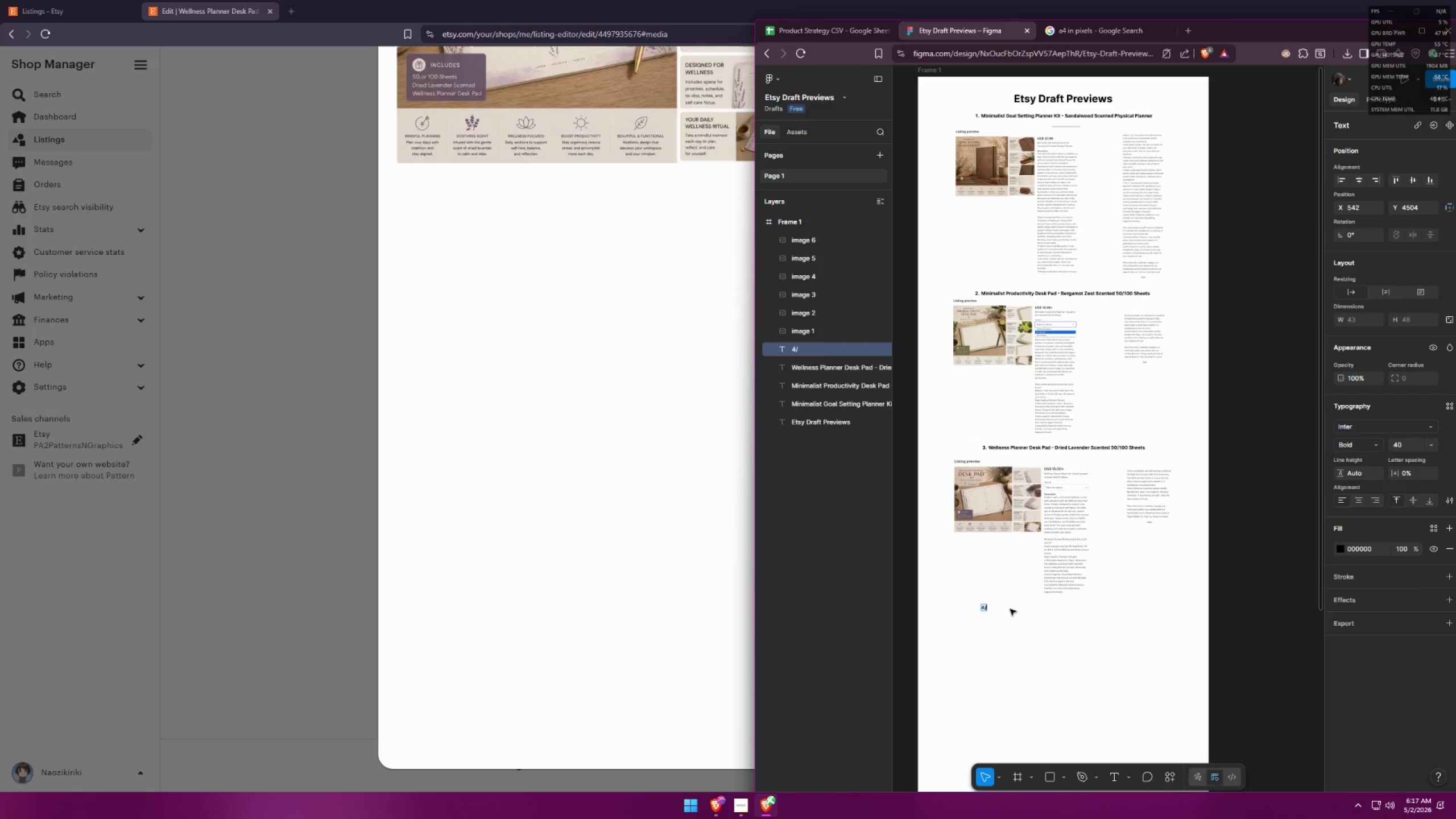 
key(Backspace)
 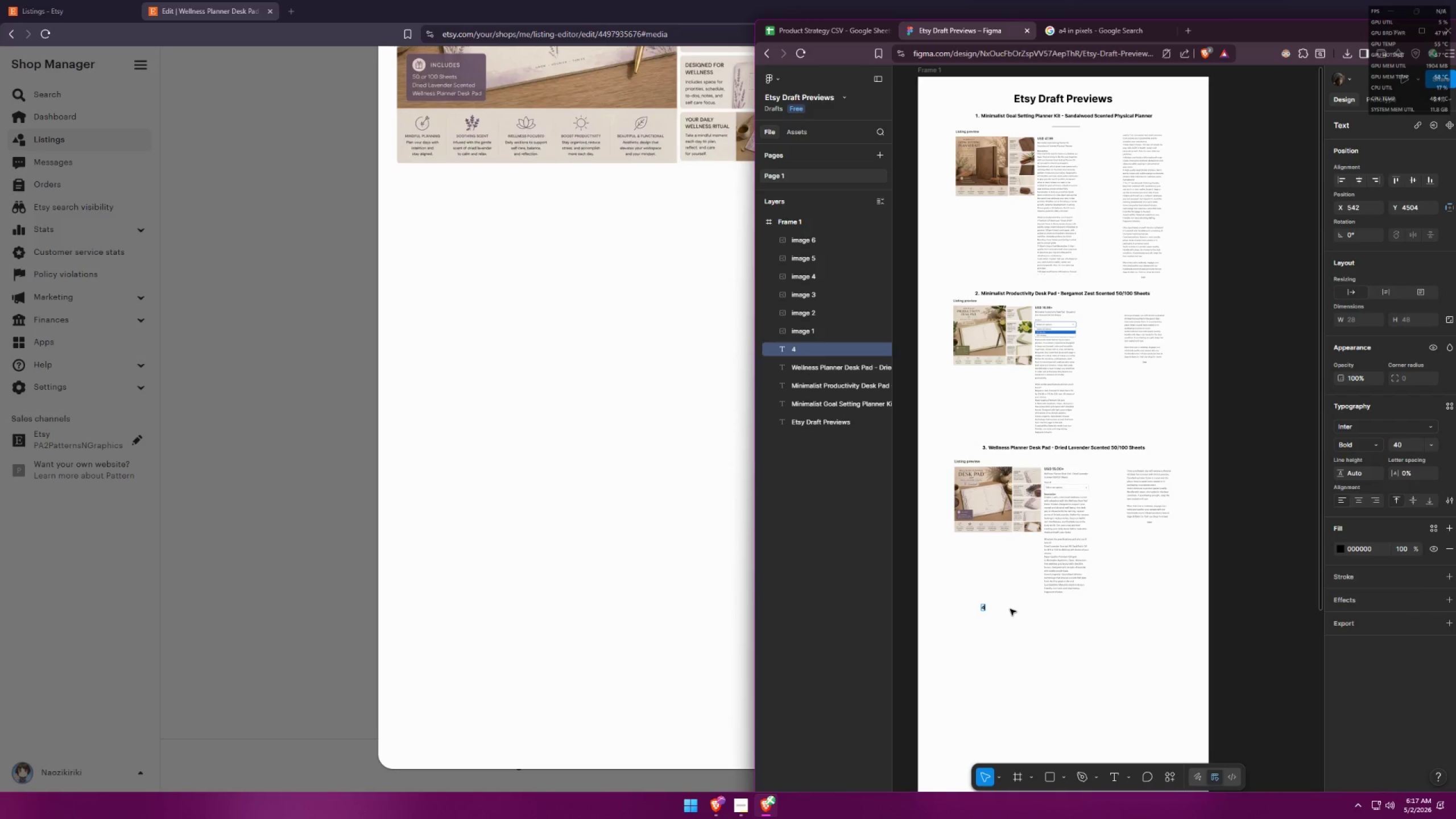 
key(Period)
 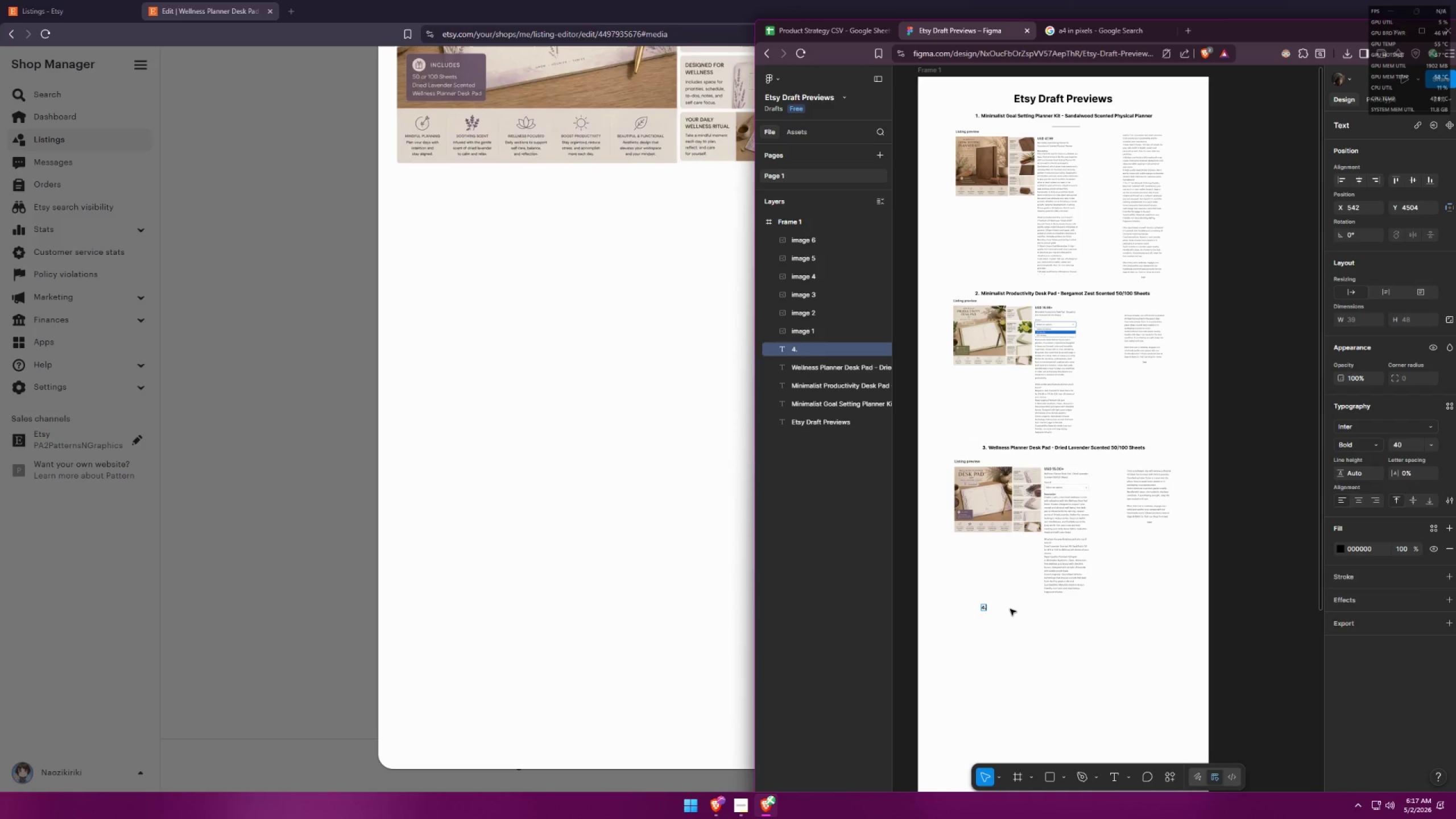 
key(Space)
 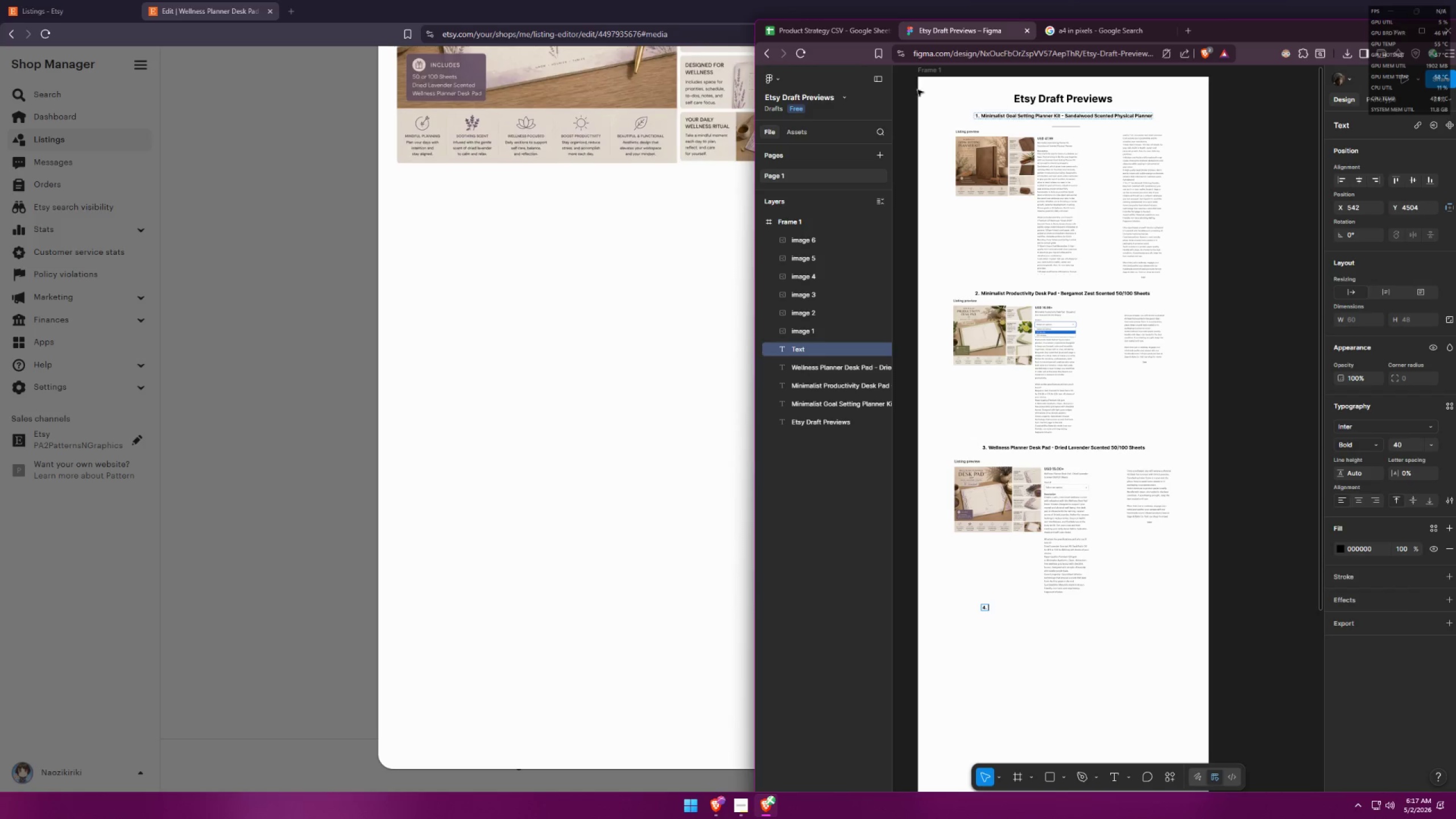 
left_click([854, 40])
 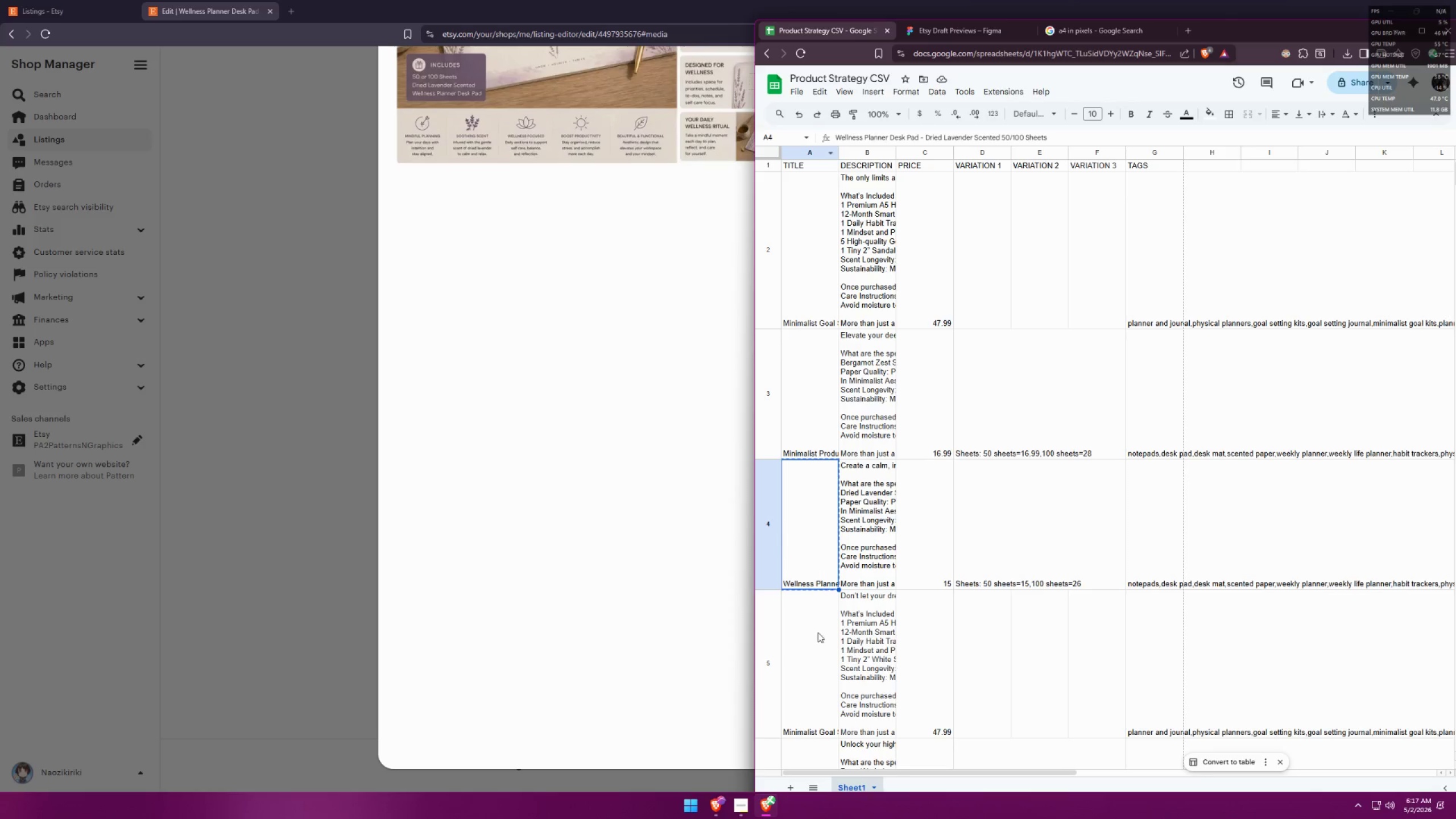 
left_click([810, 658])
 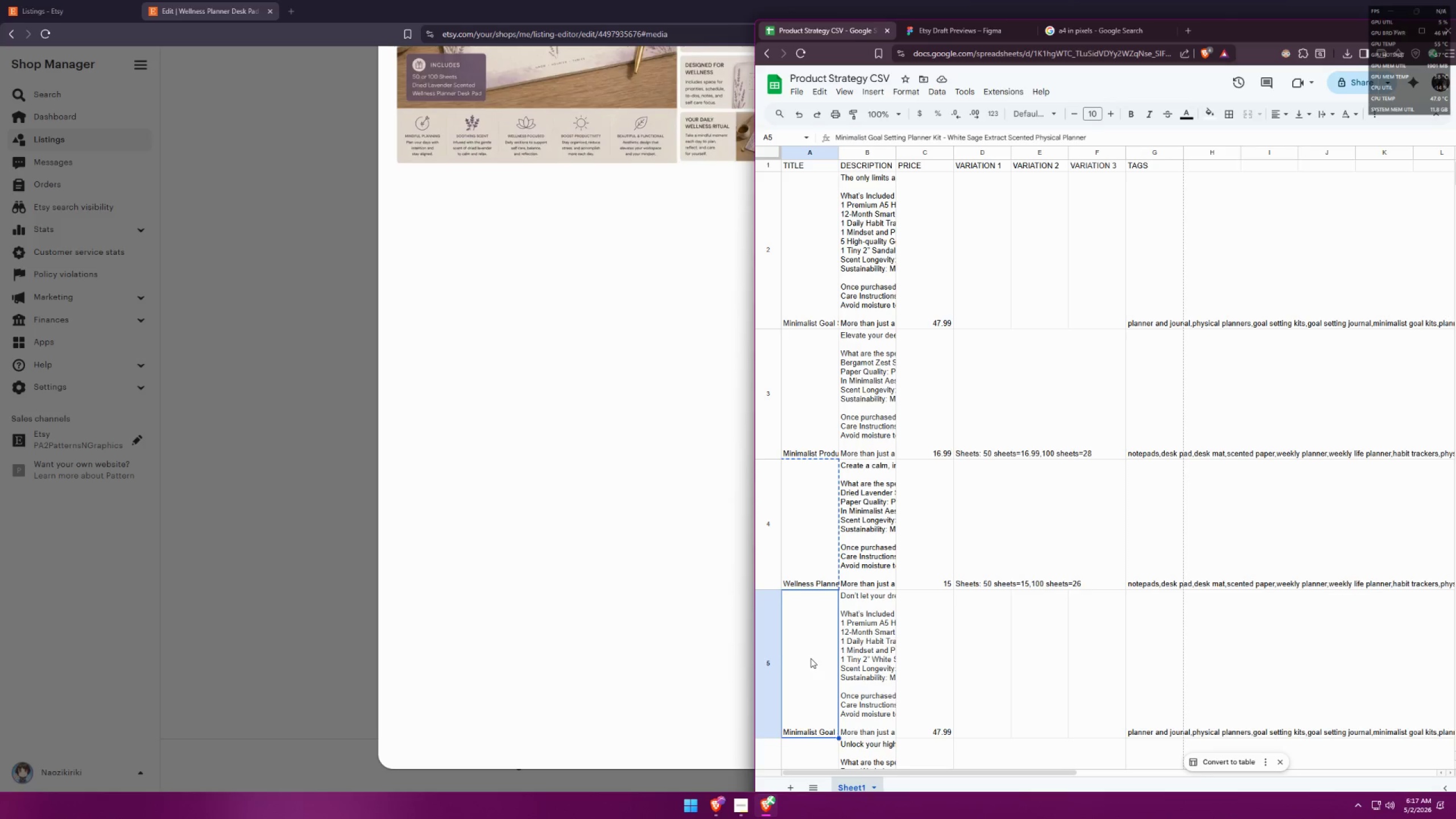 
key(Control+ControlLeft)
 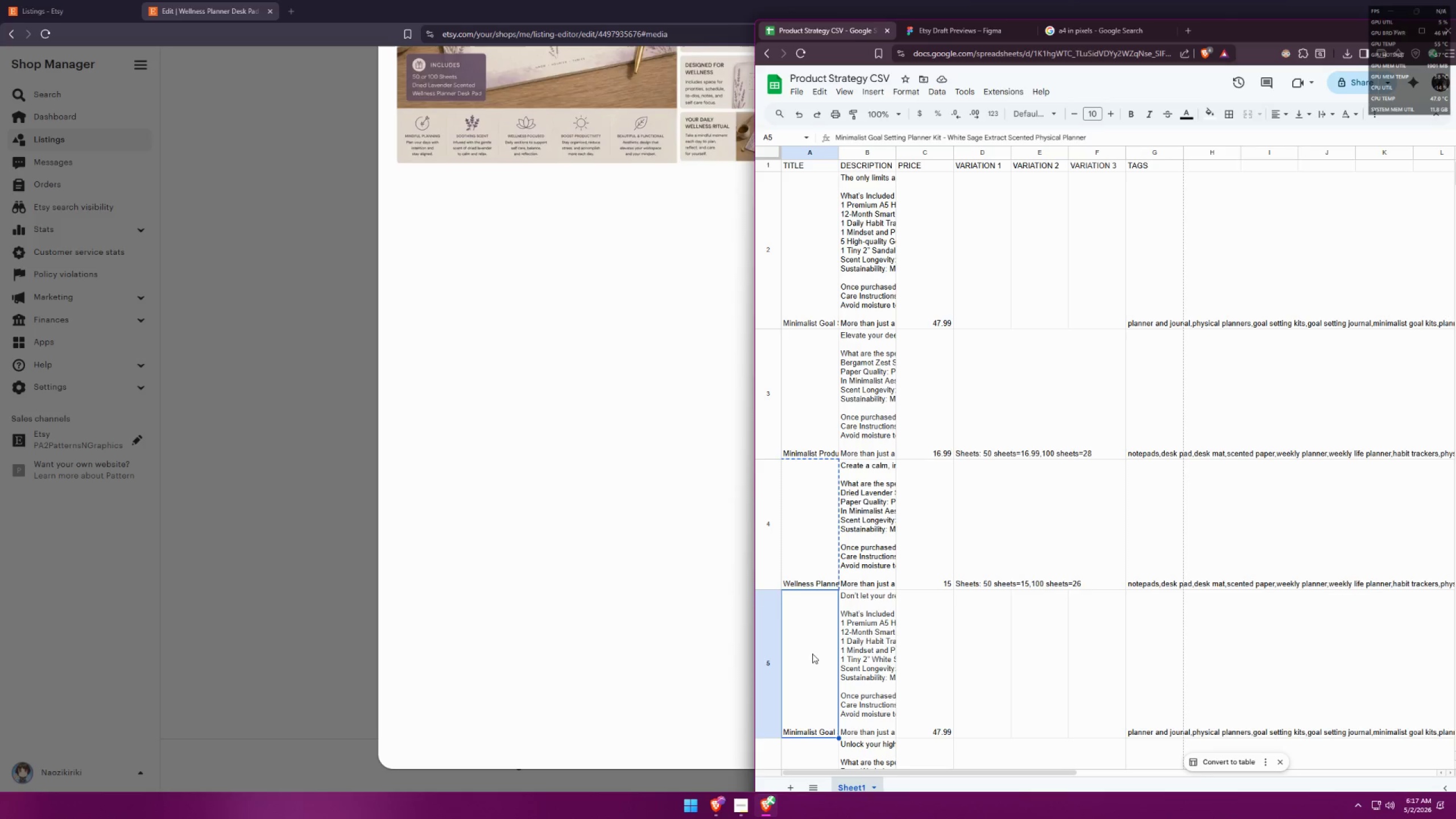 
key(Control+C)
 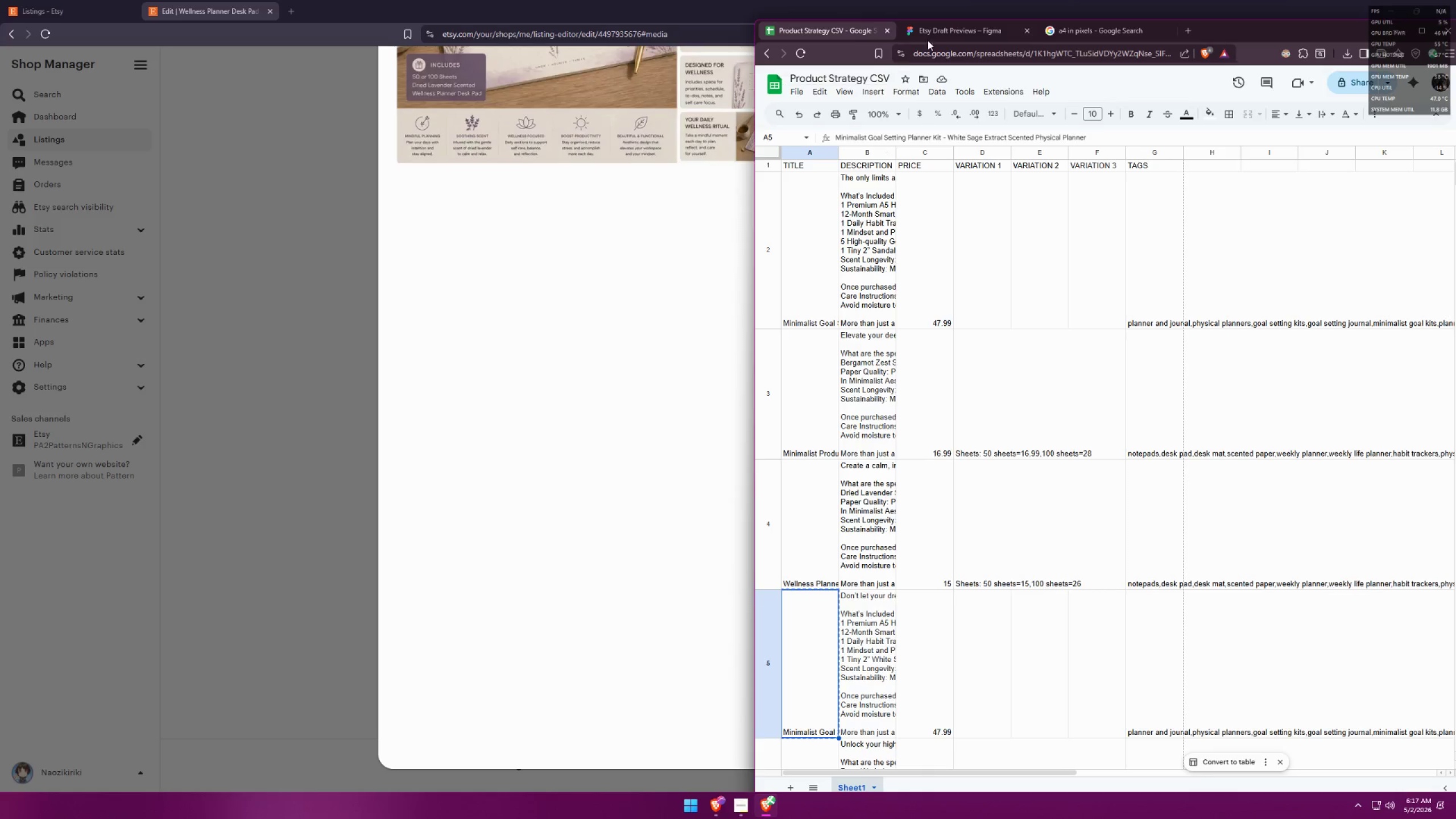 
left_click([941, 34])
 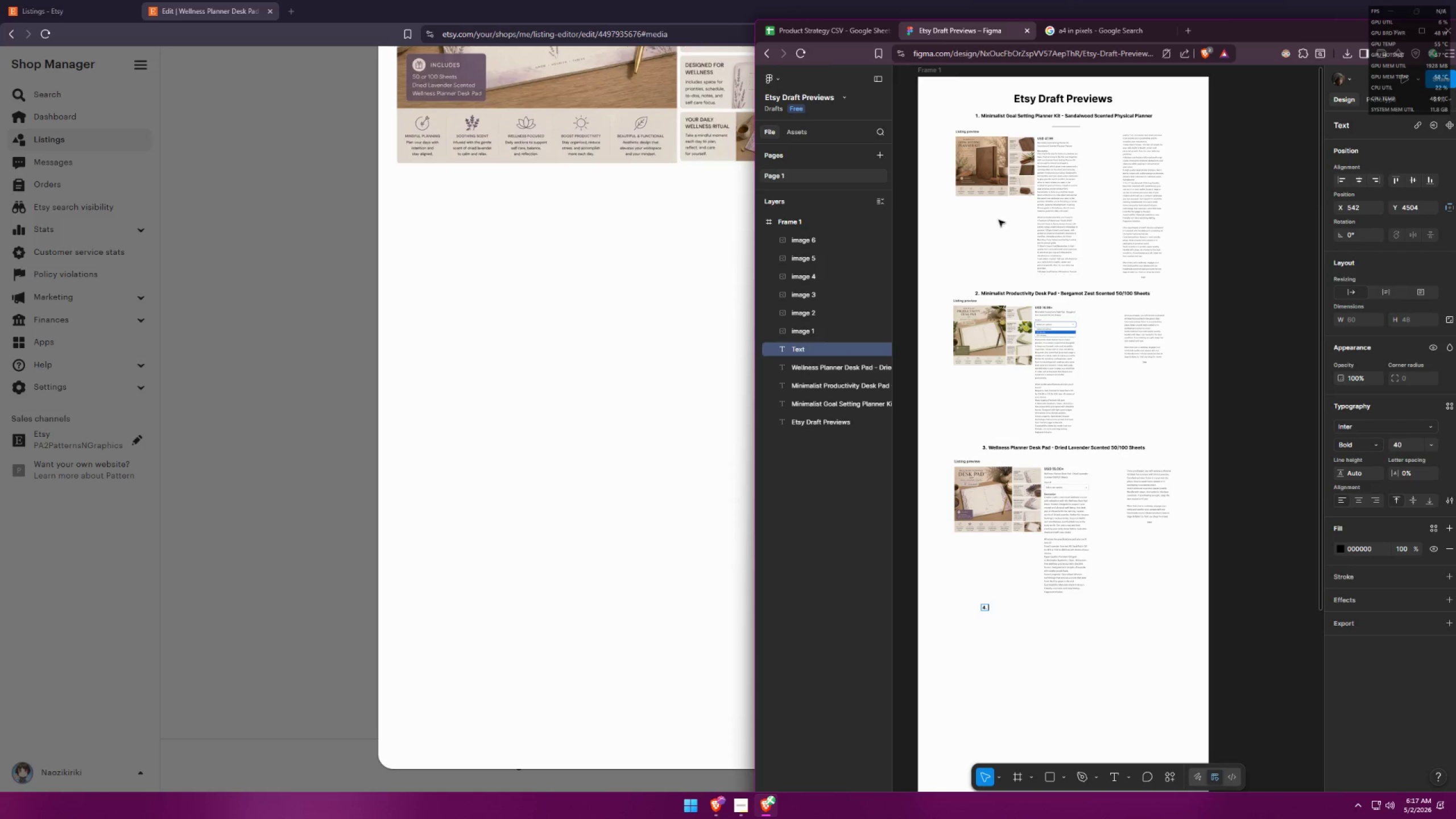 
key(Control+ControlLeft)
 